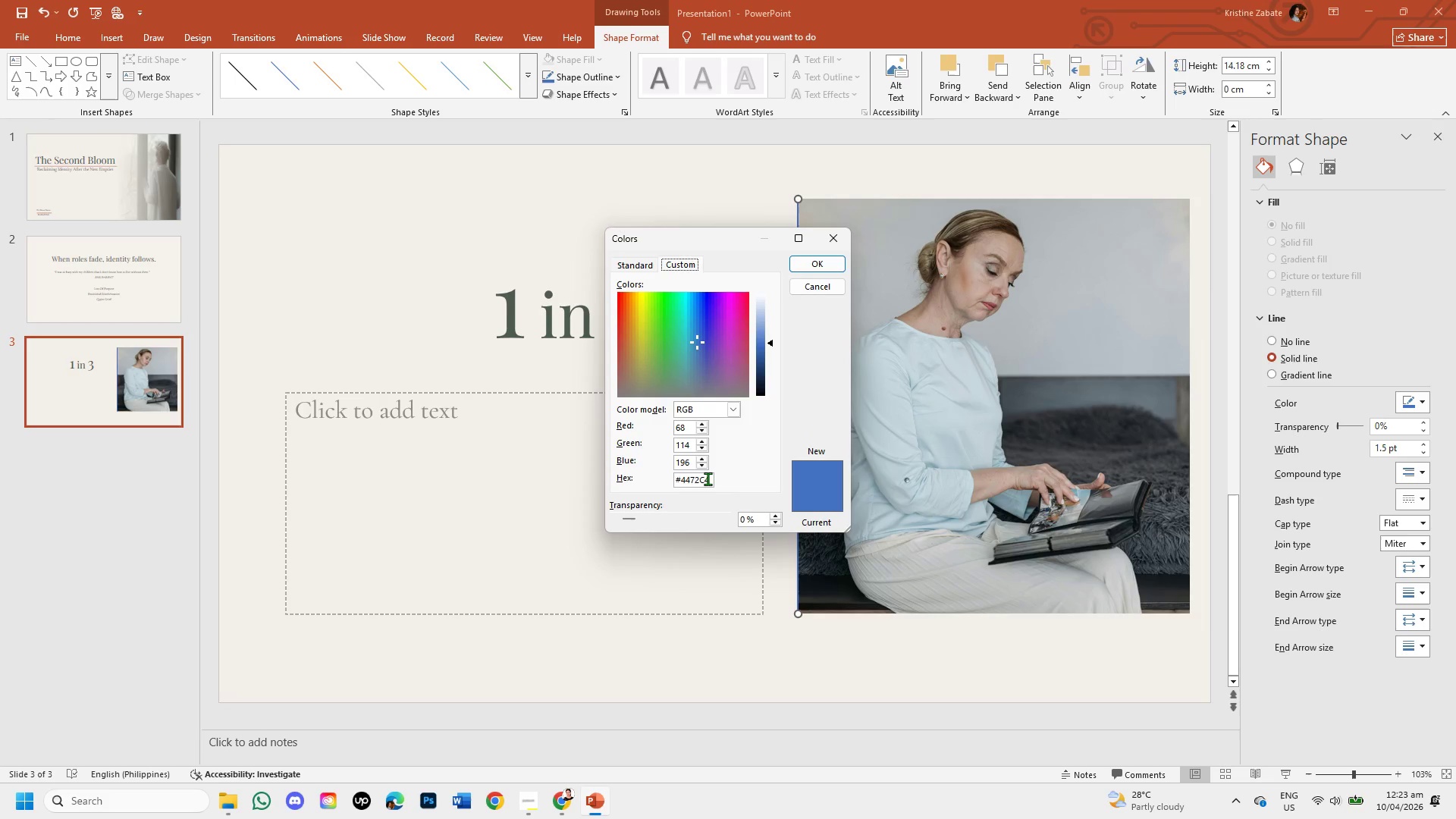 
left_click_drag(start_coordinate=[709, 479], to_coordinate=[669, 484])
 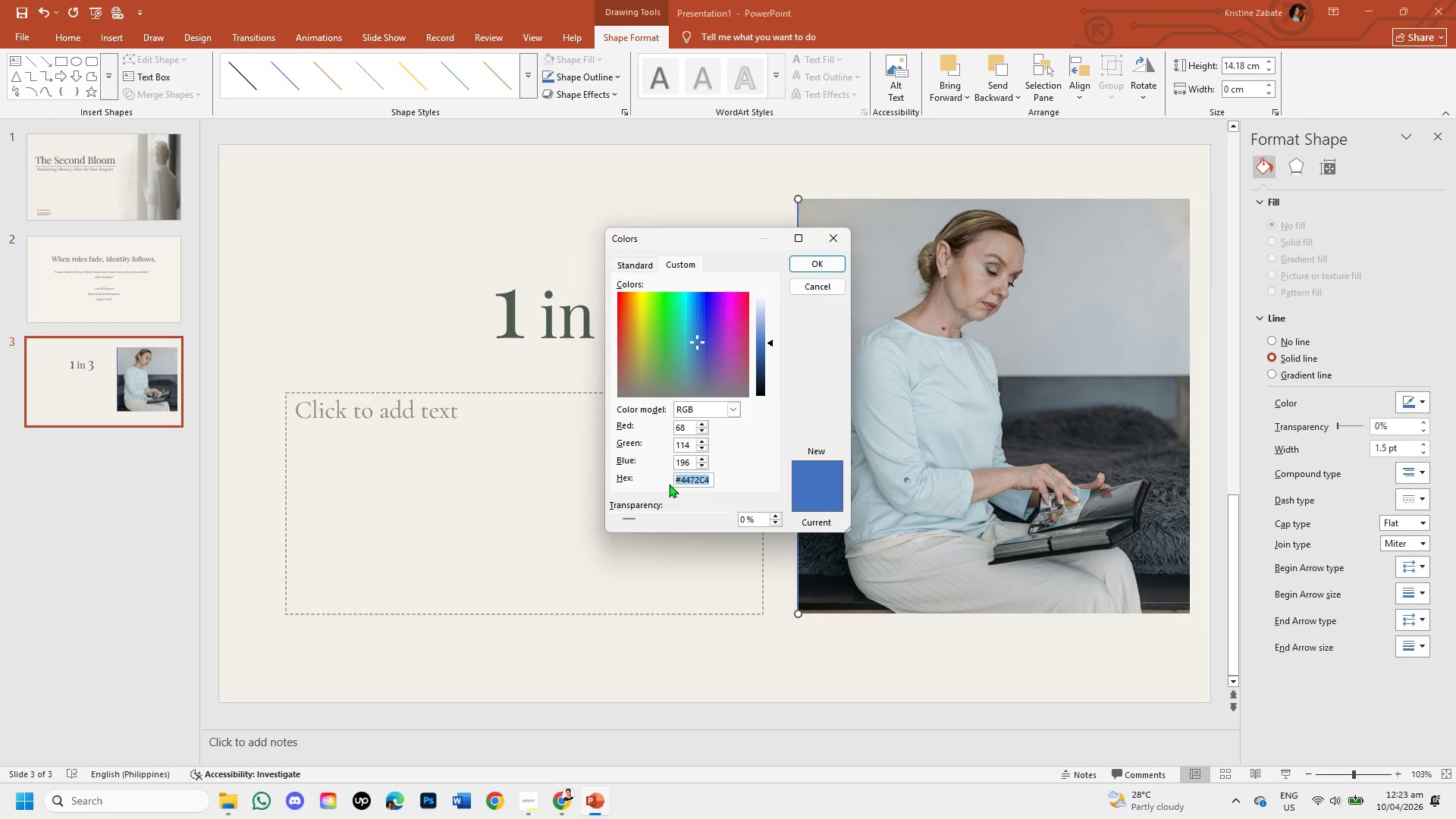 
key(Backspace)
type(#C47A5A)
 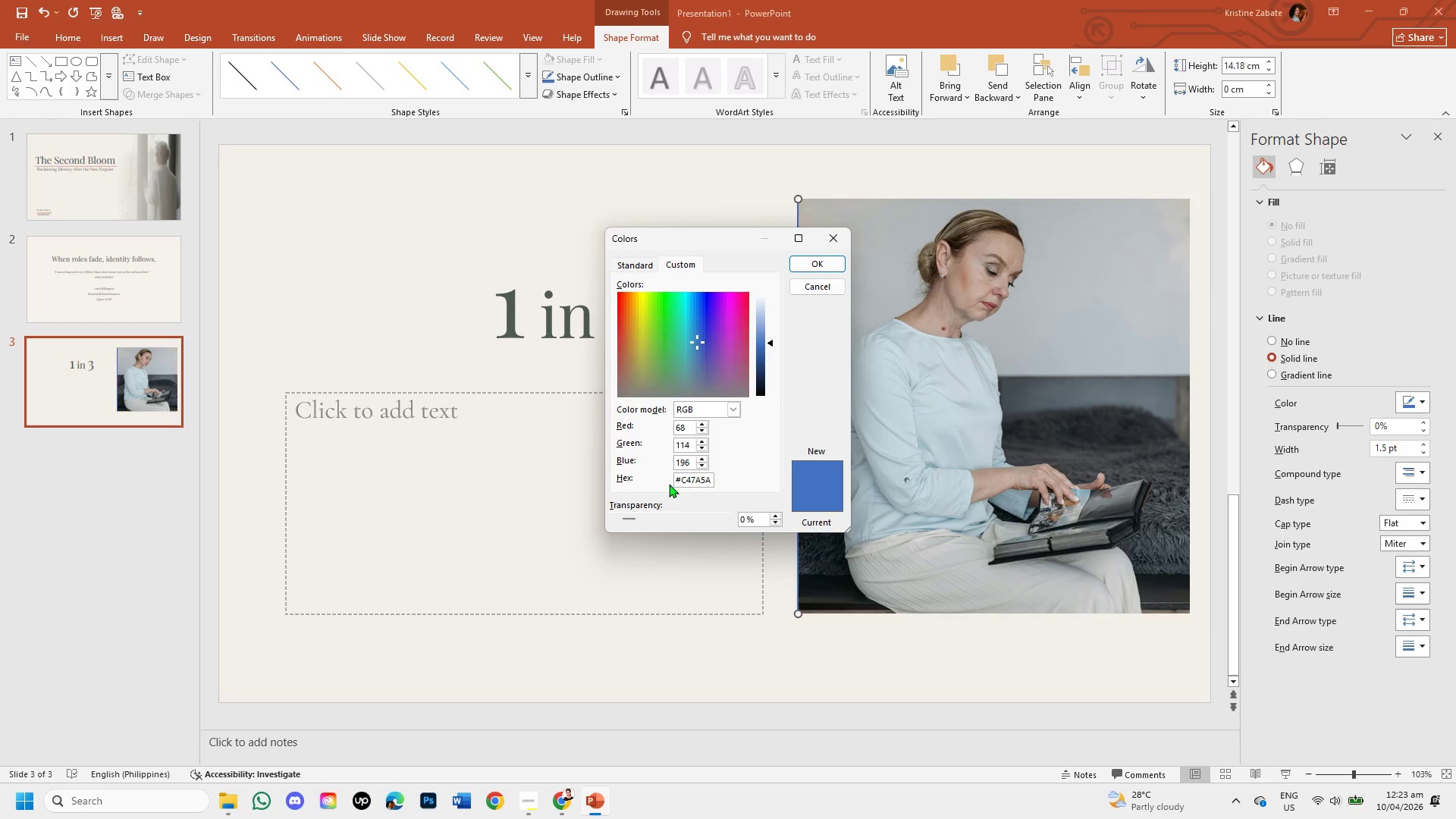 
left_click([842, 259])
 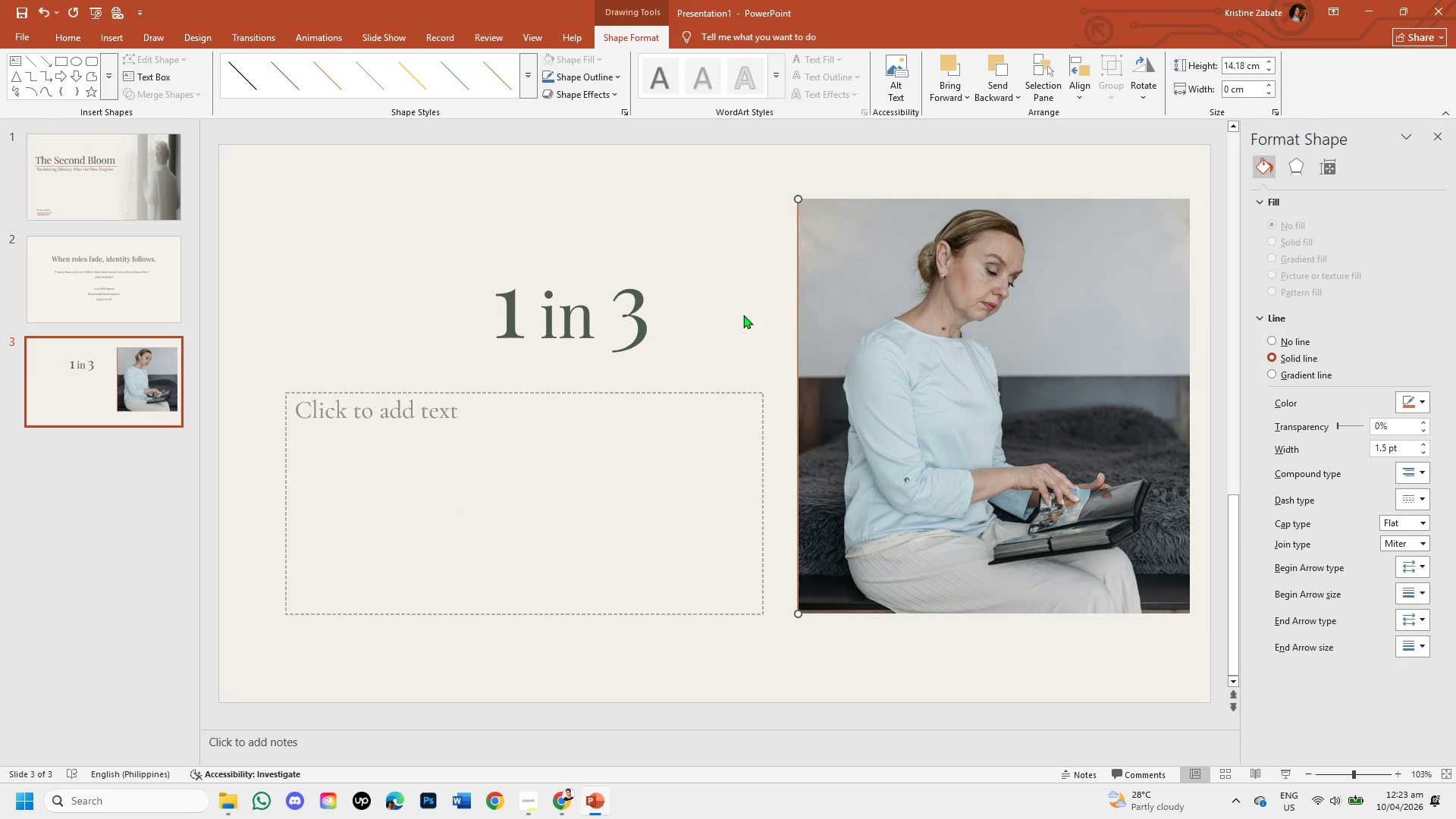 
wait(12.73)
 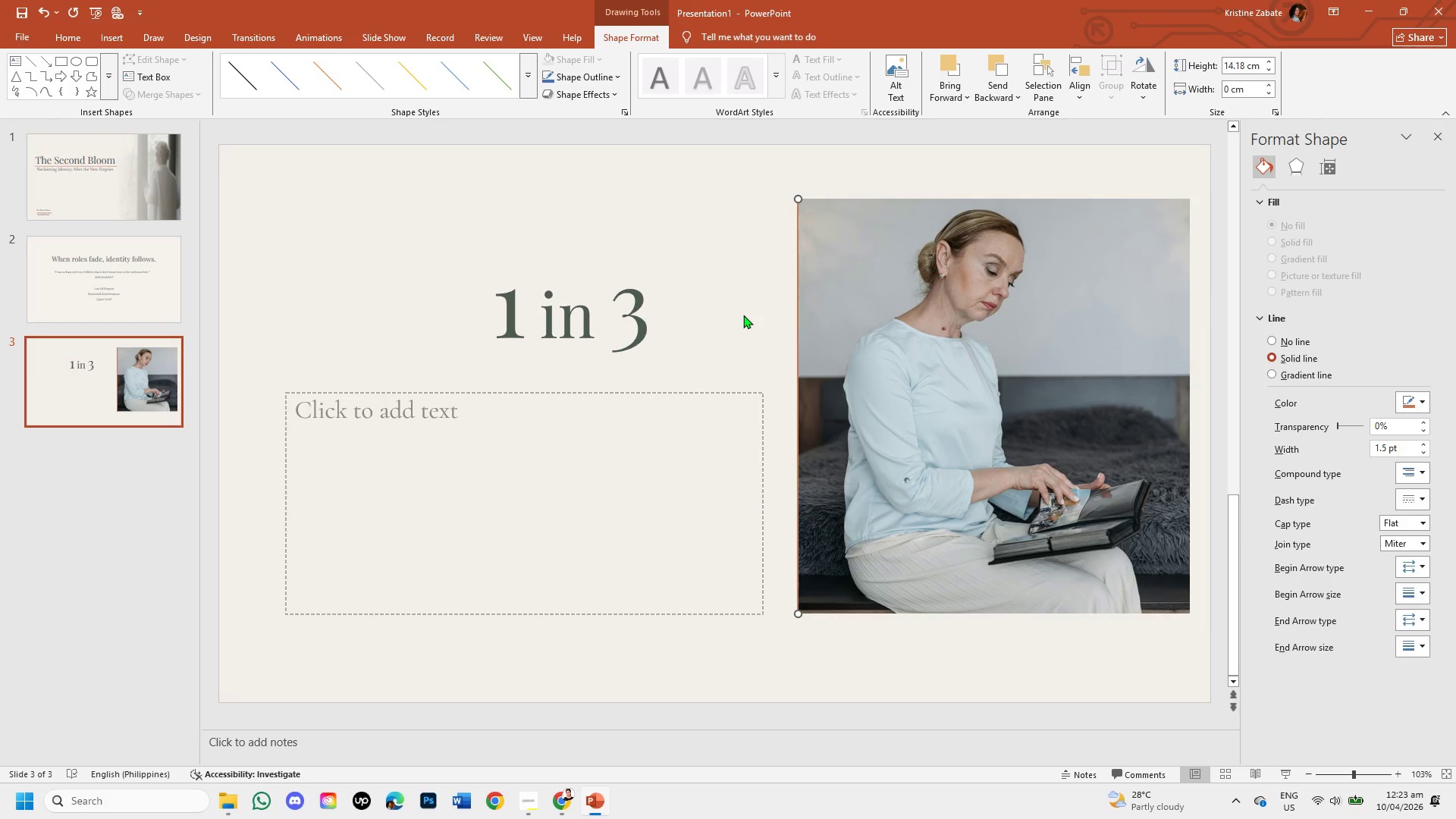 
left_click_drag(start_coordinate=[795, 224], to_coordinate=[595, 231])
 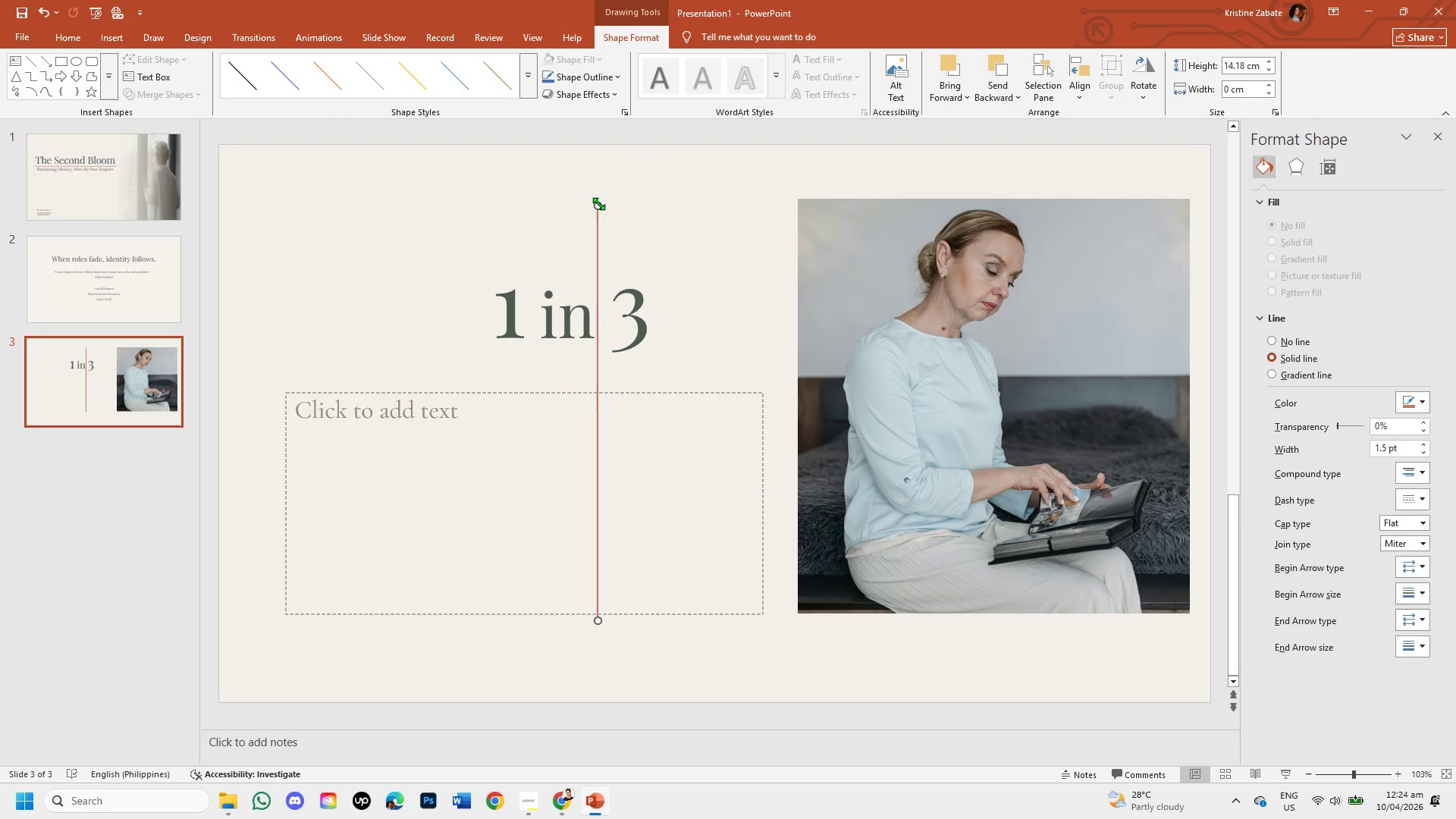 
left_click_drag(start_coordinate=[598, 203], to_coordinate=[795, 507])
 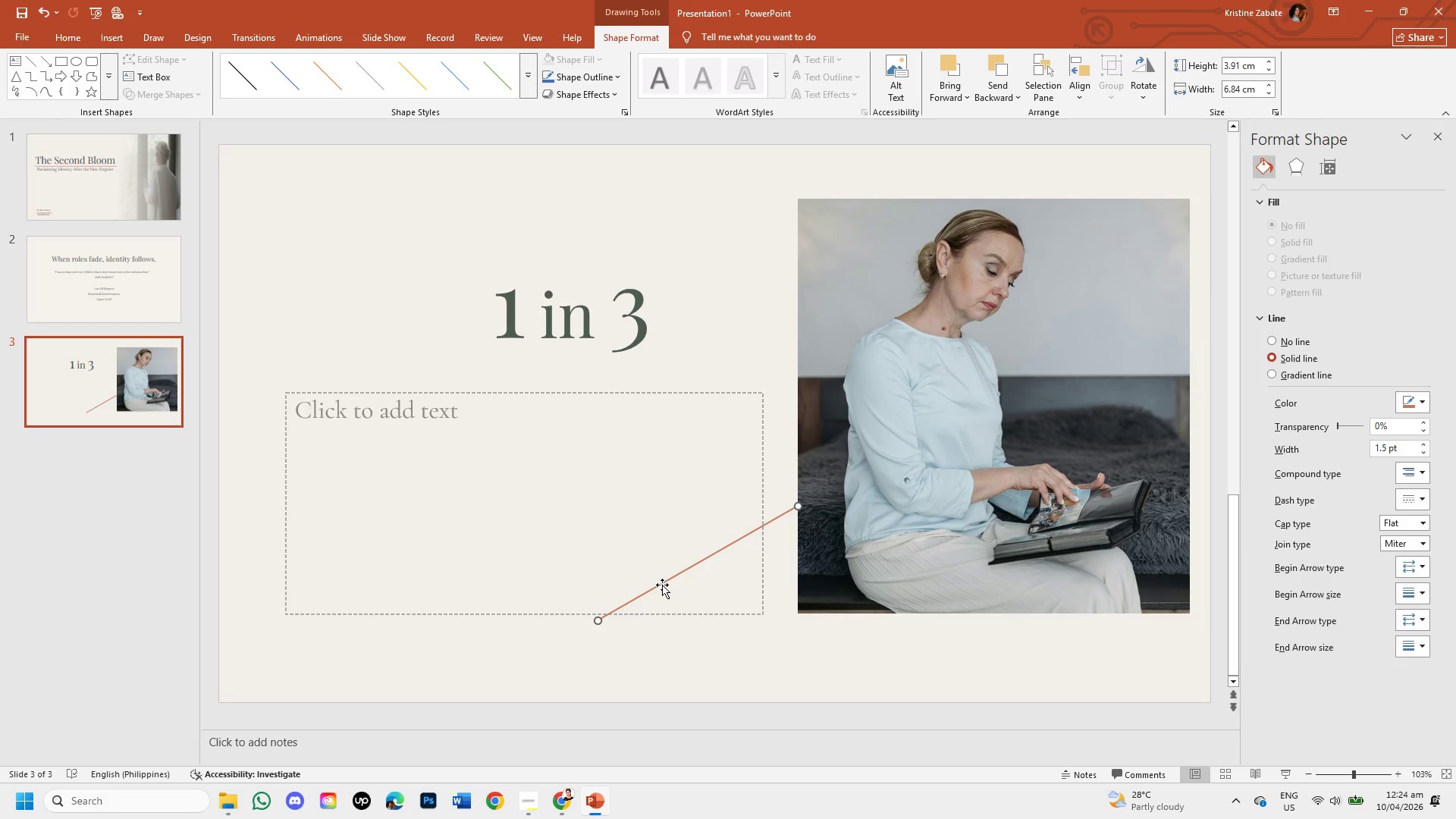 
left_click_drag(start_coordinate=[662, 585], to_coordinate=[532, 364])
 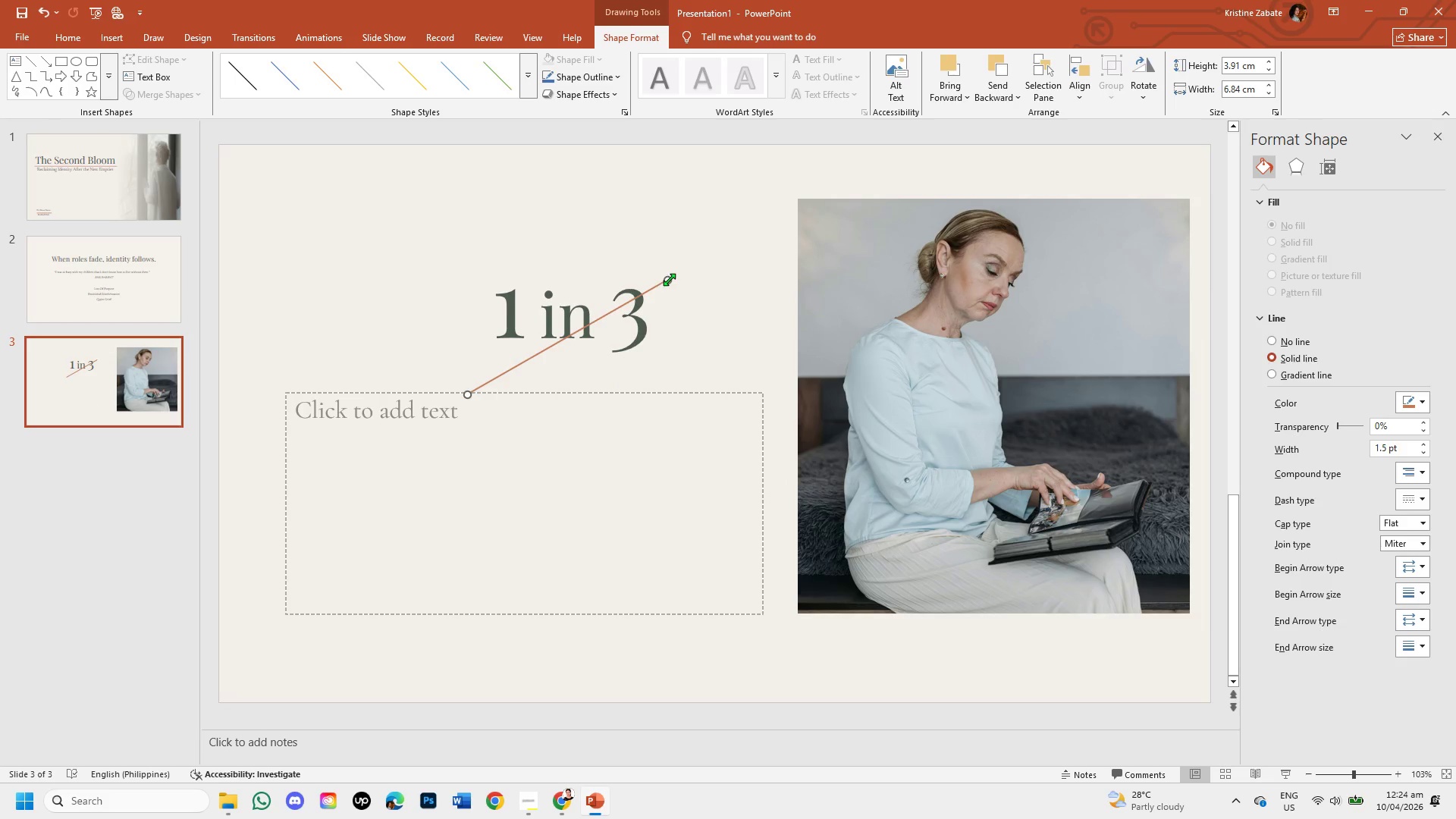 
left_click_drag(start_coordinate=[669, 279], to_coordinate=[692, 394])
 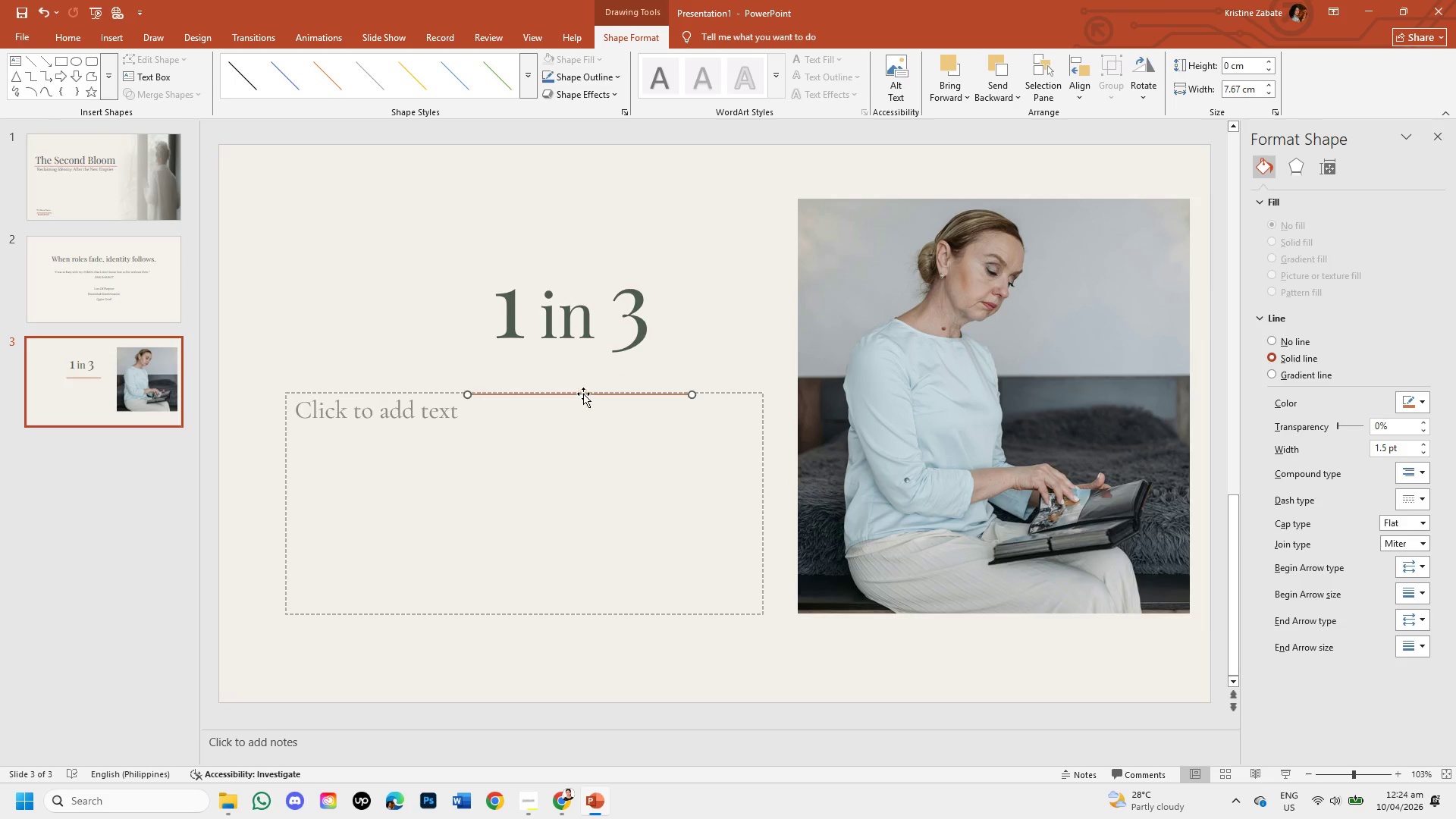 
left_click_drag(start_coordinate=[583, 393], to_coordinate=[575, 362])
 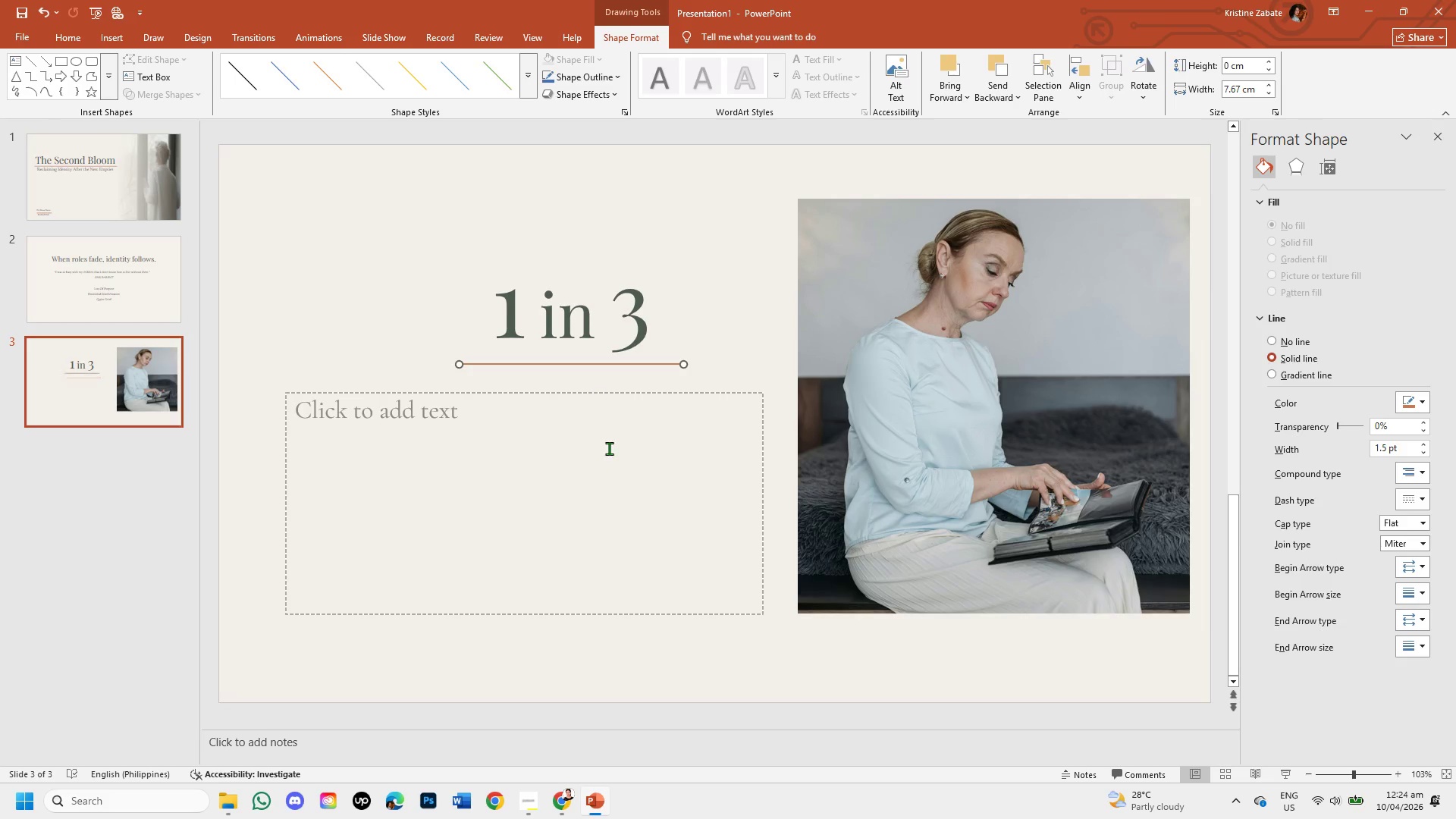 
left_click([612, 453])
 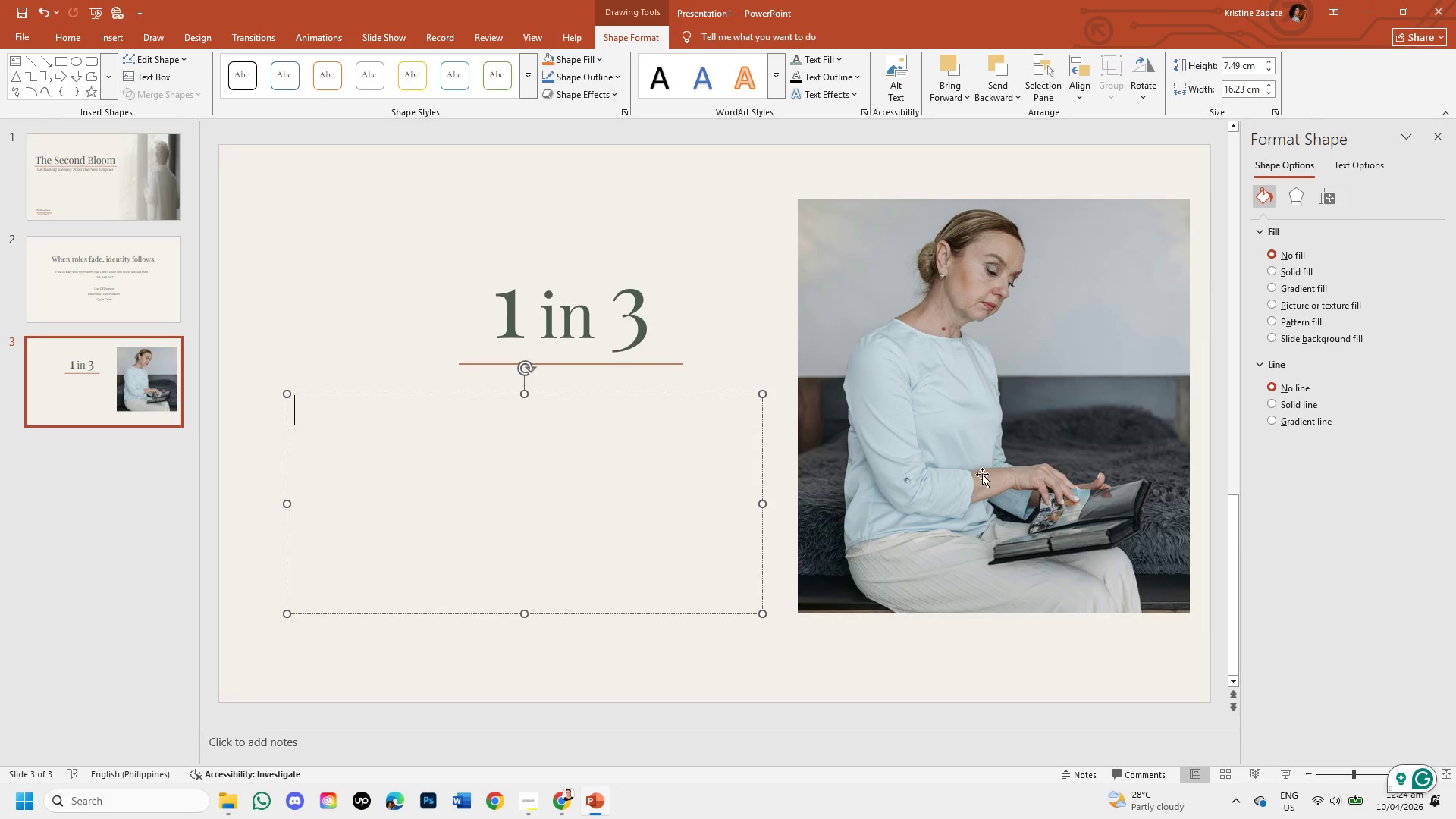 
double_click([990, 434])
 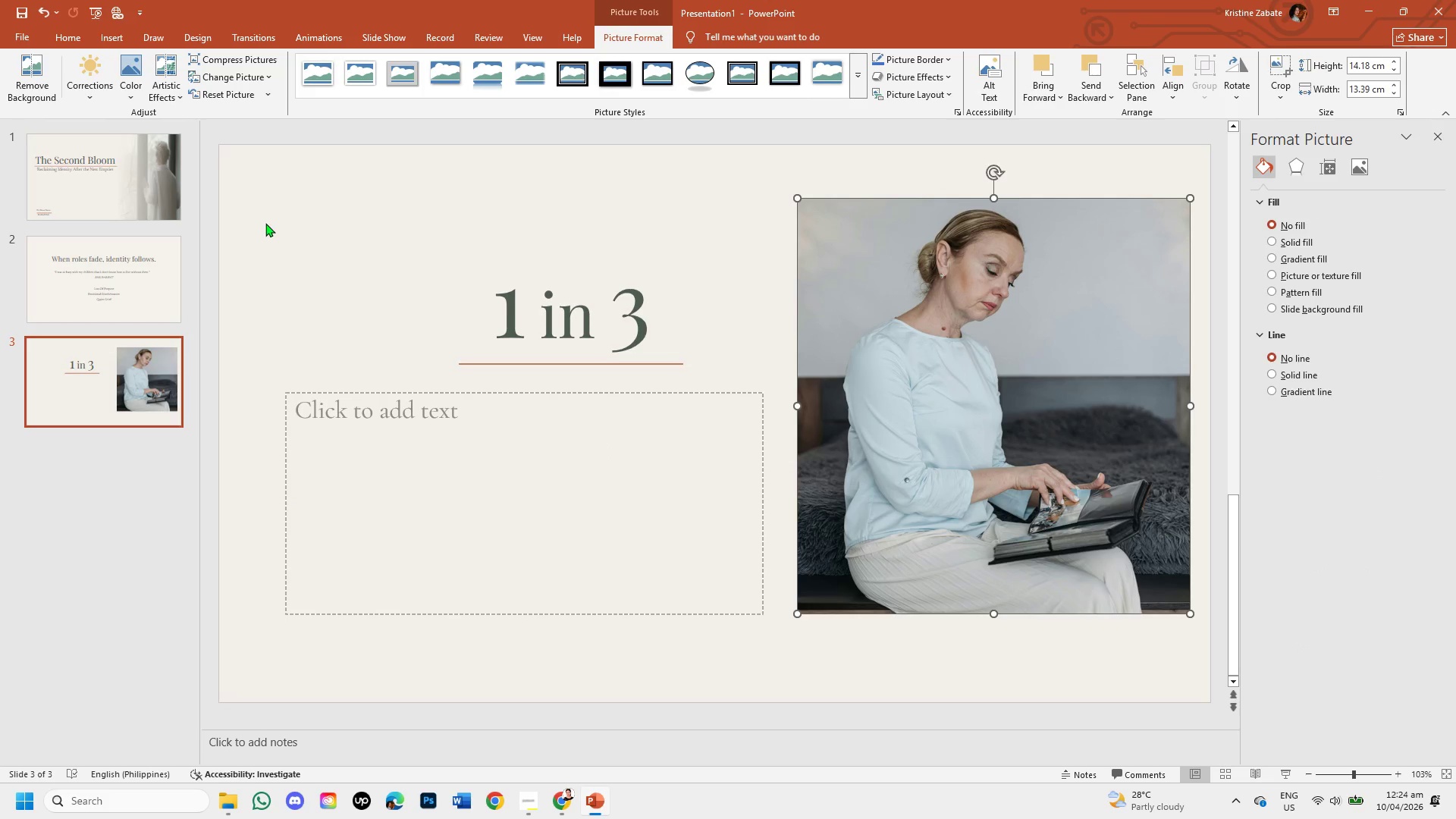 
left_click([156, 175])
 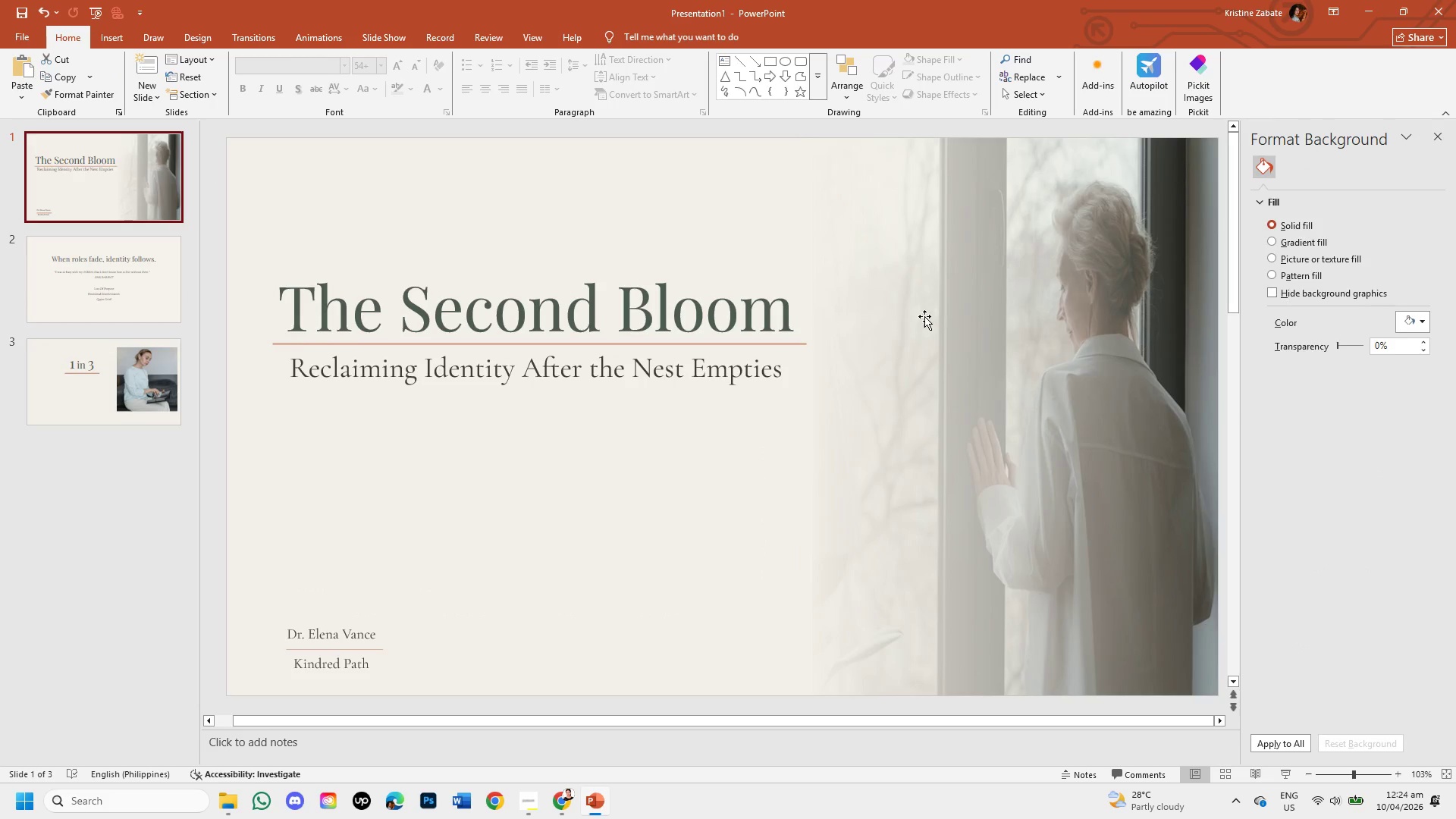 
left_click([974, 331])
 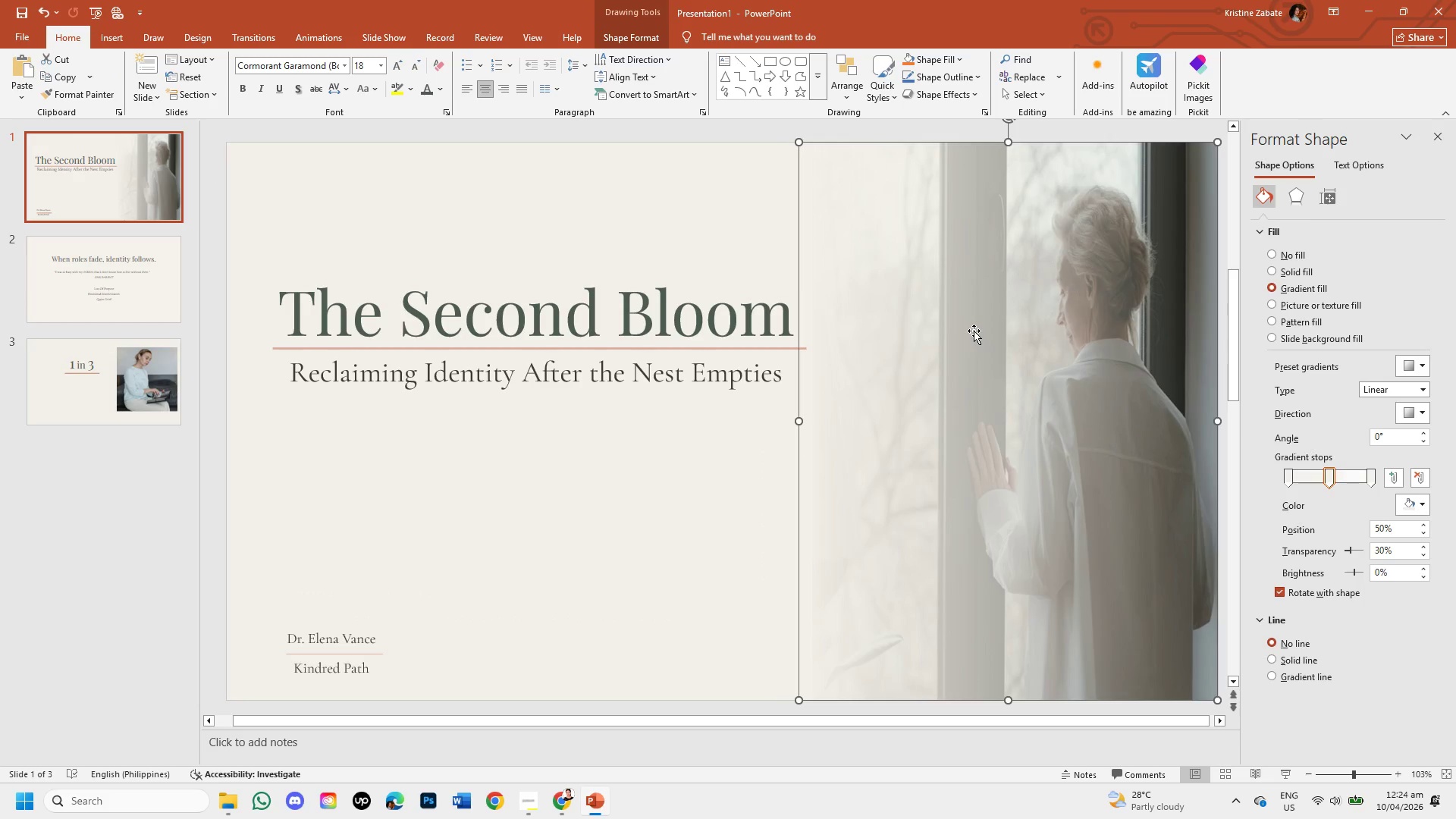 
key(Control+ControlLeft)
 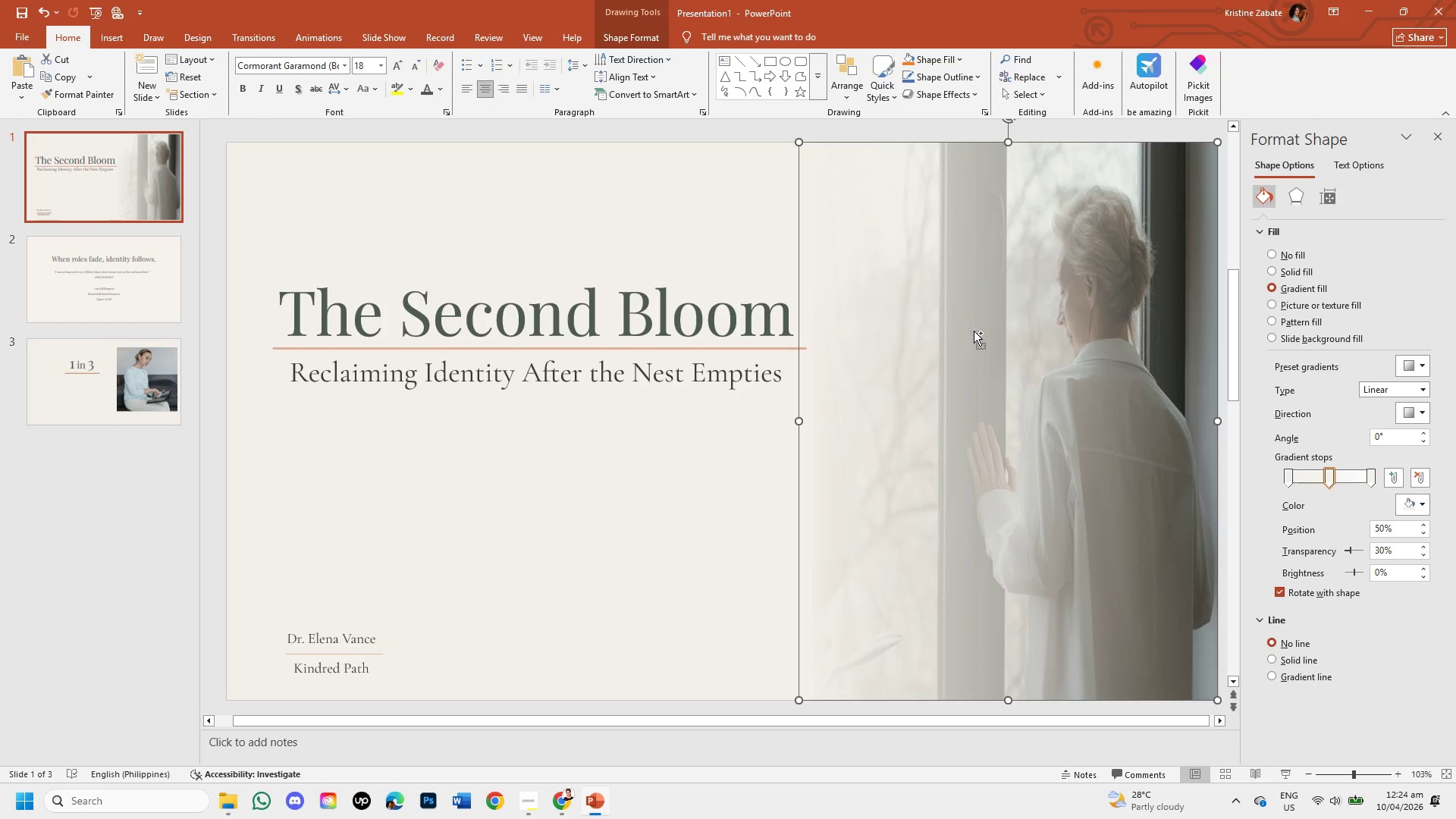 
key(Control+C)
 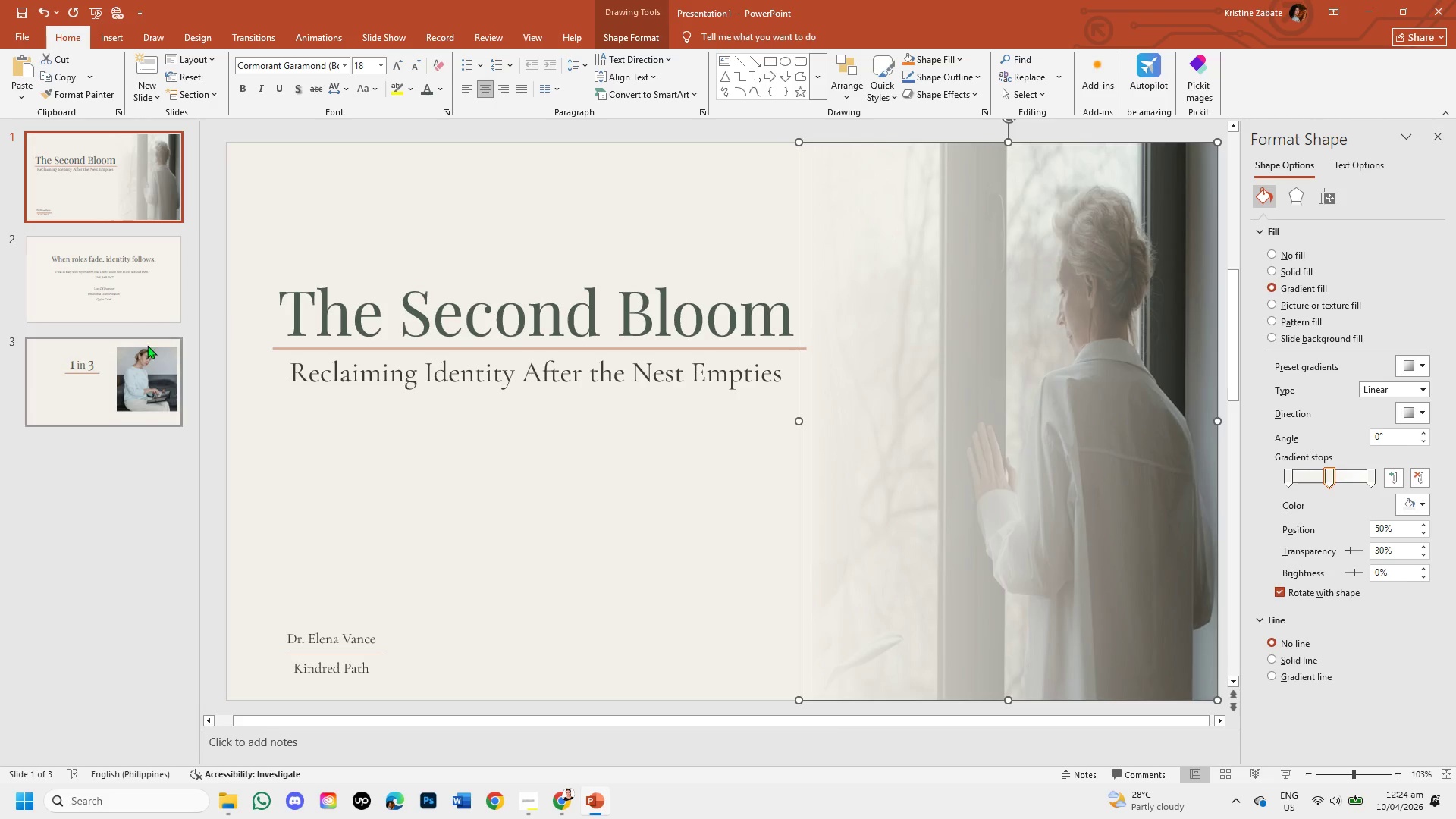 
left_click([139, 355])
 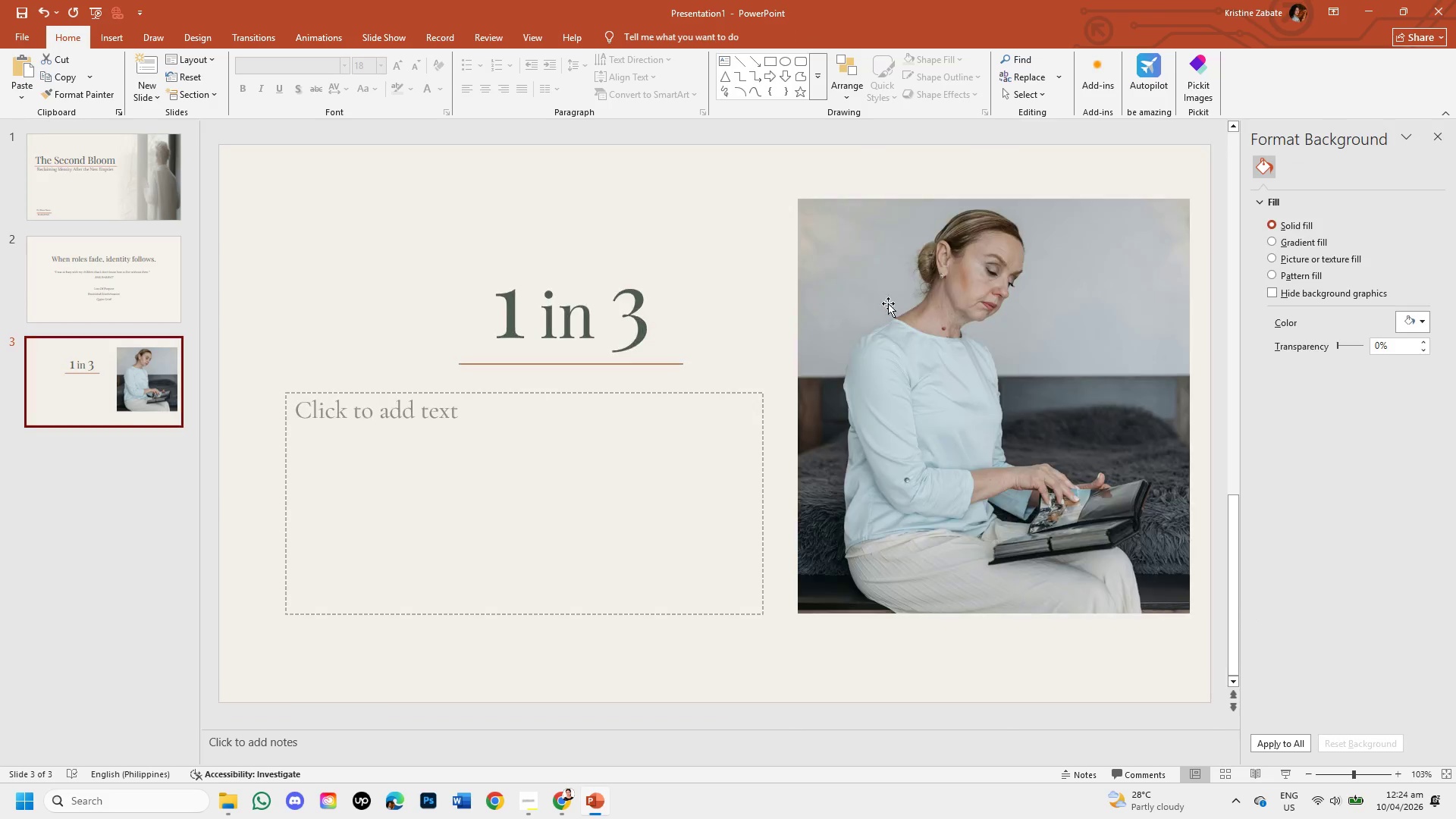 
key(Control+V)
 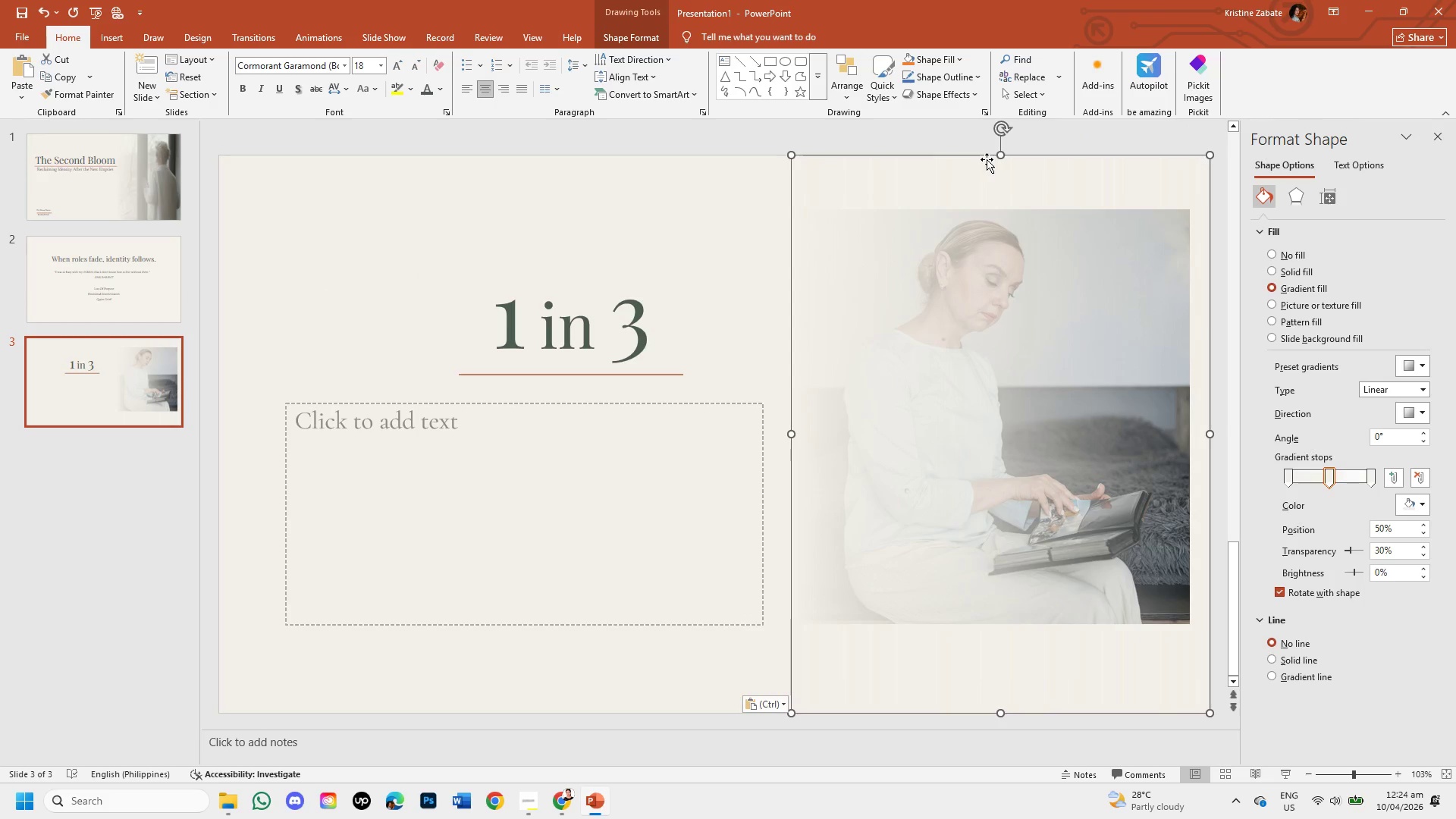 
left_click_drag(start_coordinate=[999, 152], to_coordinate=[1006, 208])
 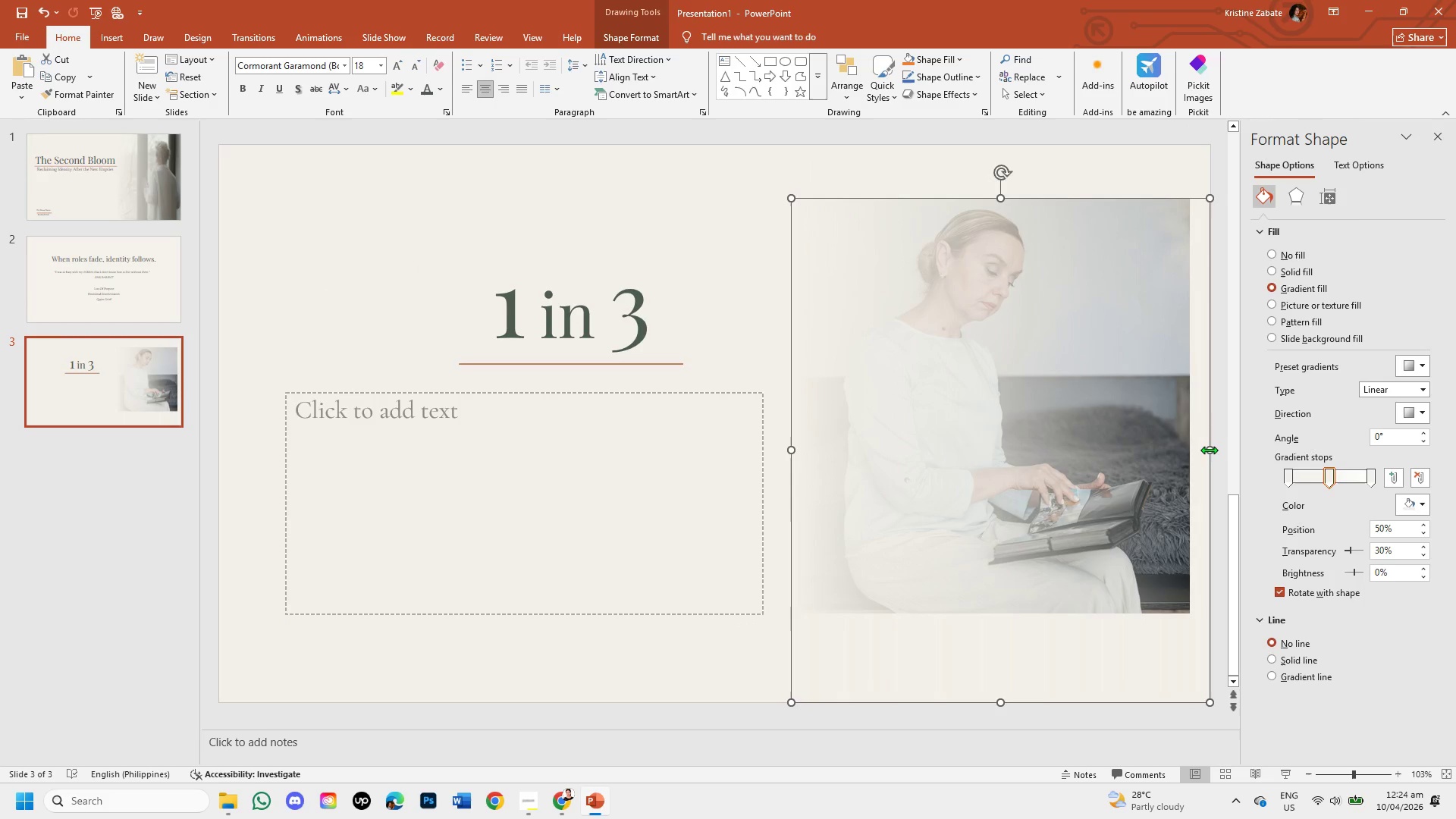 
left_click_drag(start_coordinate=[1209, 450], to_coordinate=[1188, 450])
 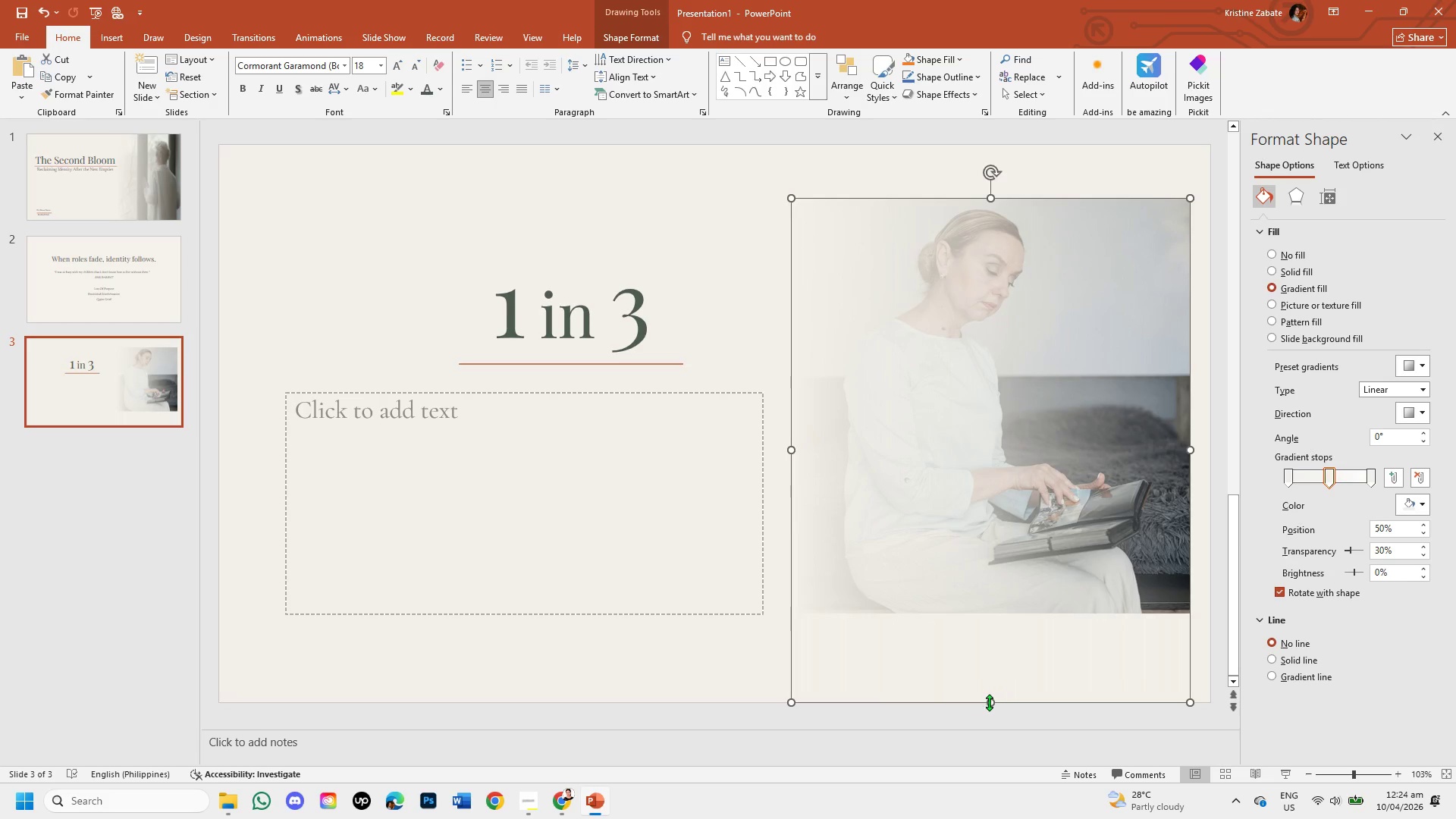 
left_click_drag(start_coordinate=[989, 702], to_coordinate=[991, 616])
 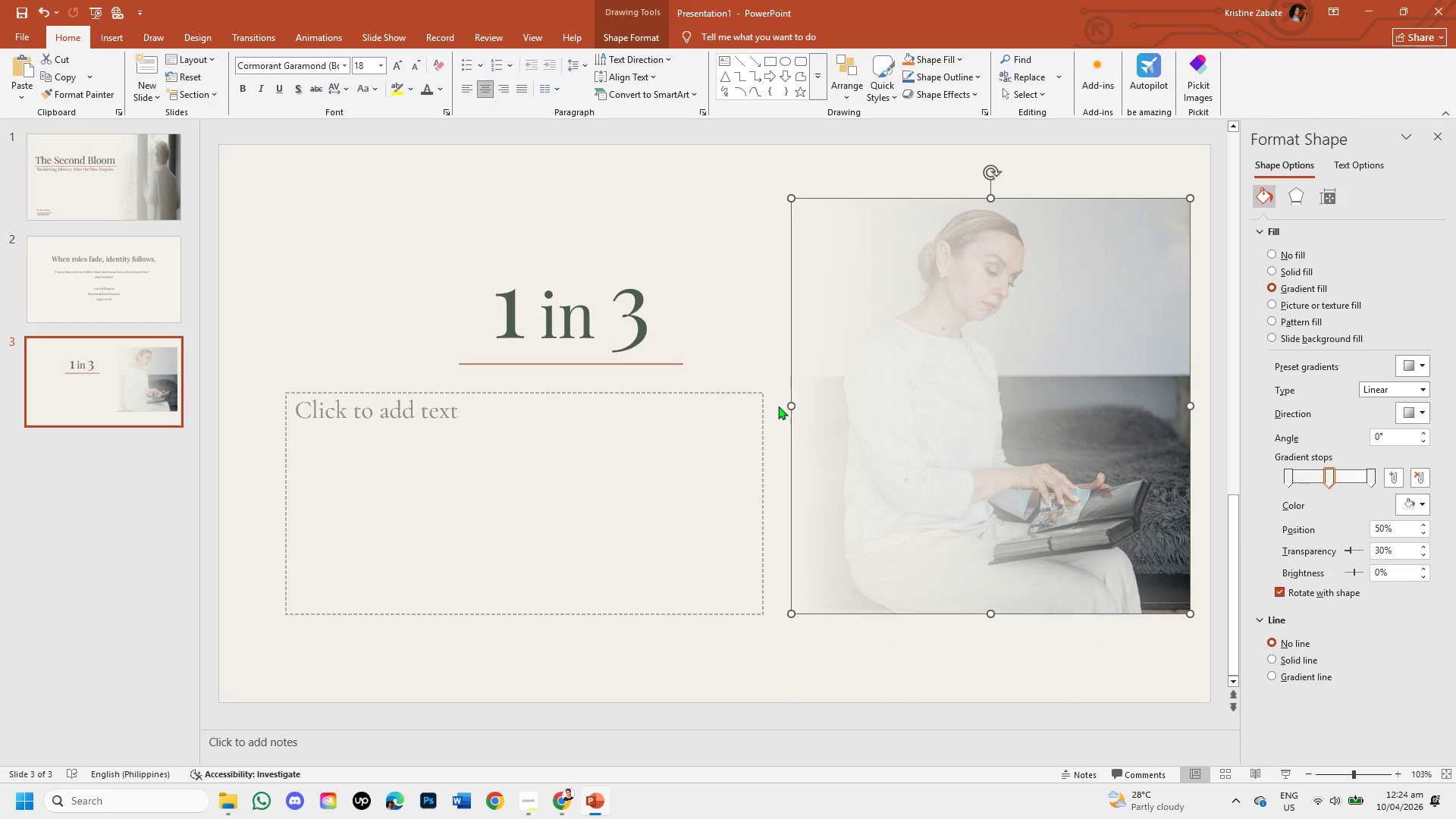 
left_click([744, 340])
 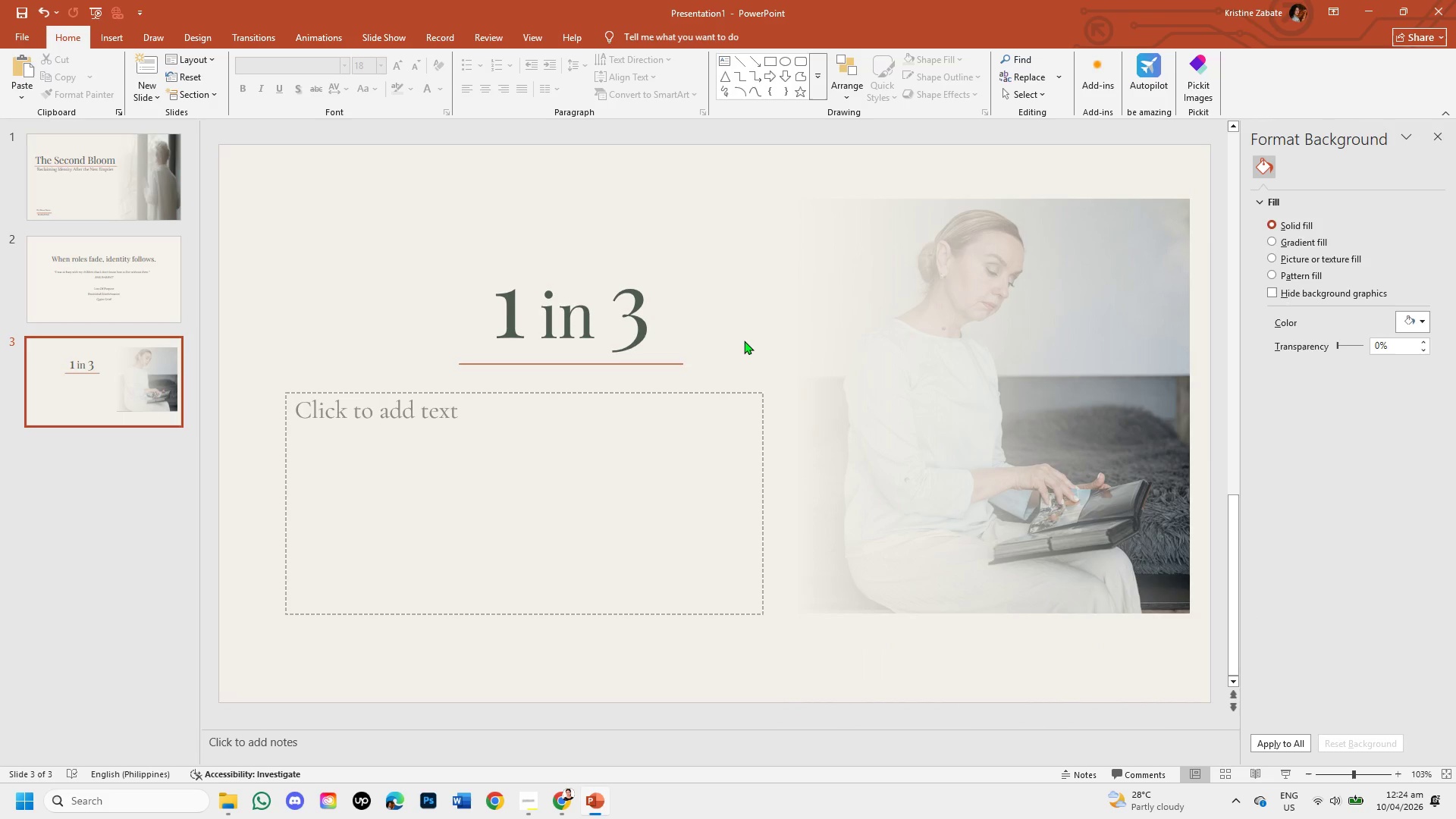 
wait(8.03)
 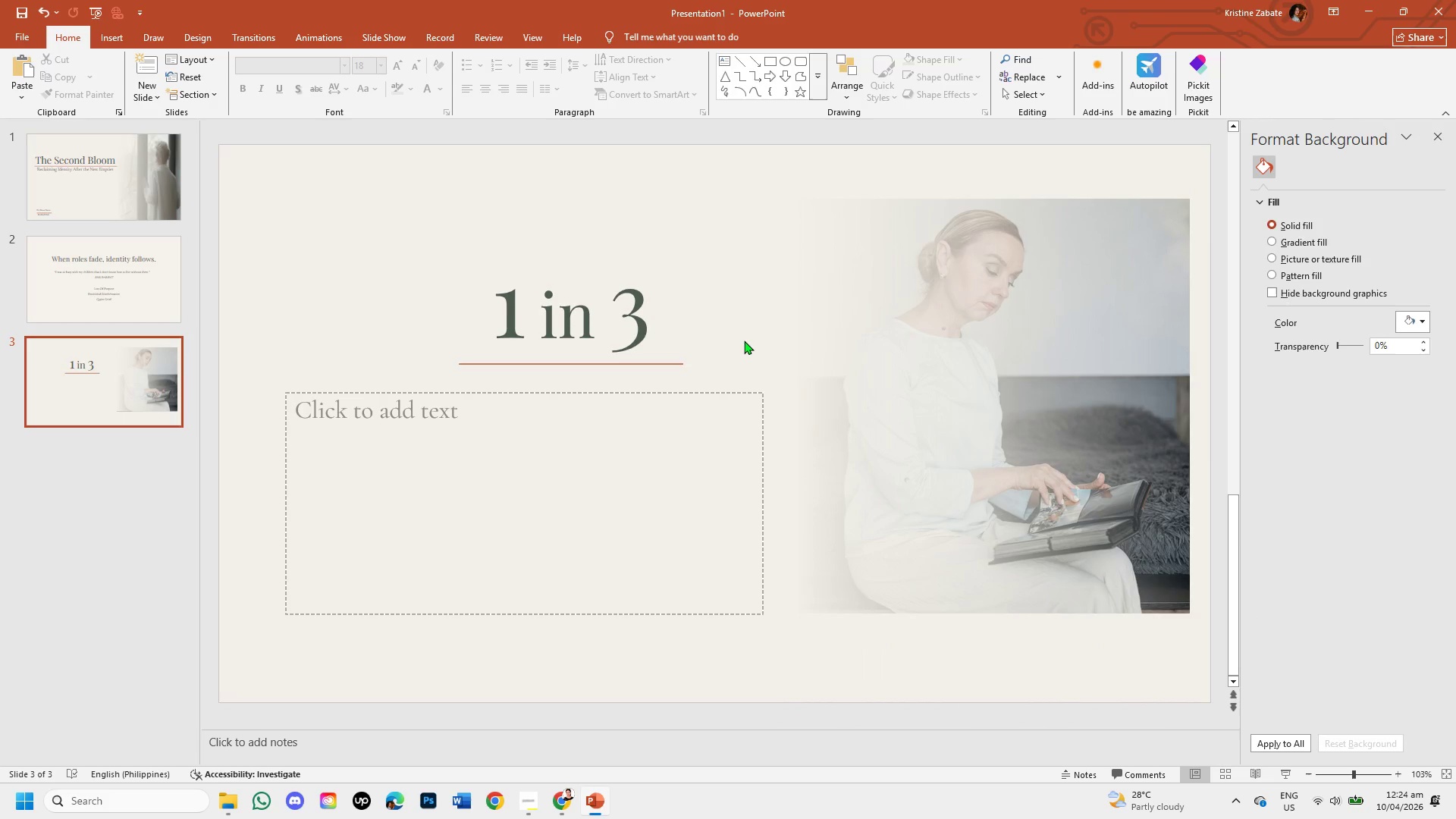 
left_click([855, 377])
 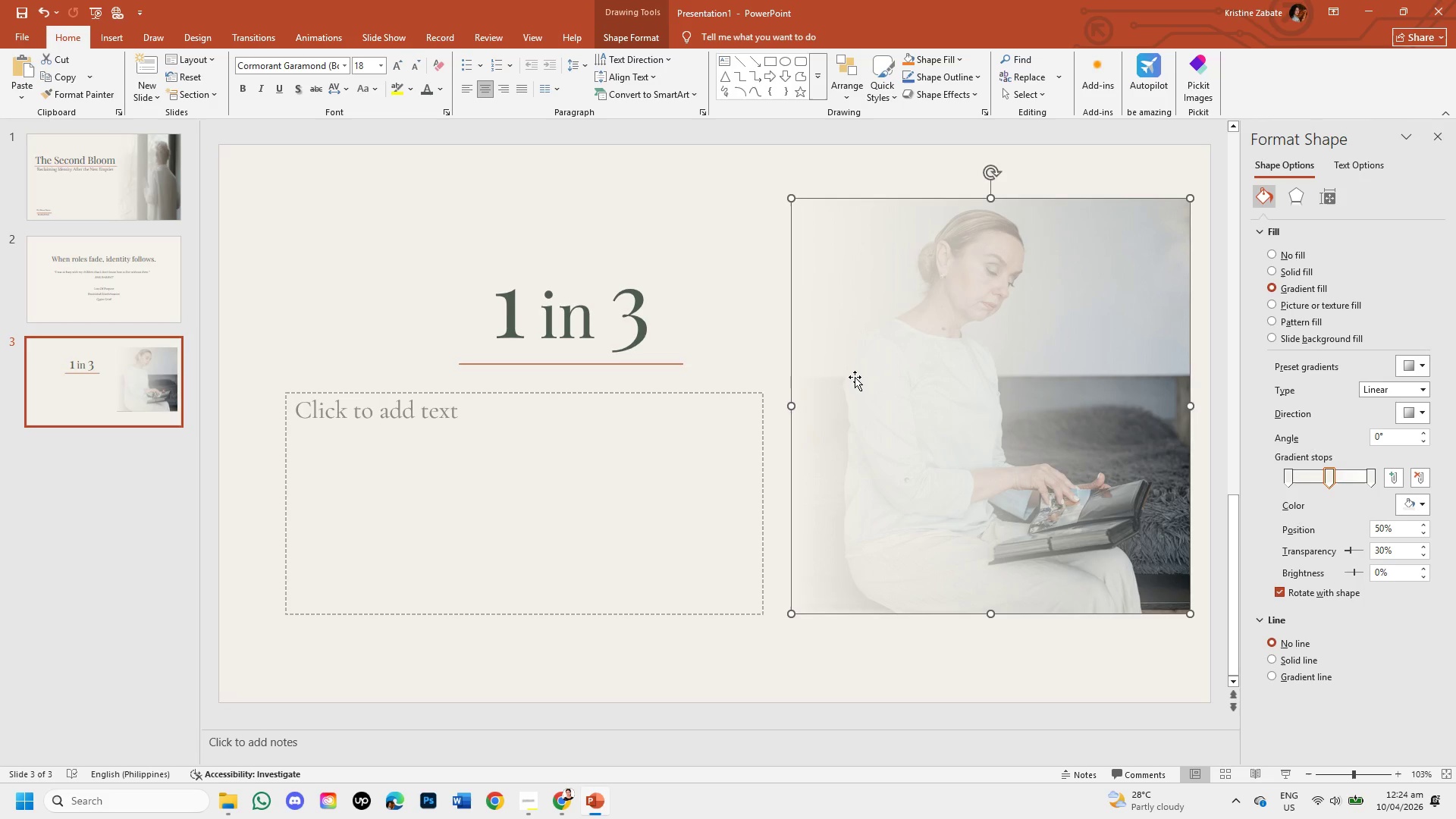 
key(Backspace)
 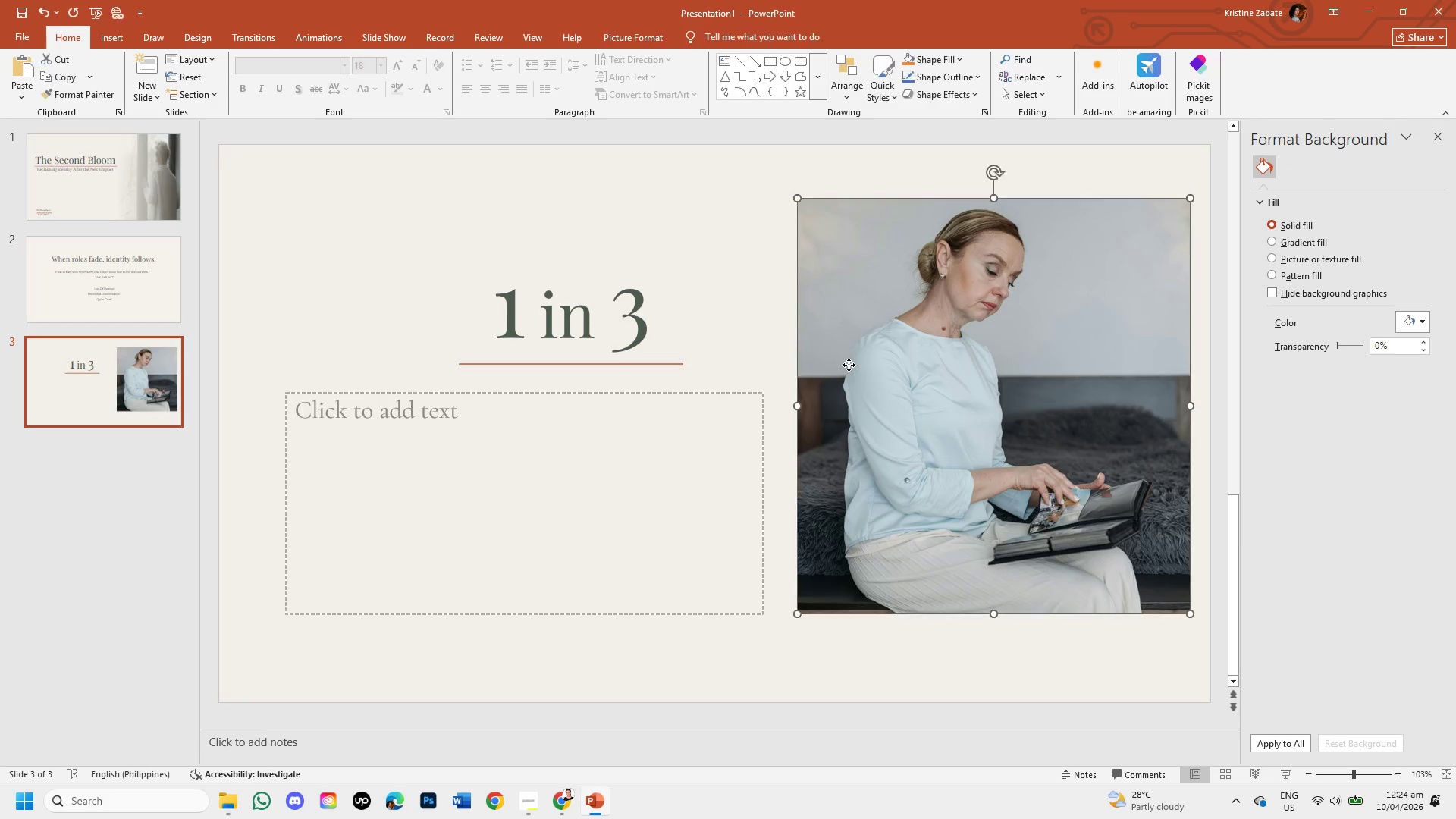 
double_click([849, 365])
 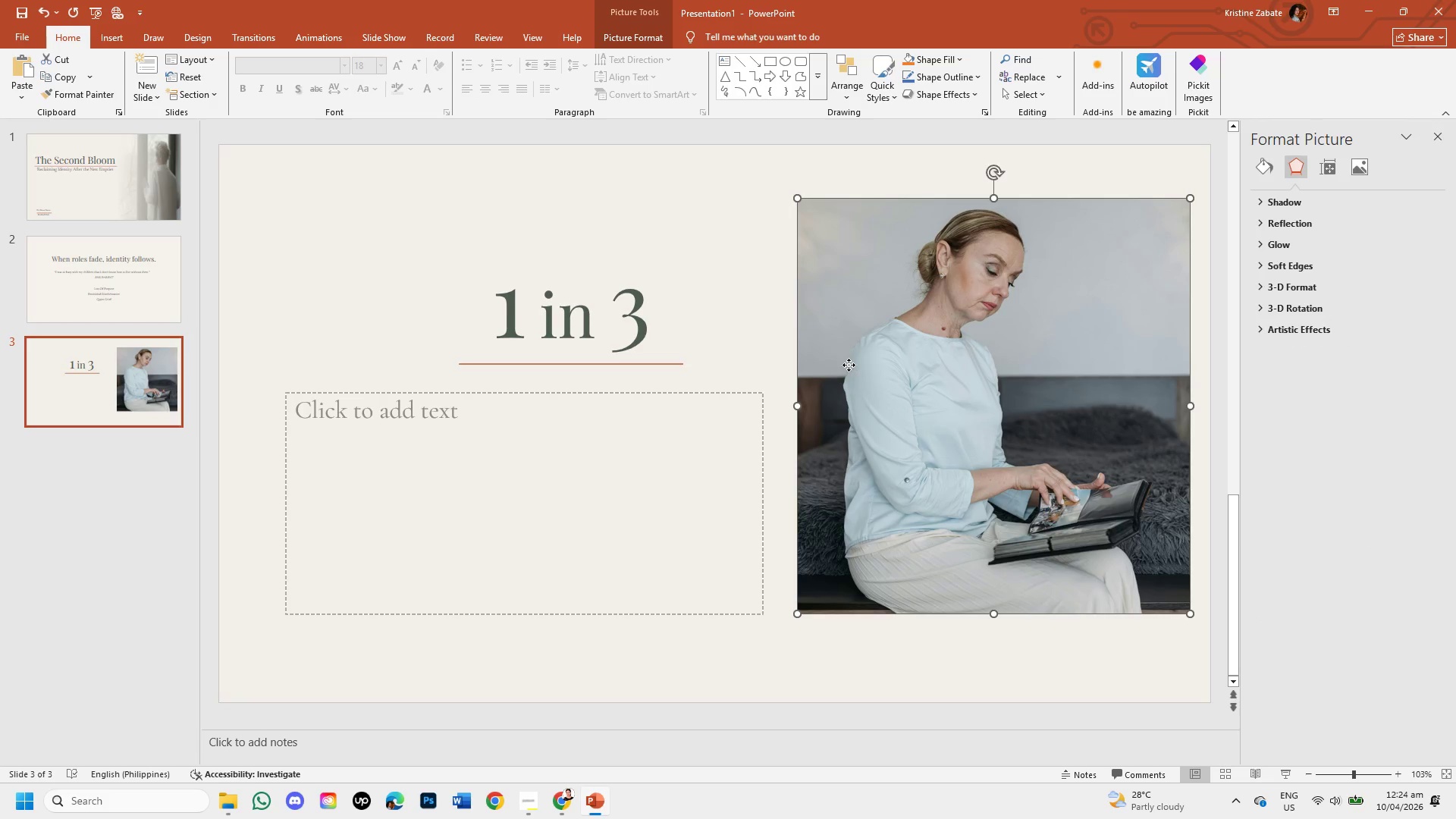 
triple_click([849, 365])
 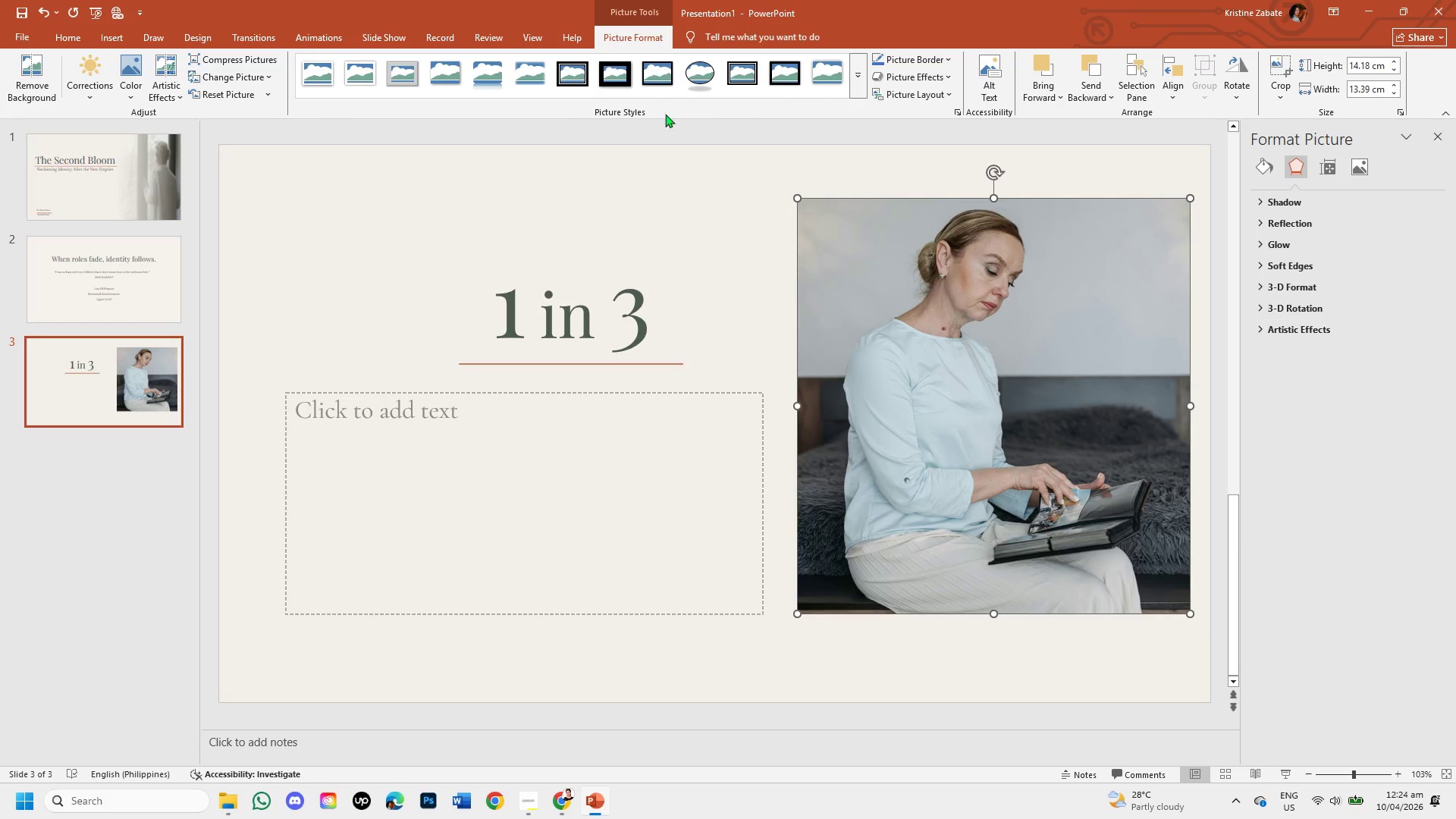 
mouse_move([402, 86])
 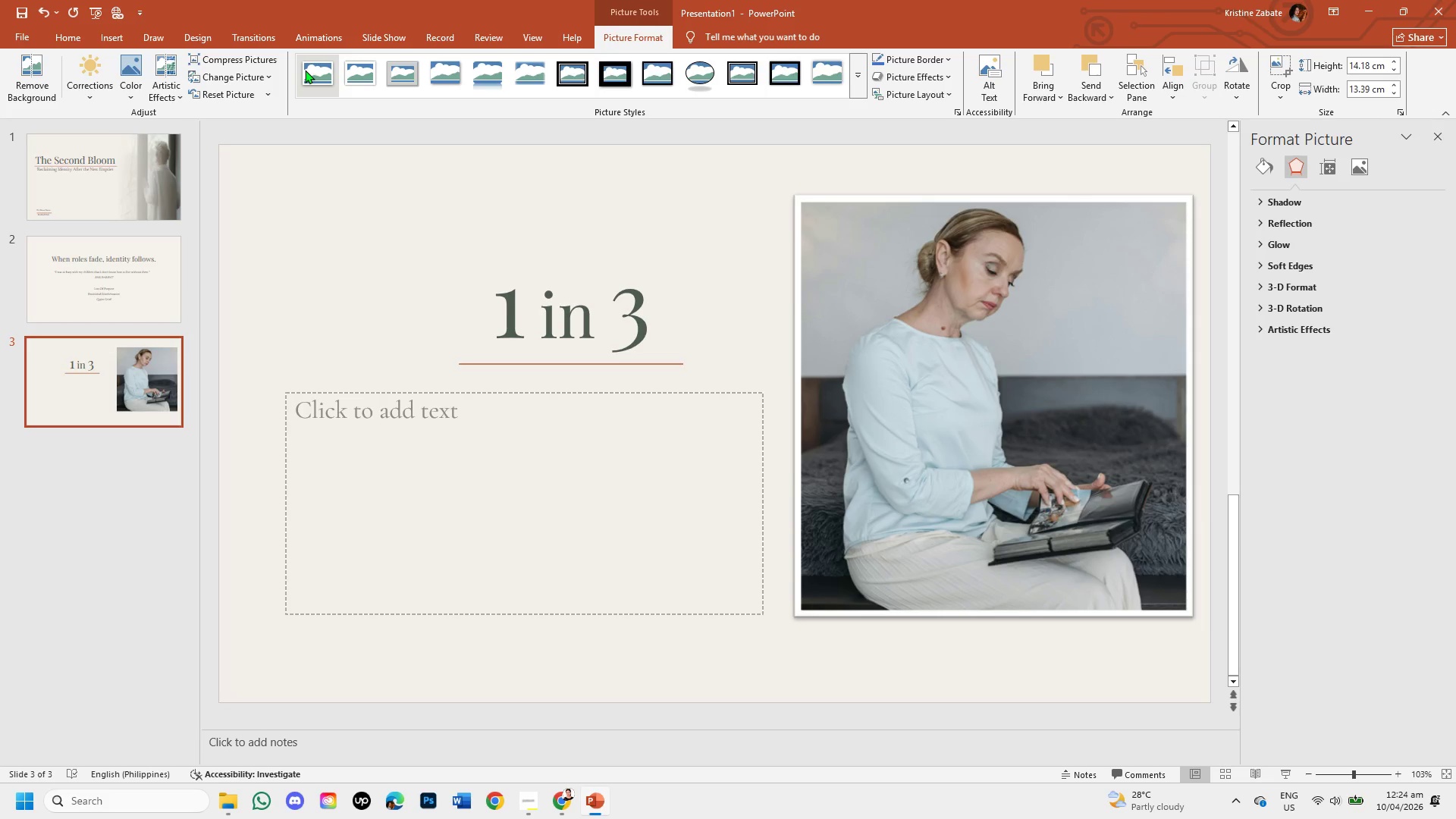 
left_click([305, 70])
 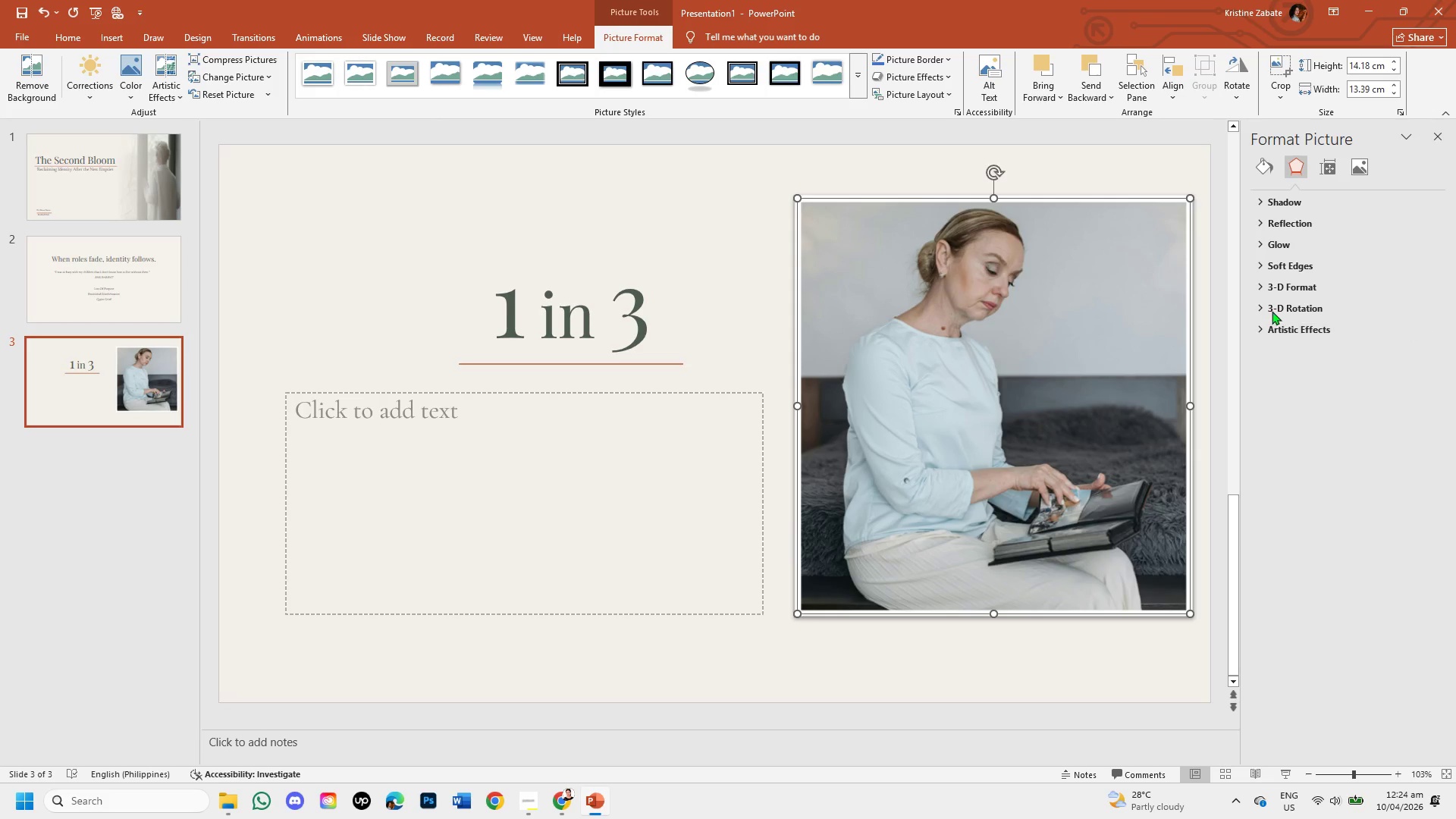 
left_click([729, 287])
 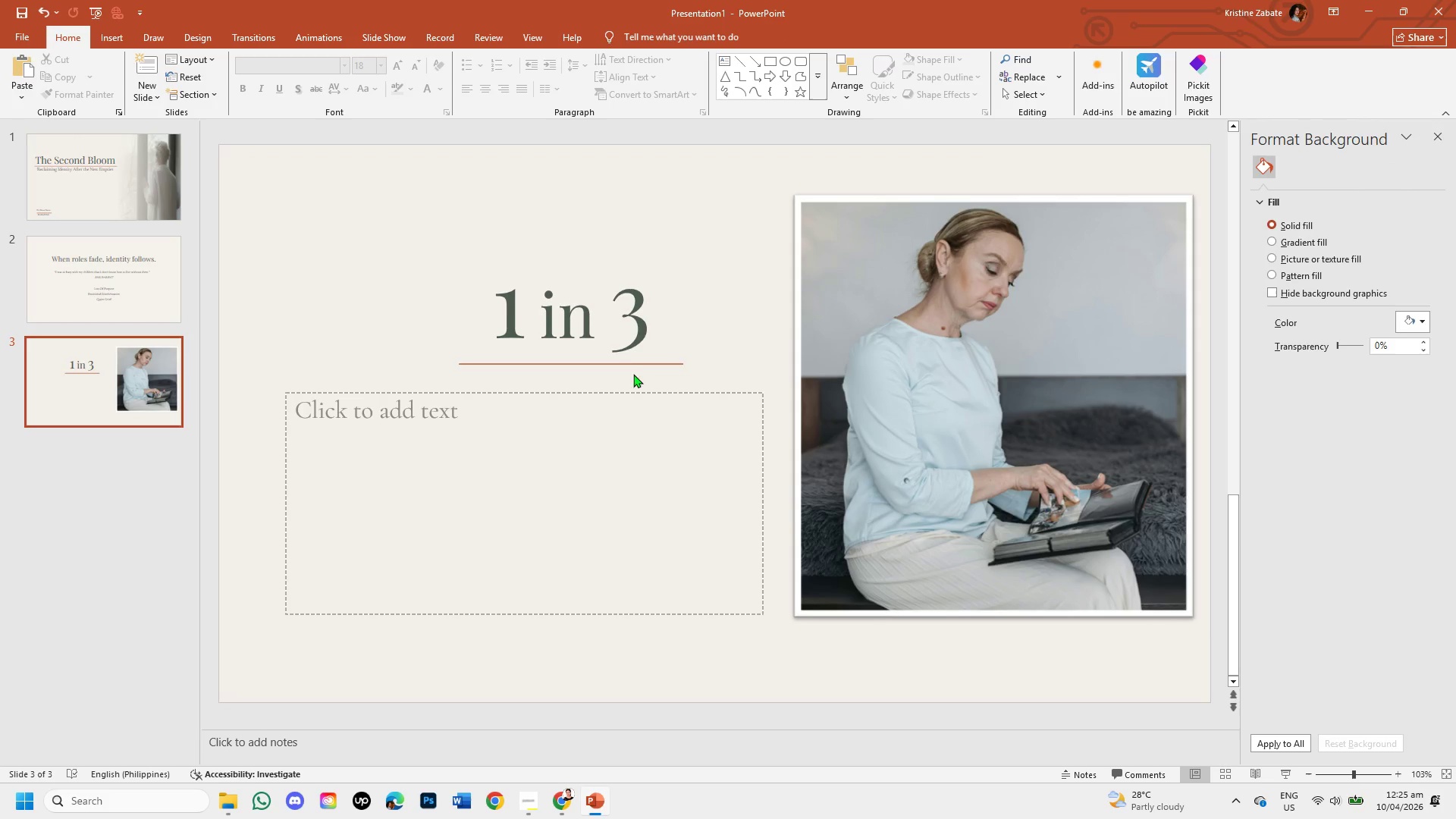 
wait(8.86)
 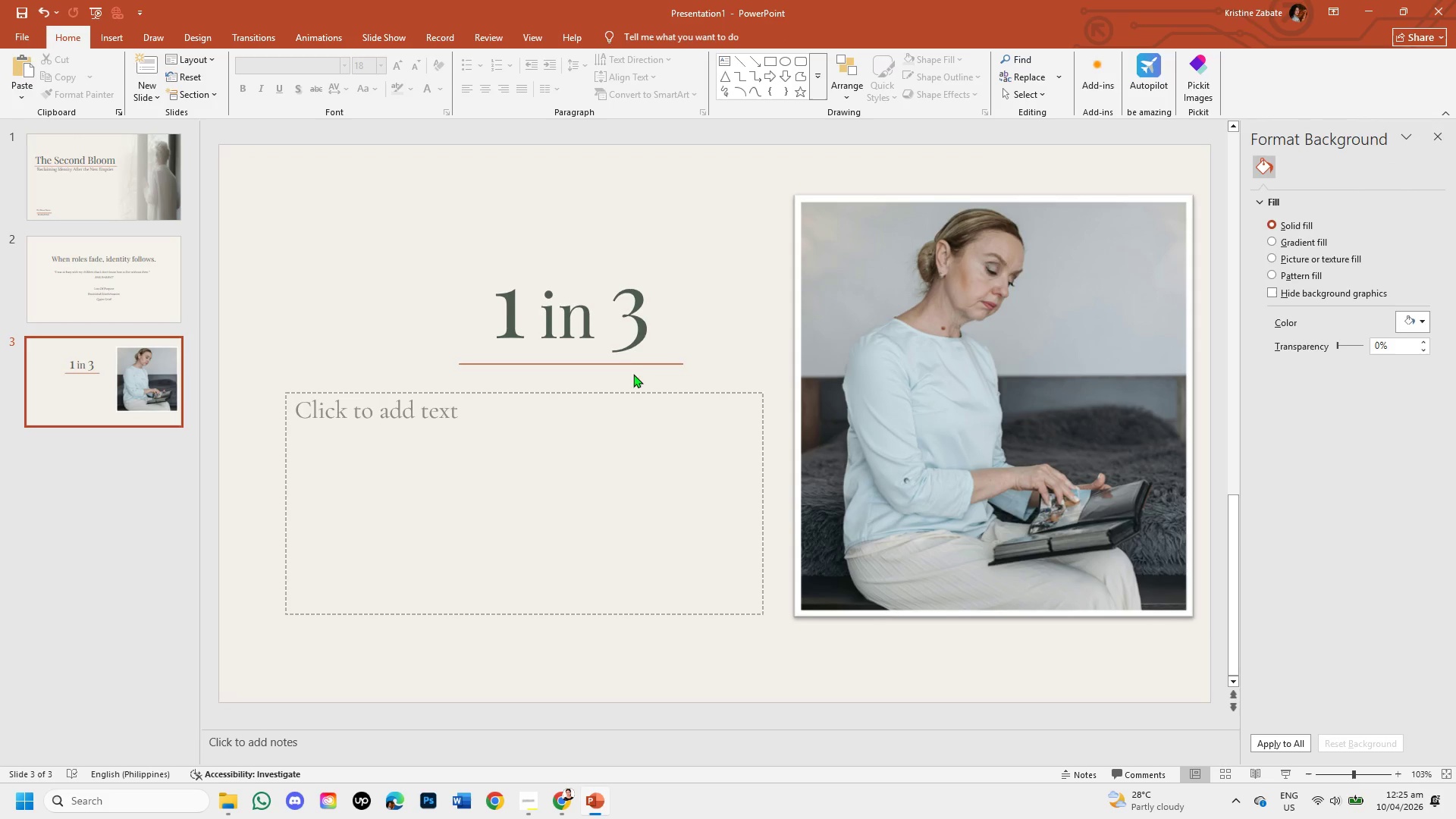 
left_click([508, 315])
 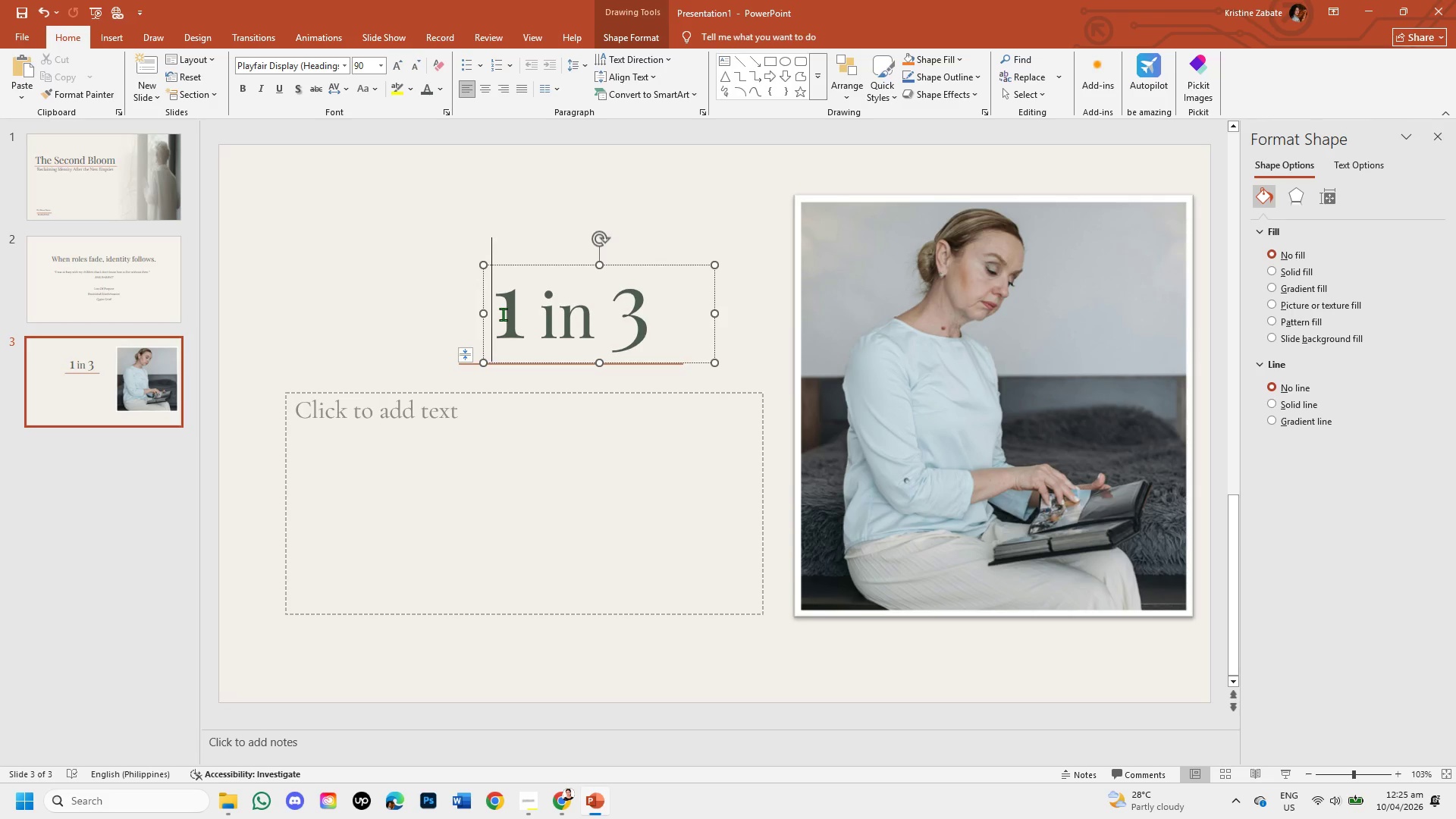 
left_click_drag(start_coordinate=[503, 314], to_coordinate=[667, 303])
 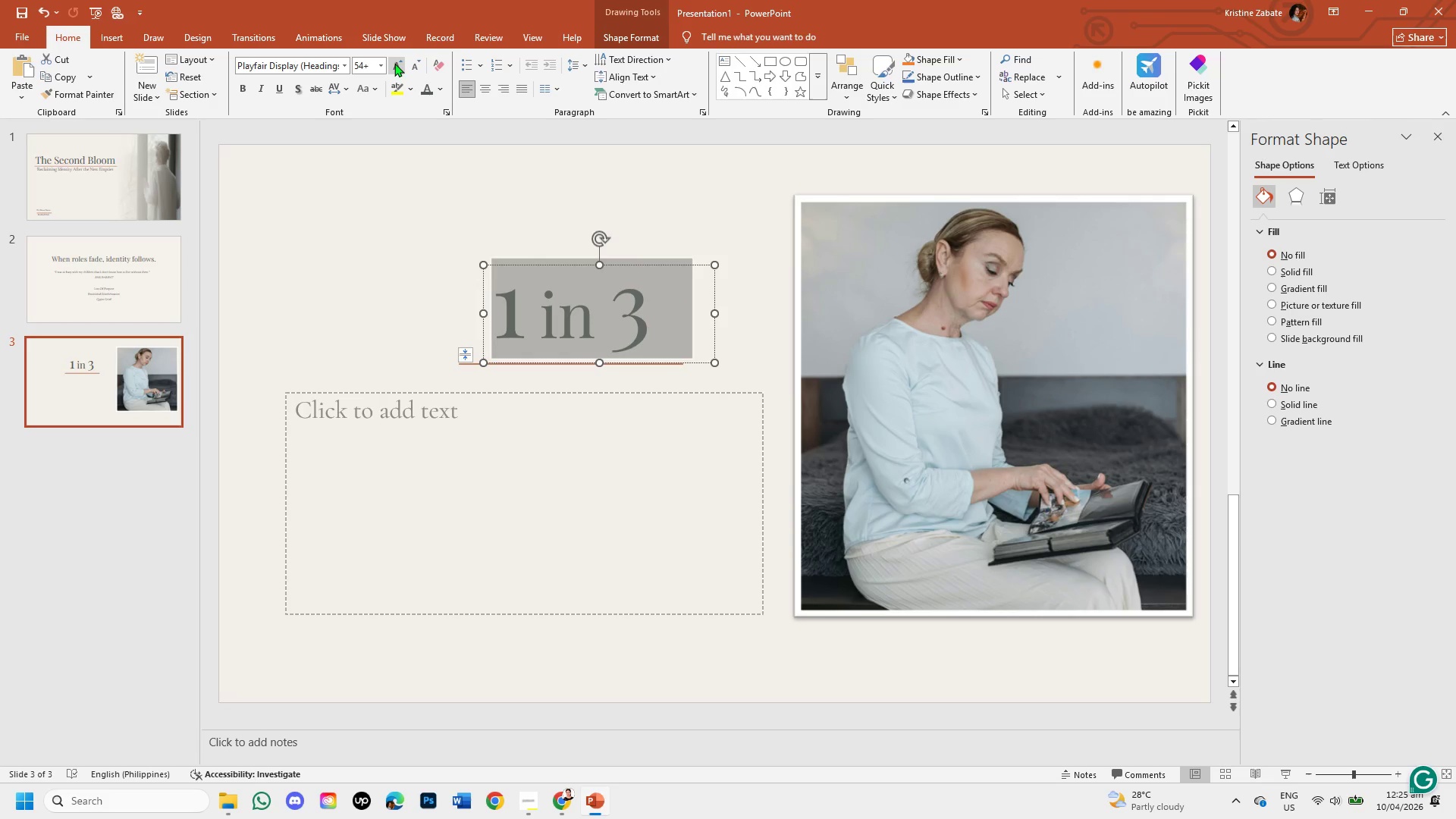 
left_click([394, 63])
 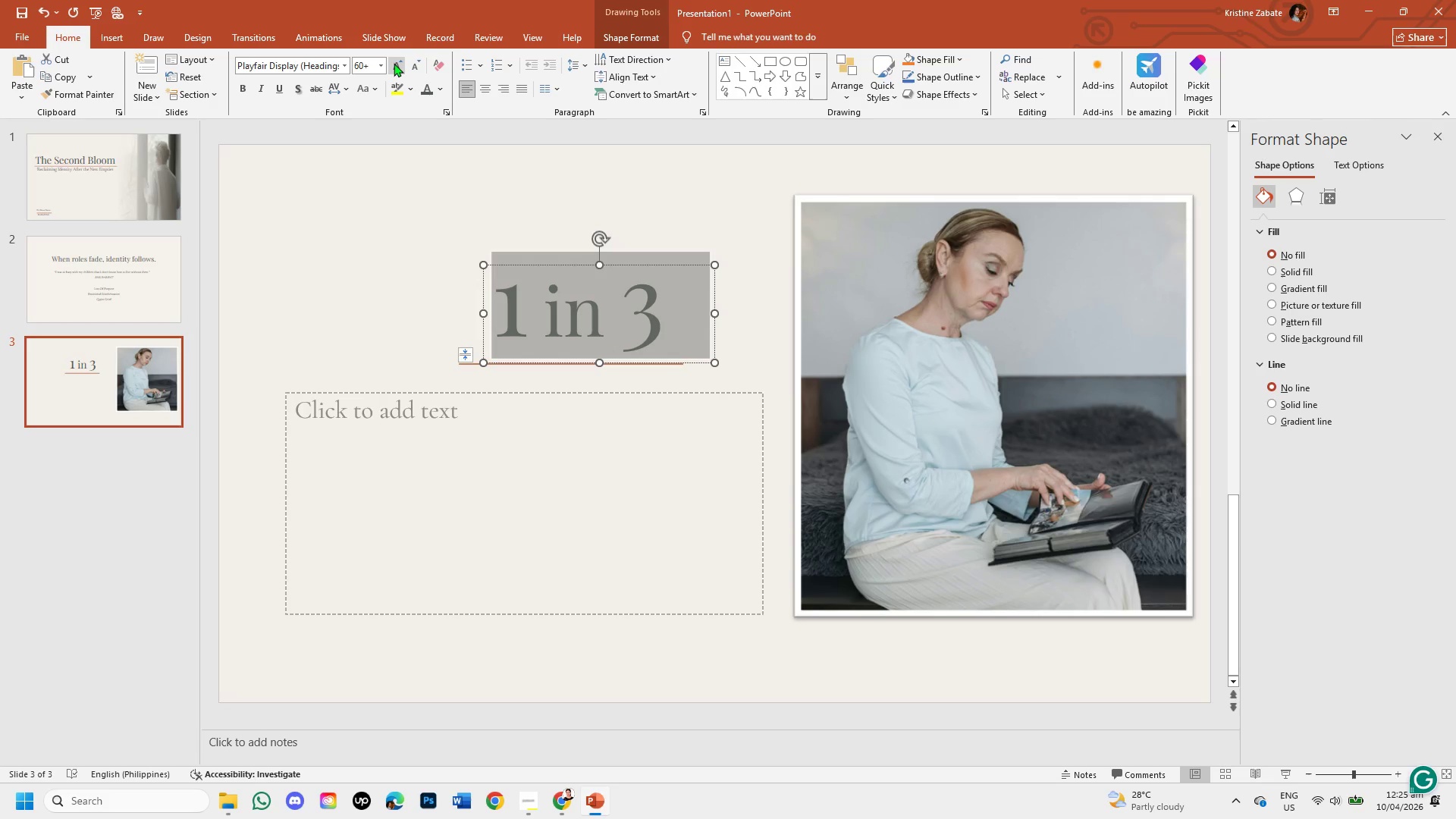 
left_click([394, 63])
 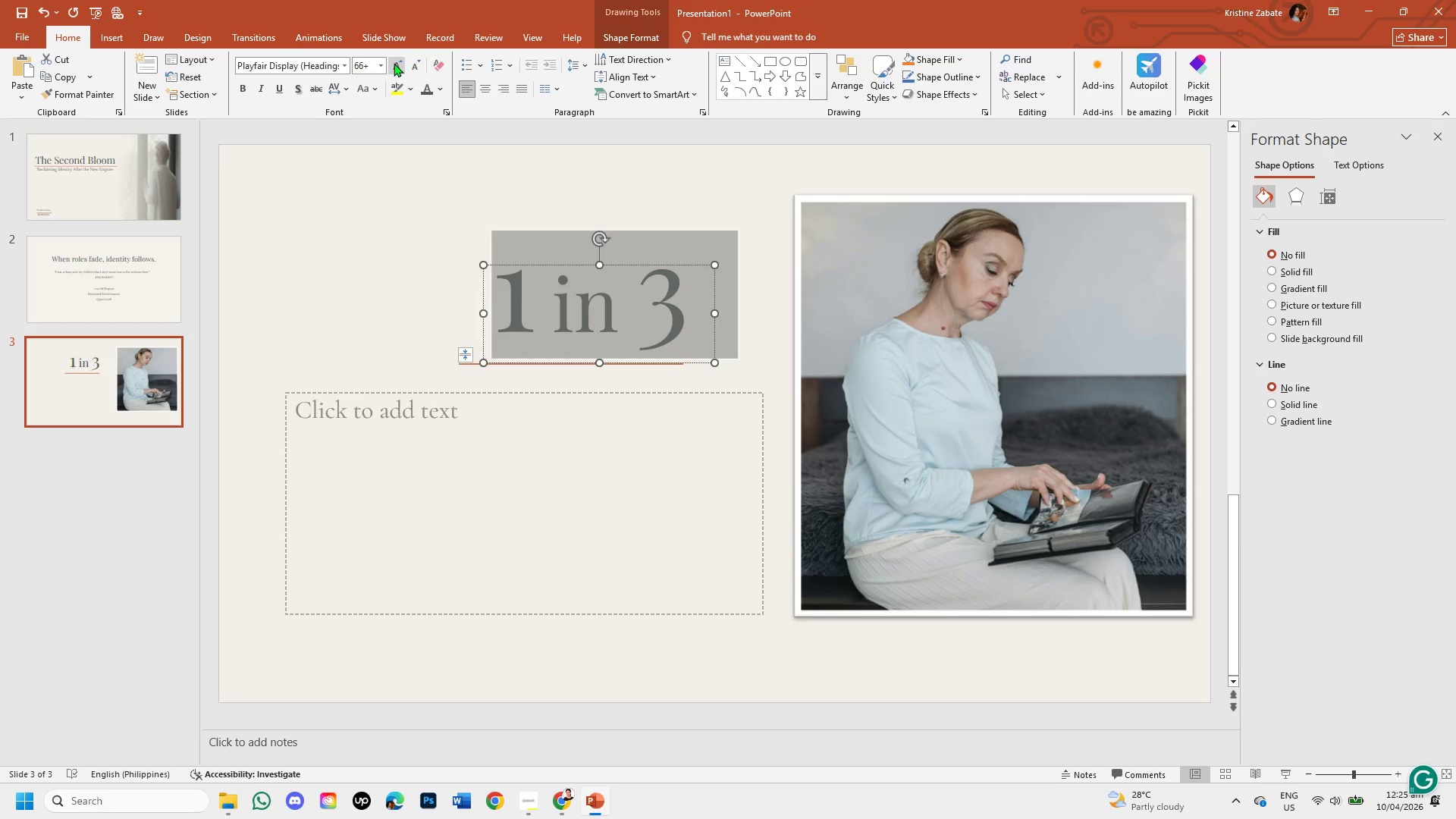 
left_click([394, 63])
 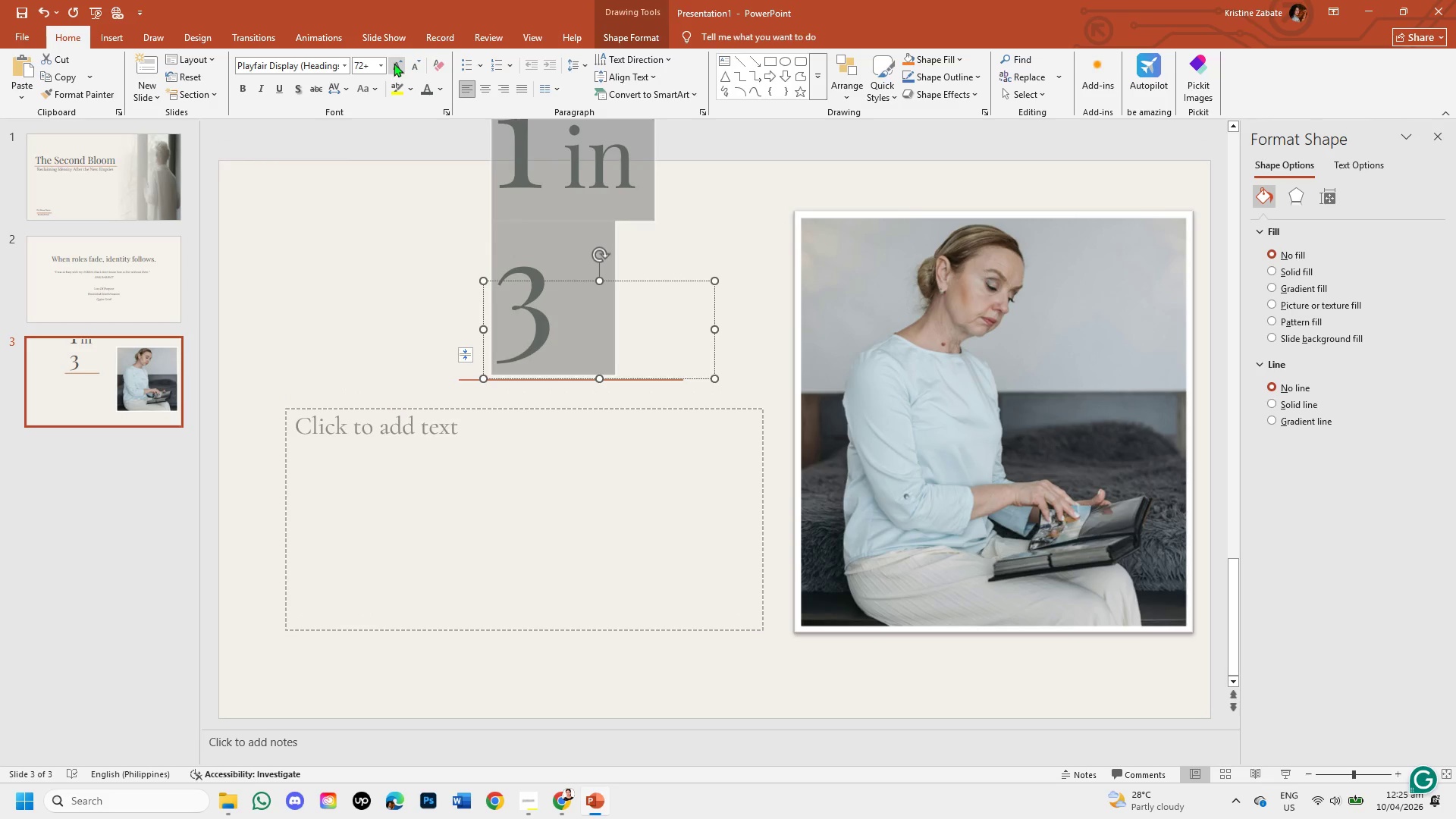 
left_click([407, 69])
 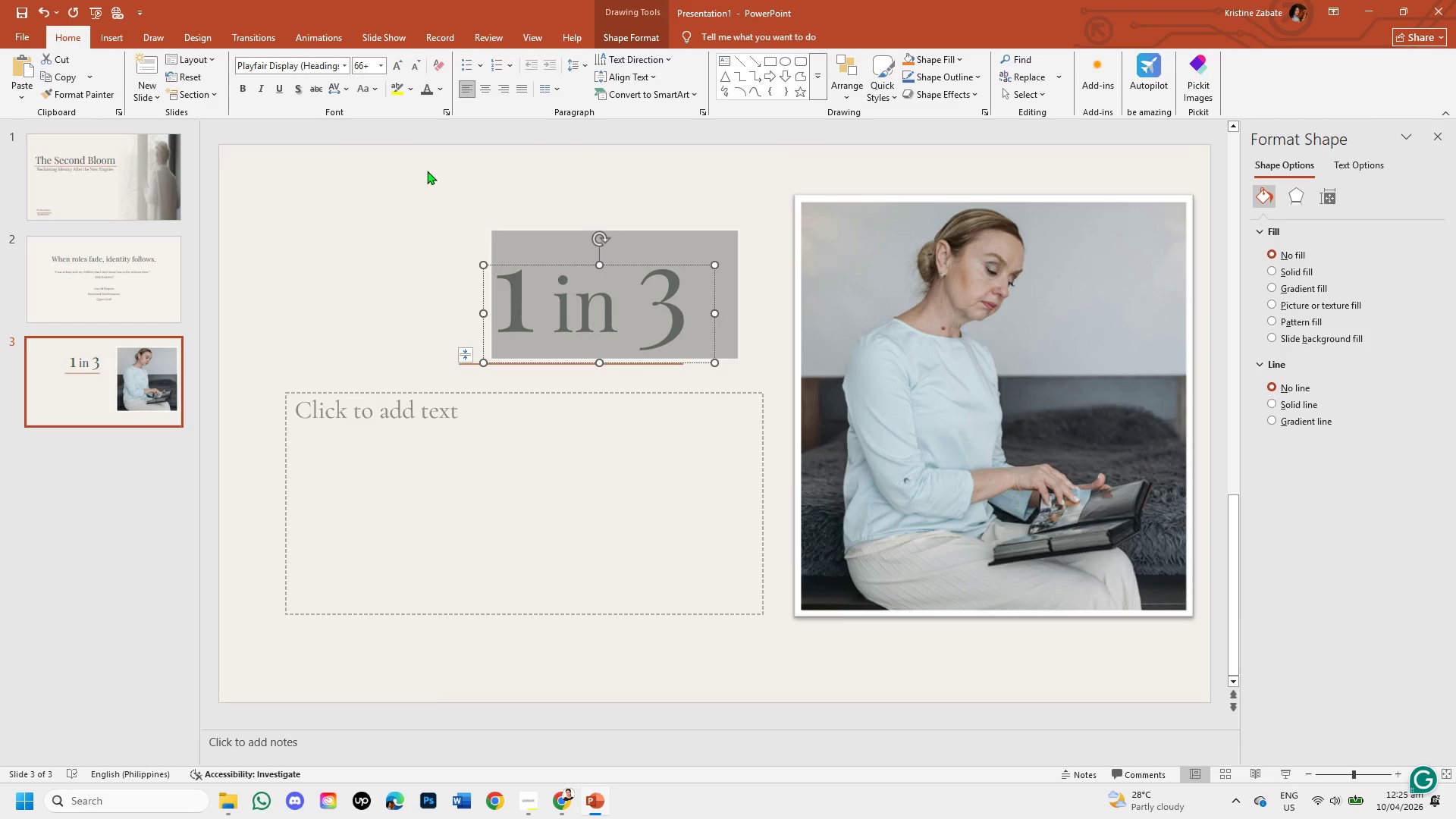 
left_click([435, 186])
 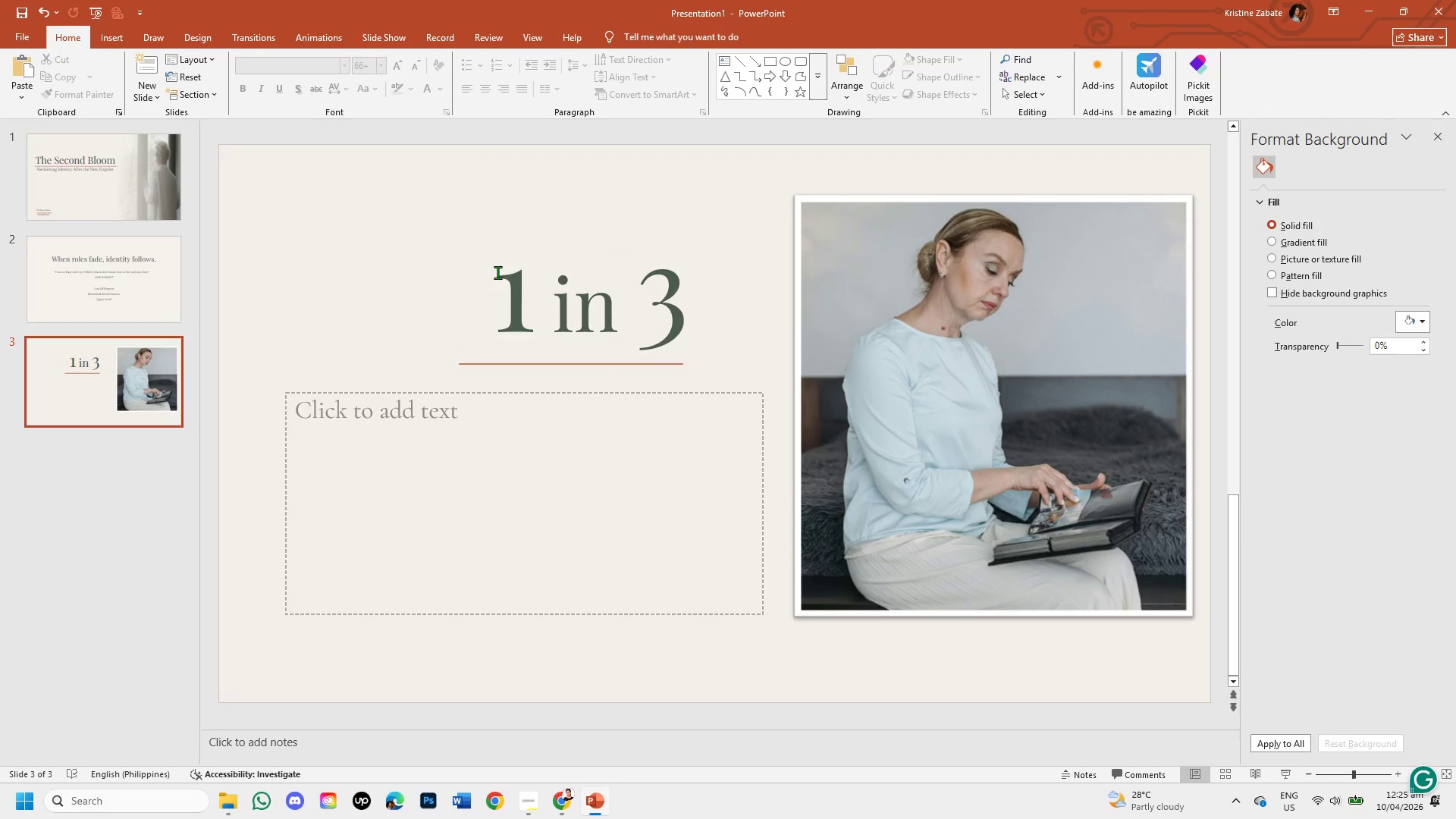 
left_click([513, 293])
 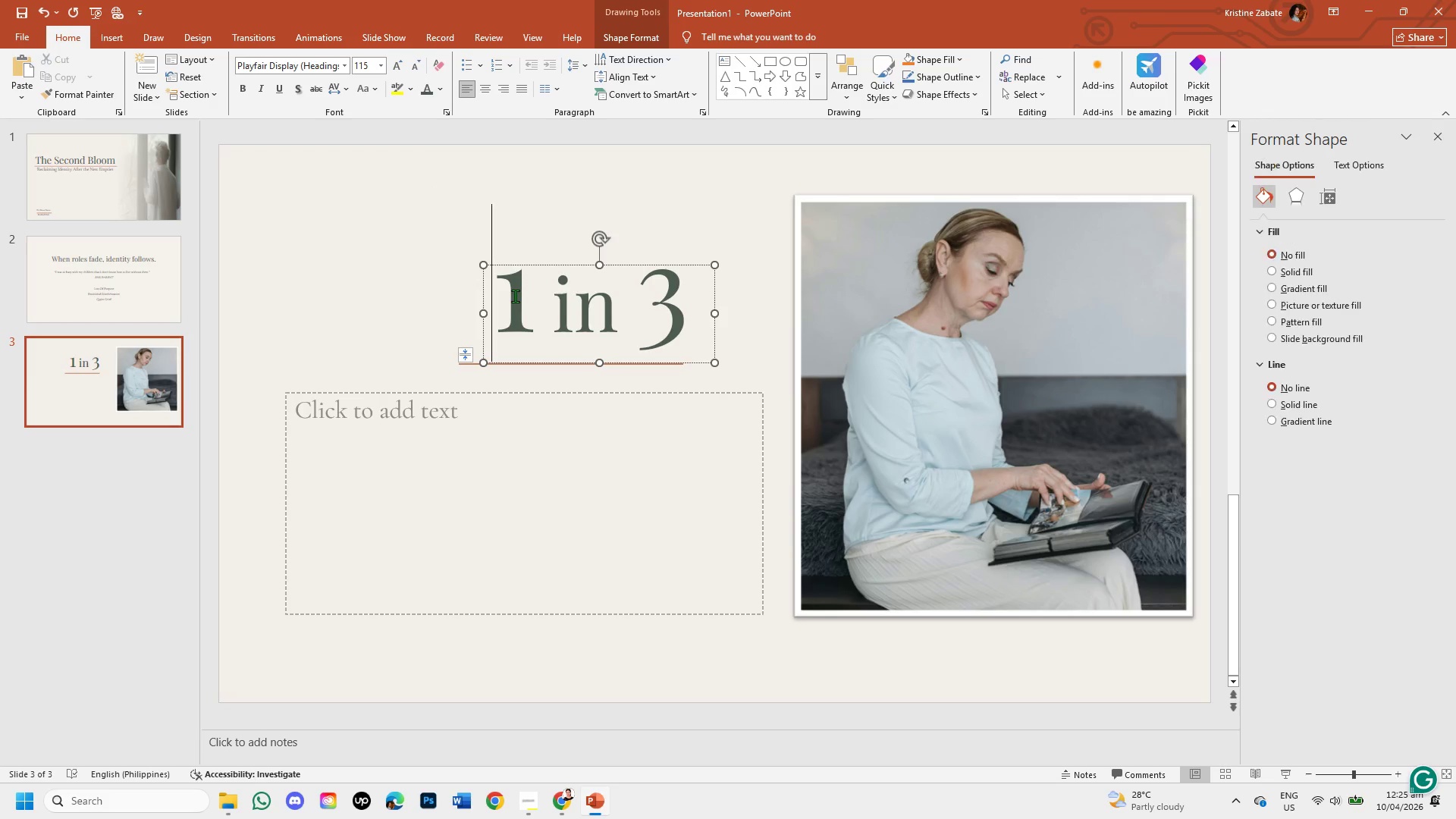 
left_click_drag(start_coordinate=[515, 296], to_coordinate=[528, 299])
 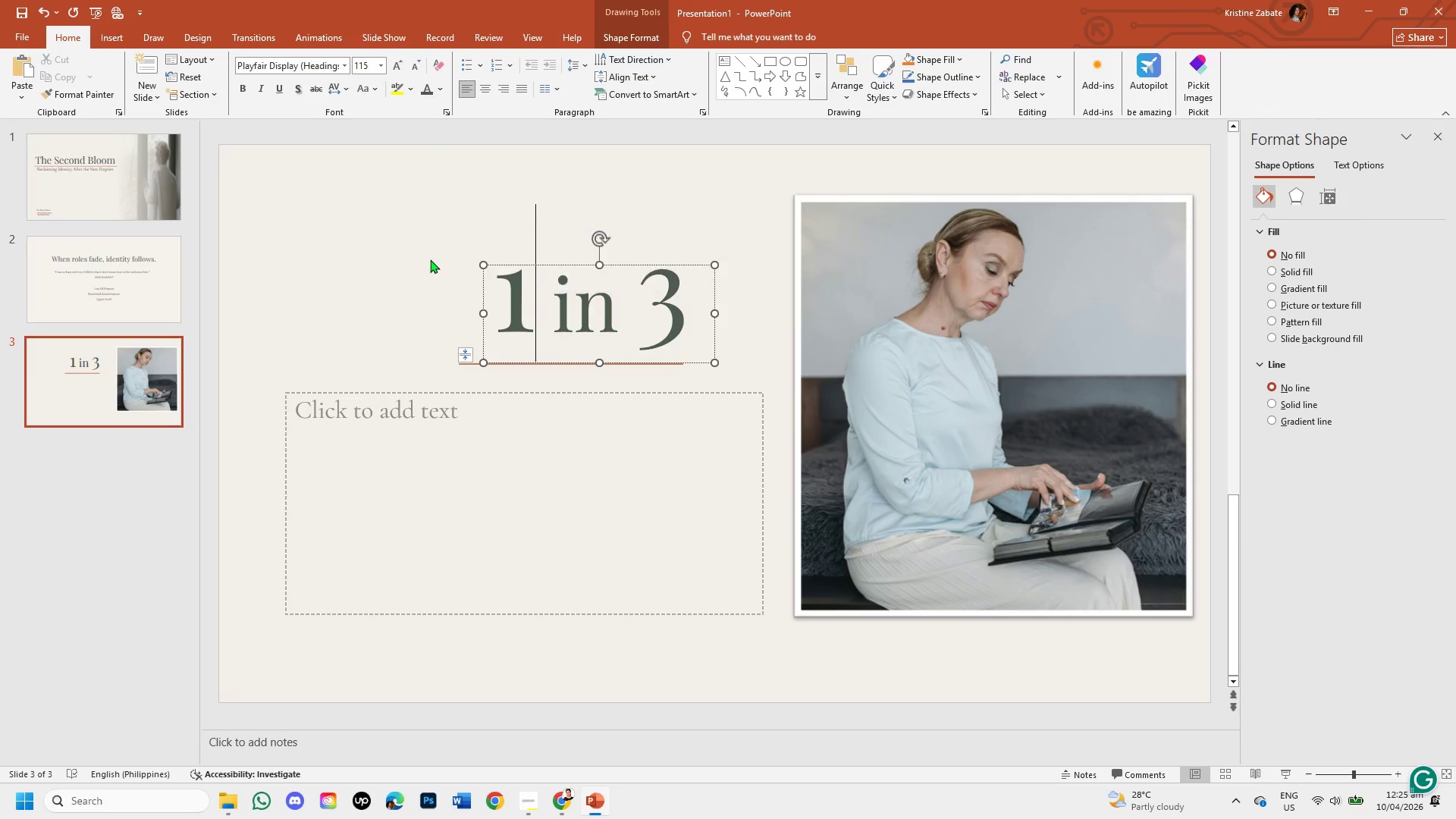 
left_click([425, 259])
 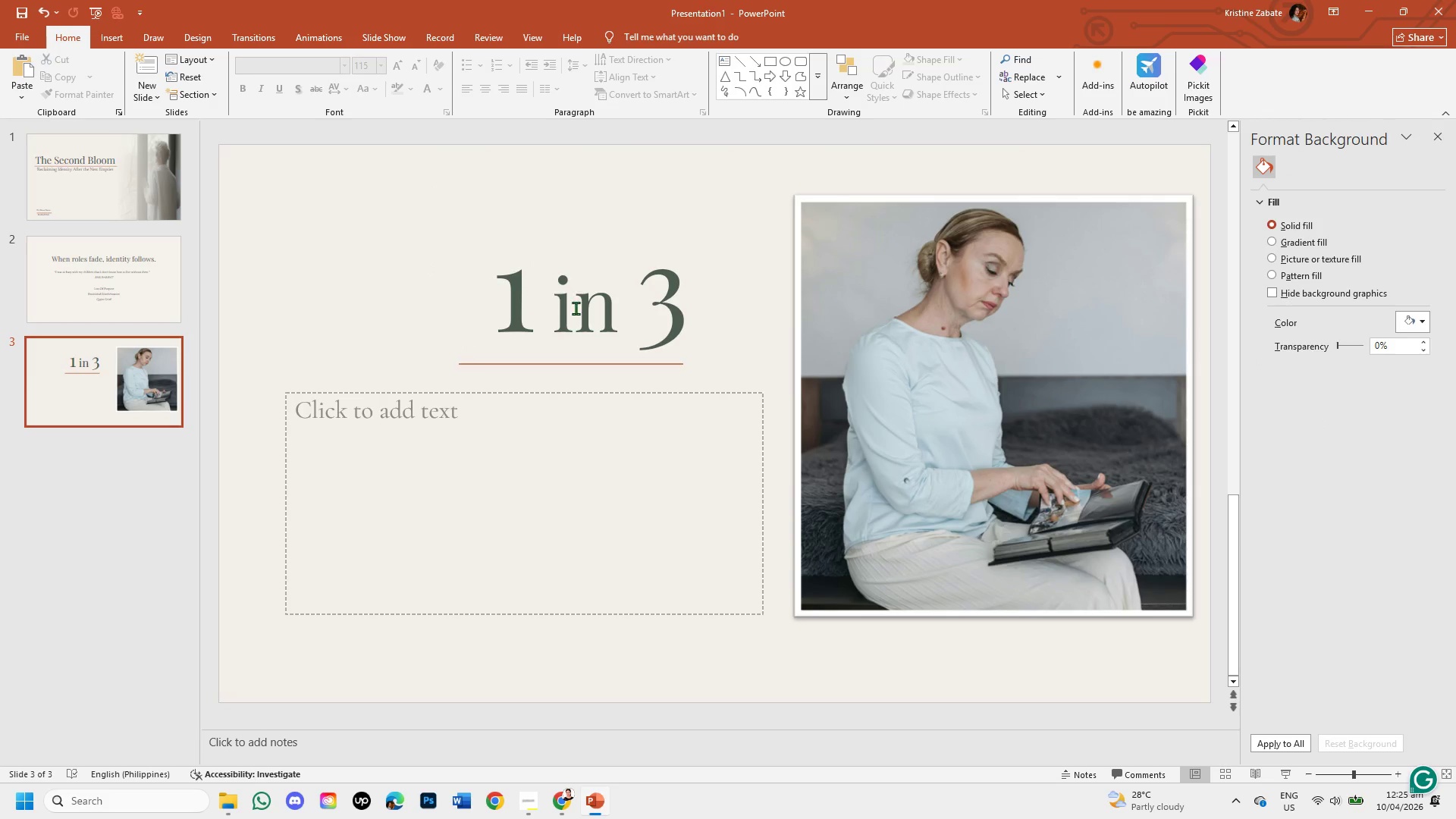 
left_click([592, 317])
 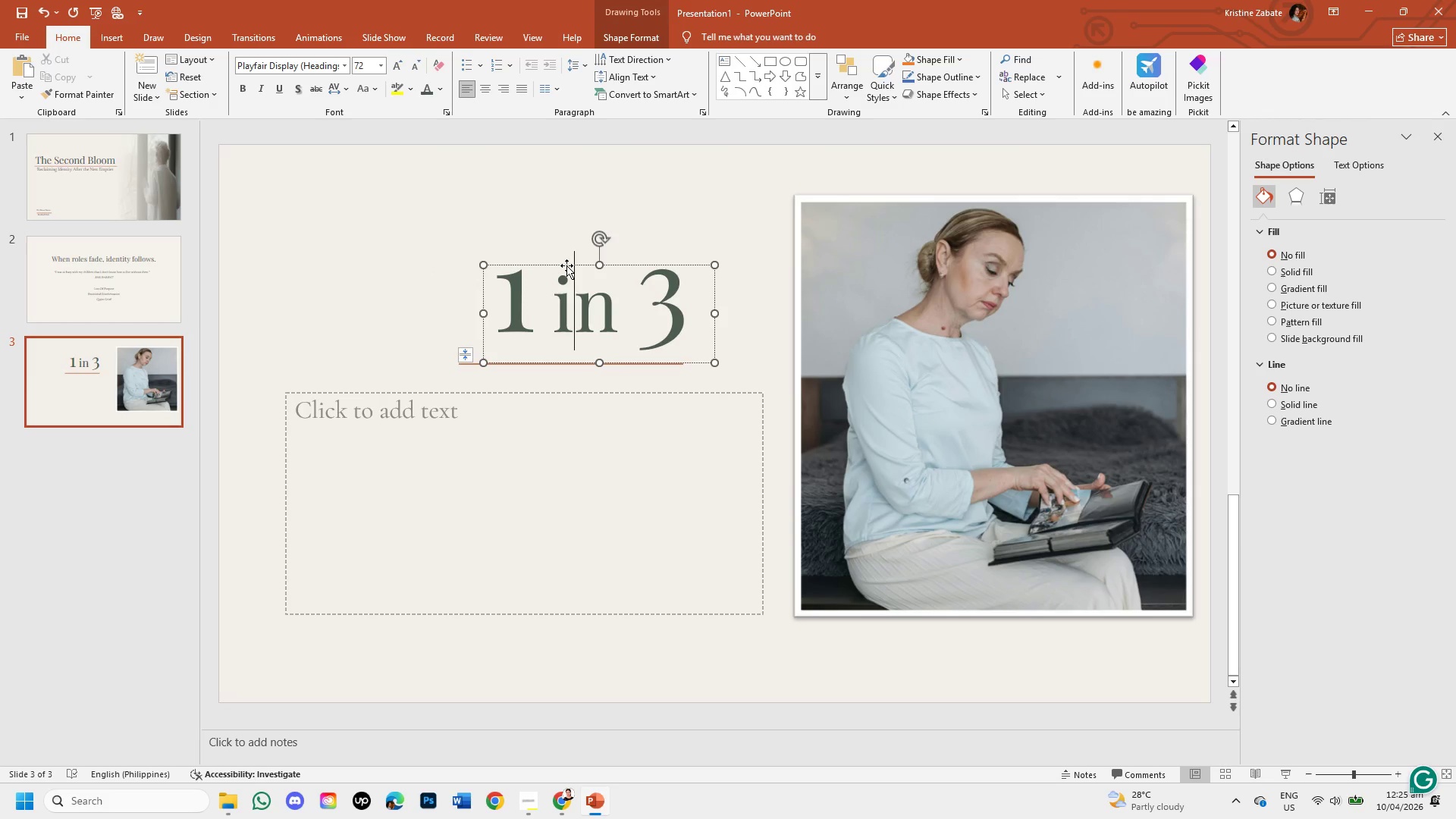 
left_click_drag(start_coordinate=[566, 265], to_coordinate=[541, 266])
 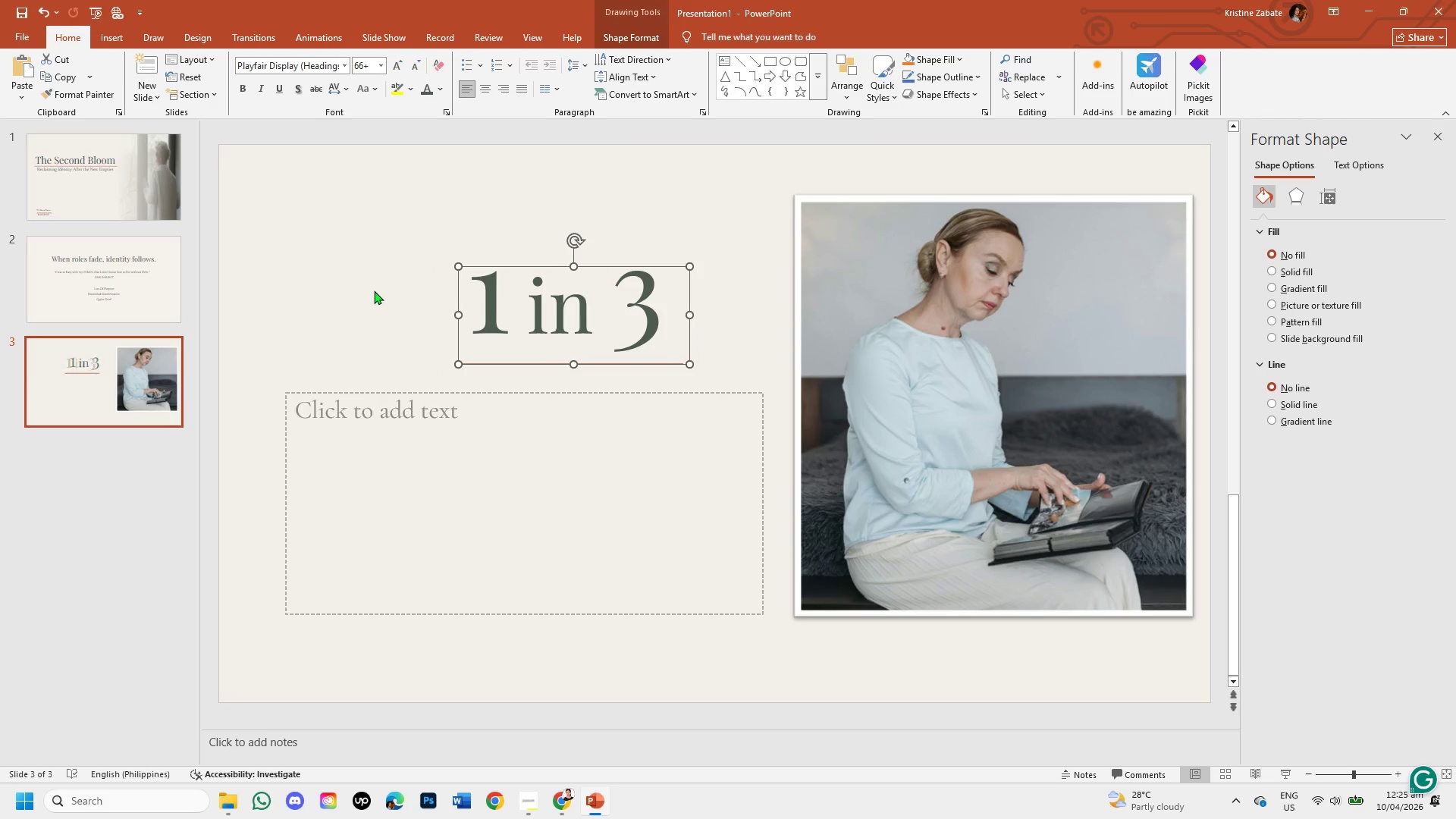 
left_click([374, 290])
 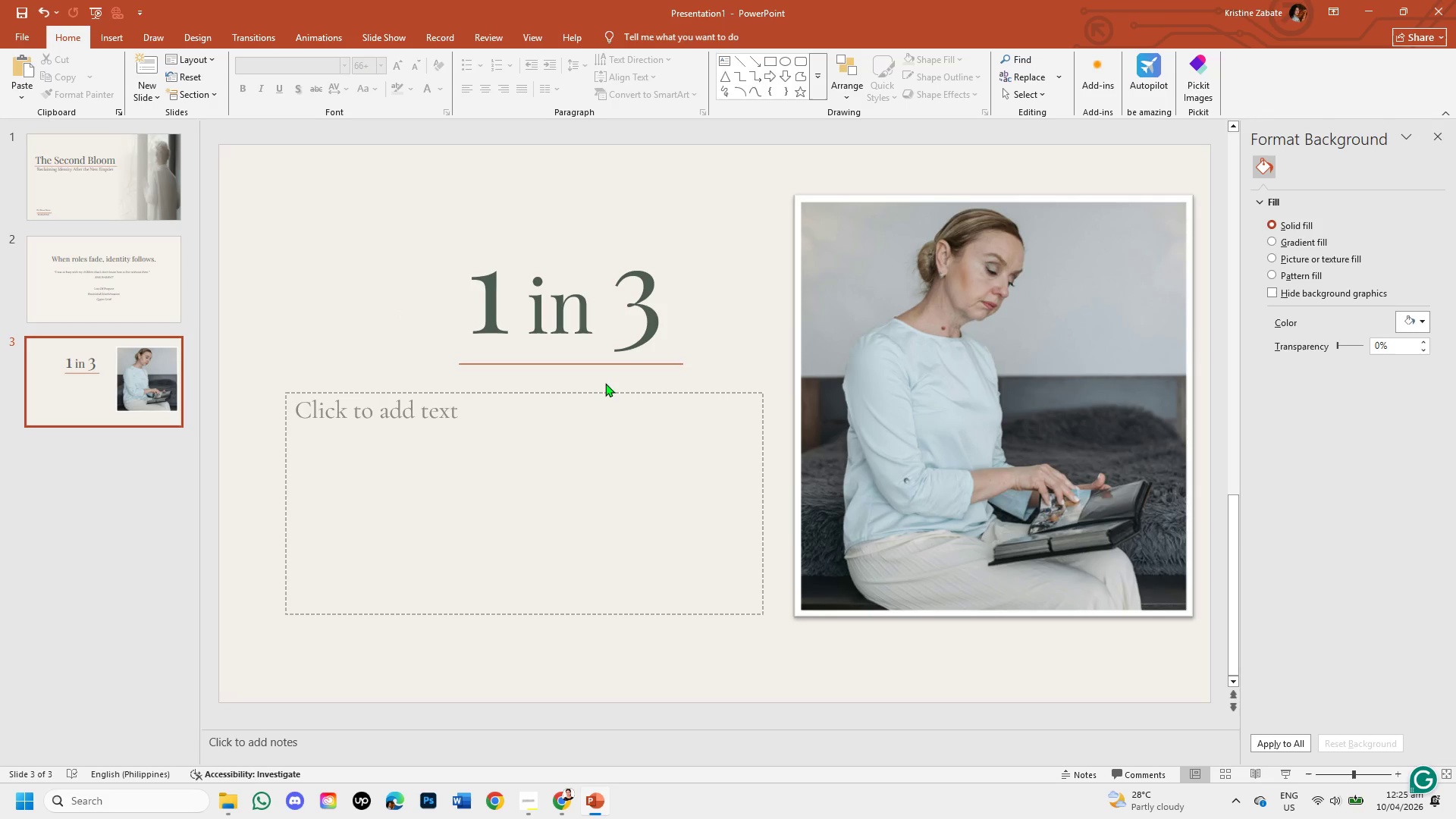 
left_click([588, 362])
 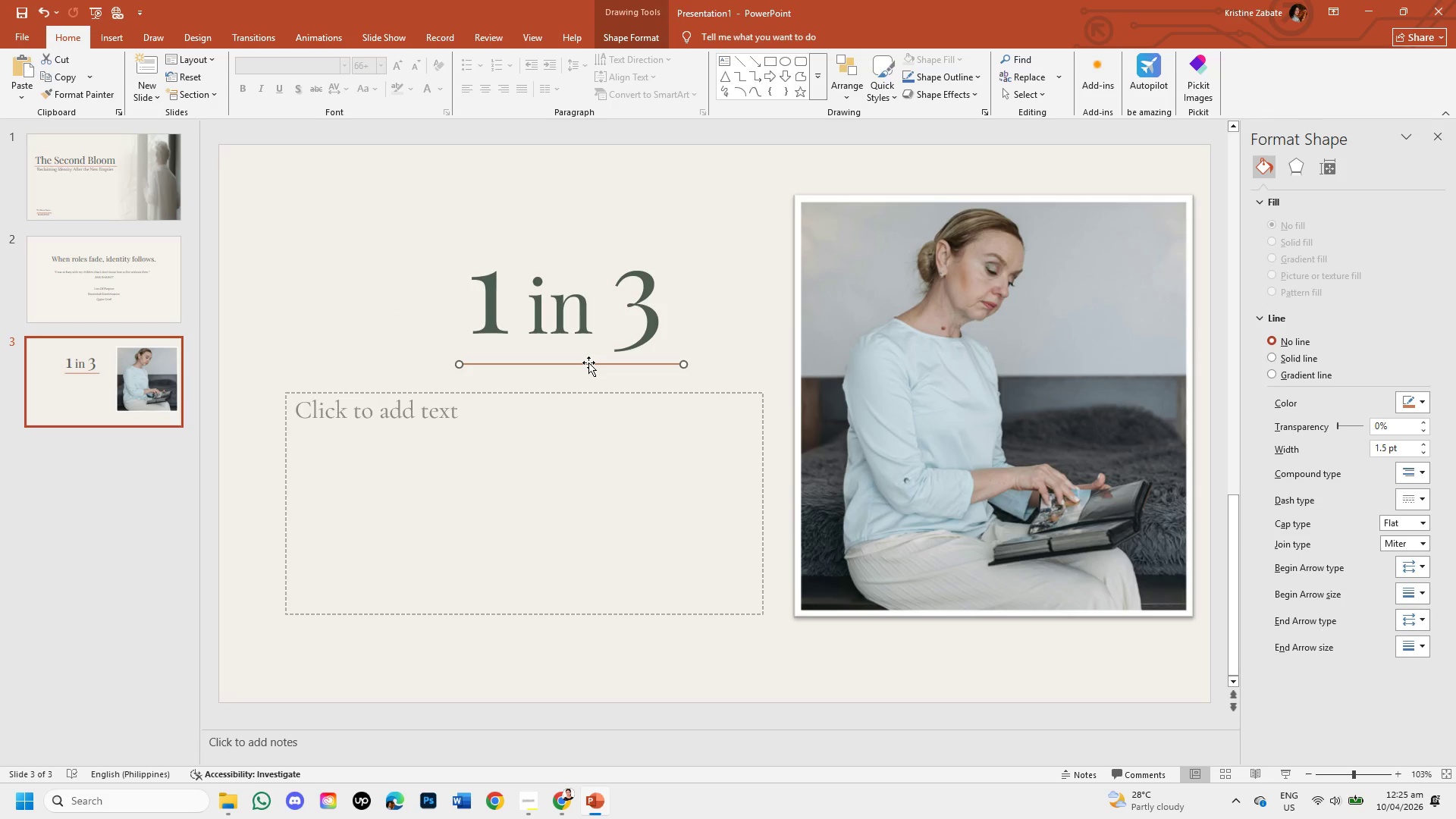 
left_click([606, 309])
 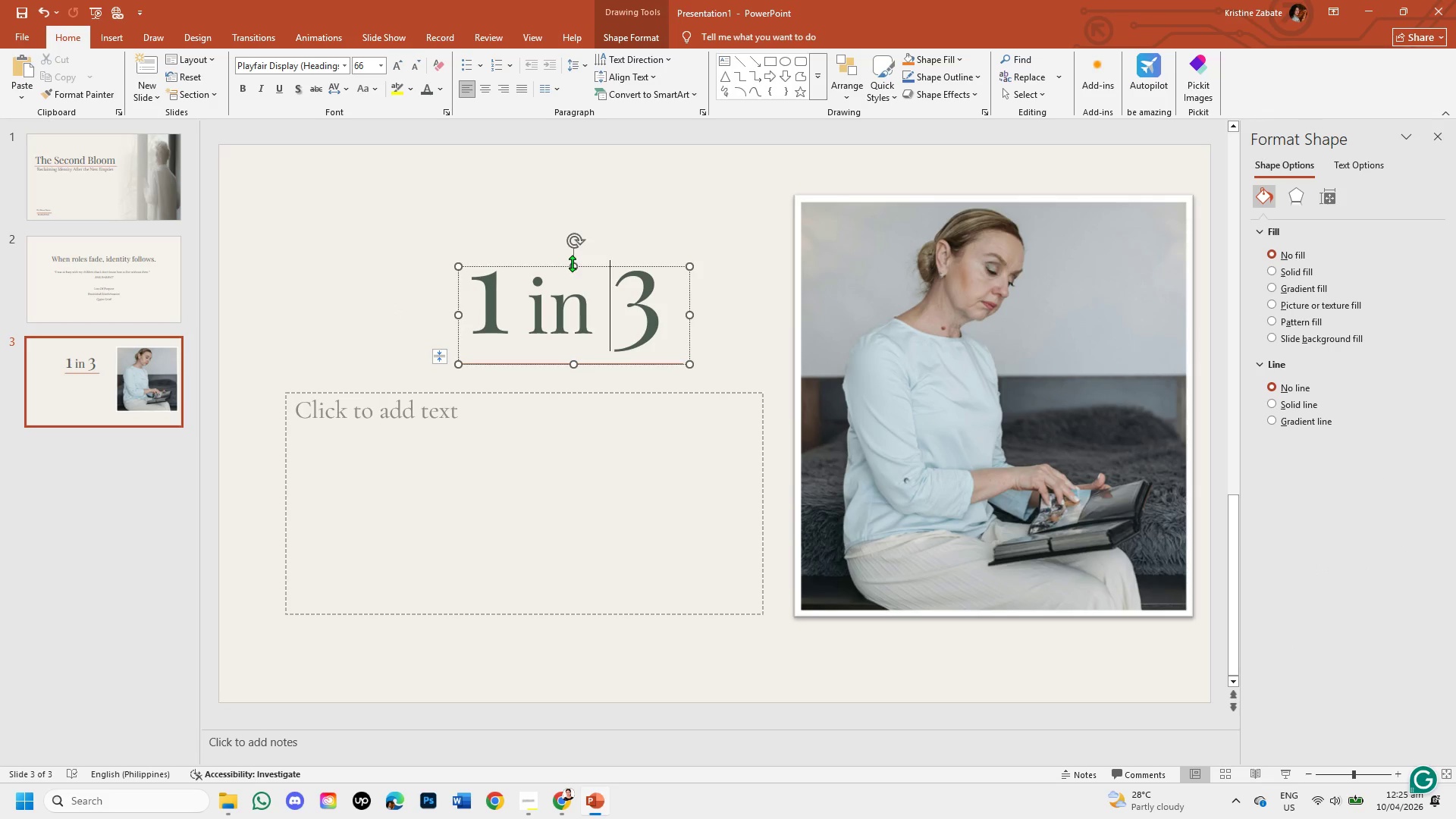 
left_click_drag(start_coordinate=[585, 265], to_coordinate=[515, 266])
 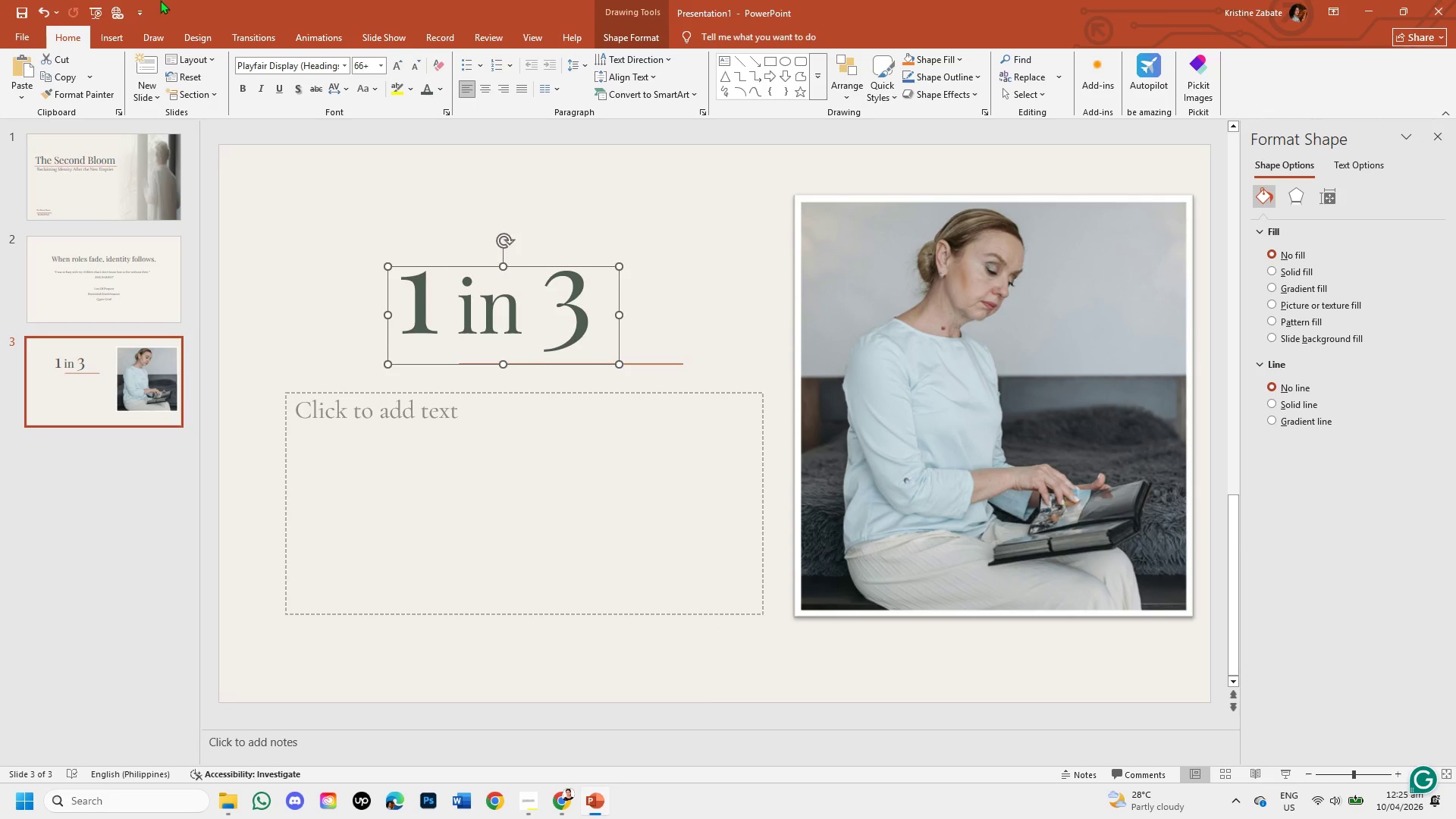 
left_click([485, 96])
 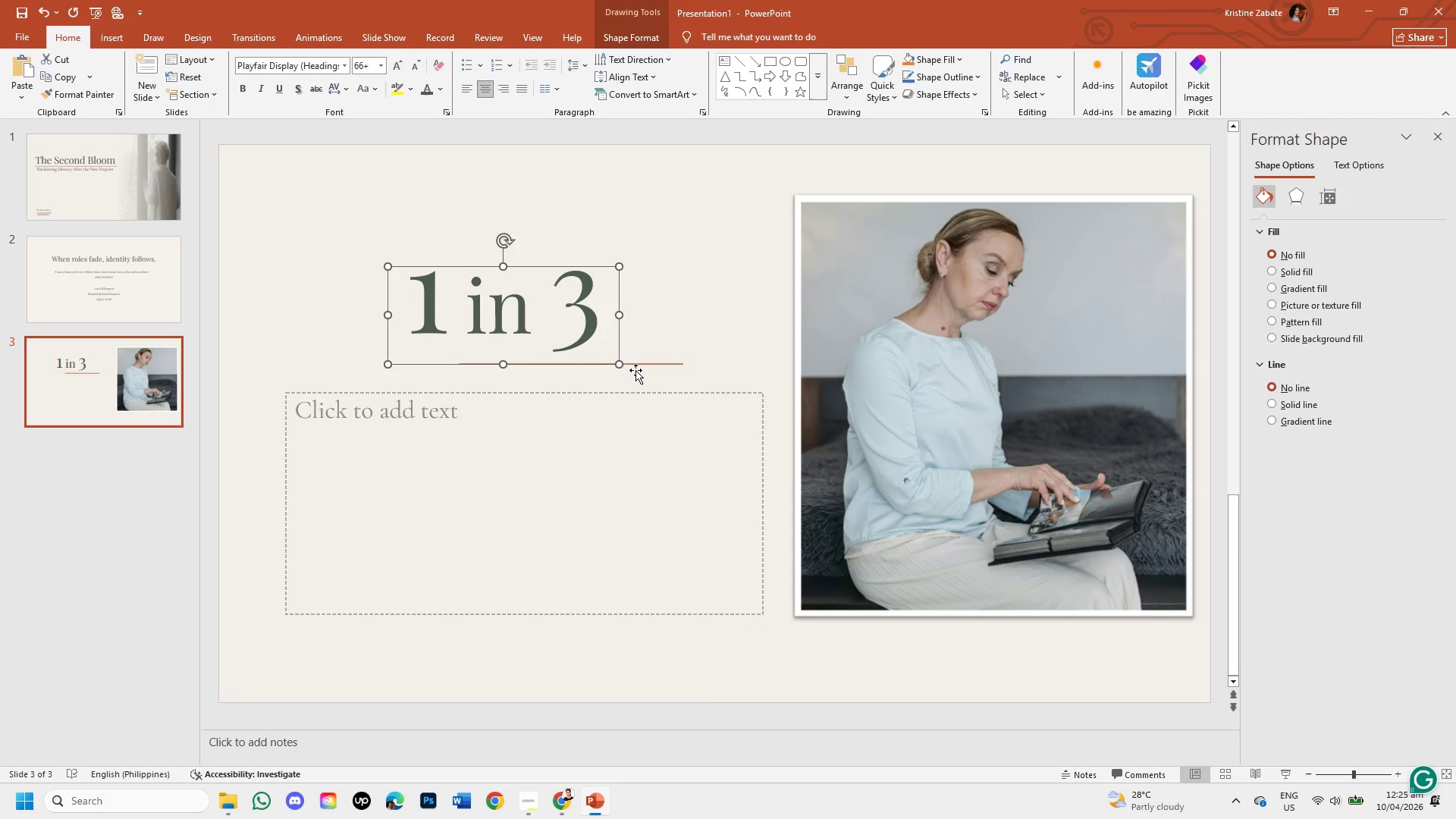 
left_click([636, 365])
 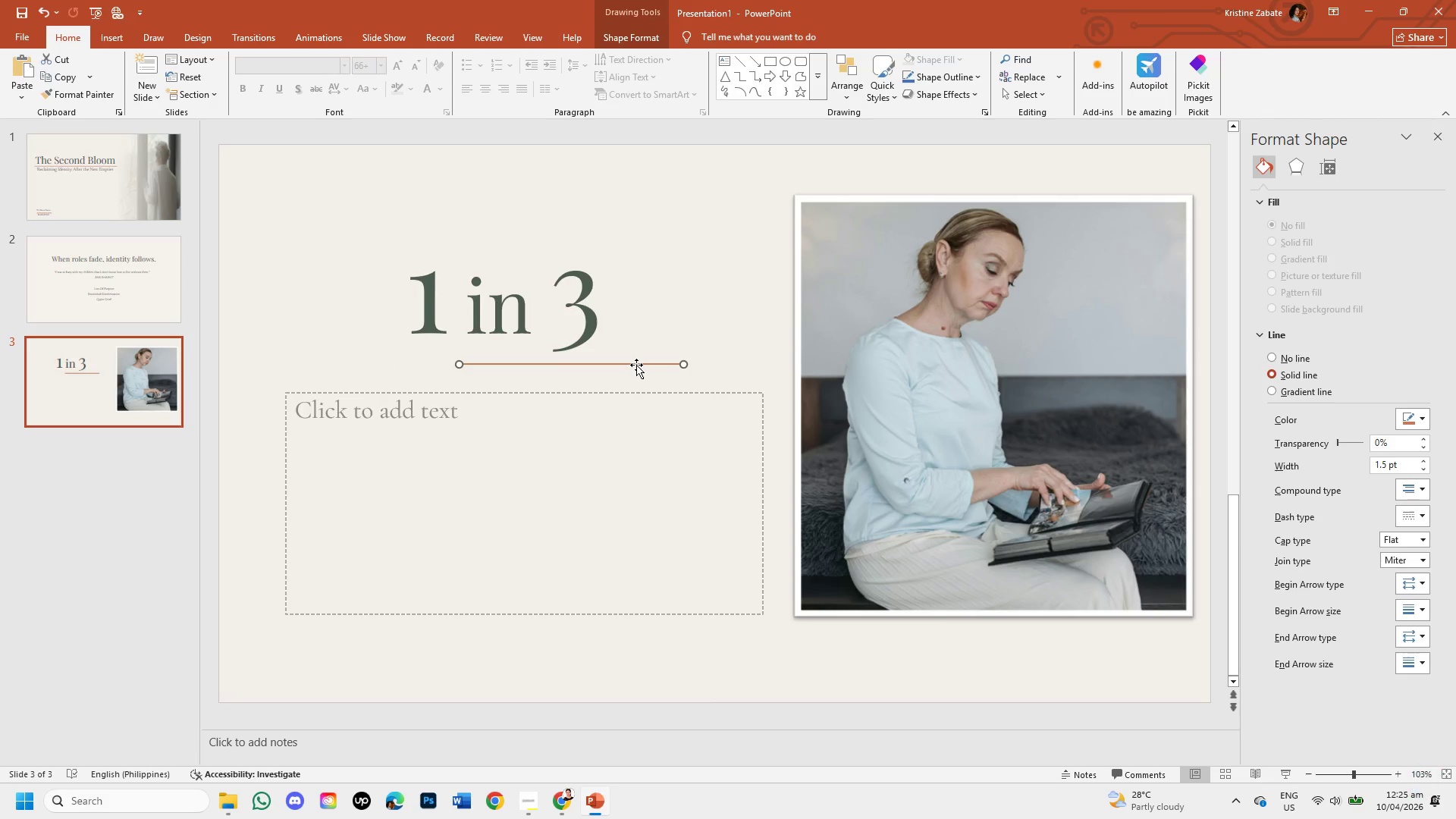 
left_click_drag(start_coordinate=[636, 365], to_coordinate=[574, 364])
 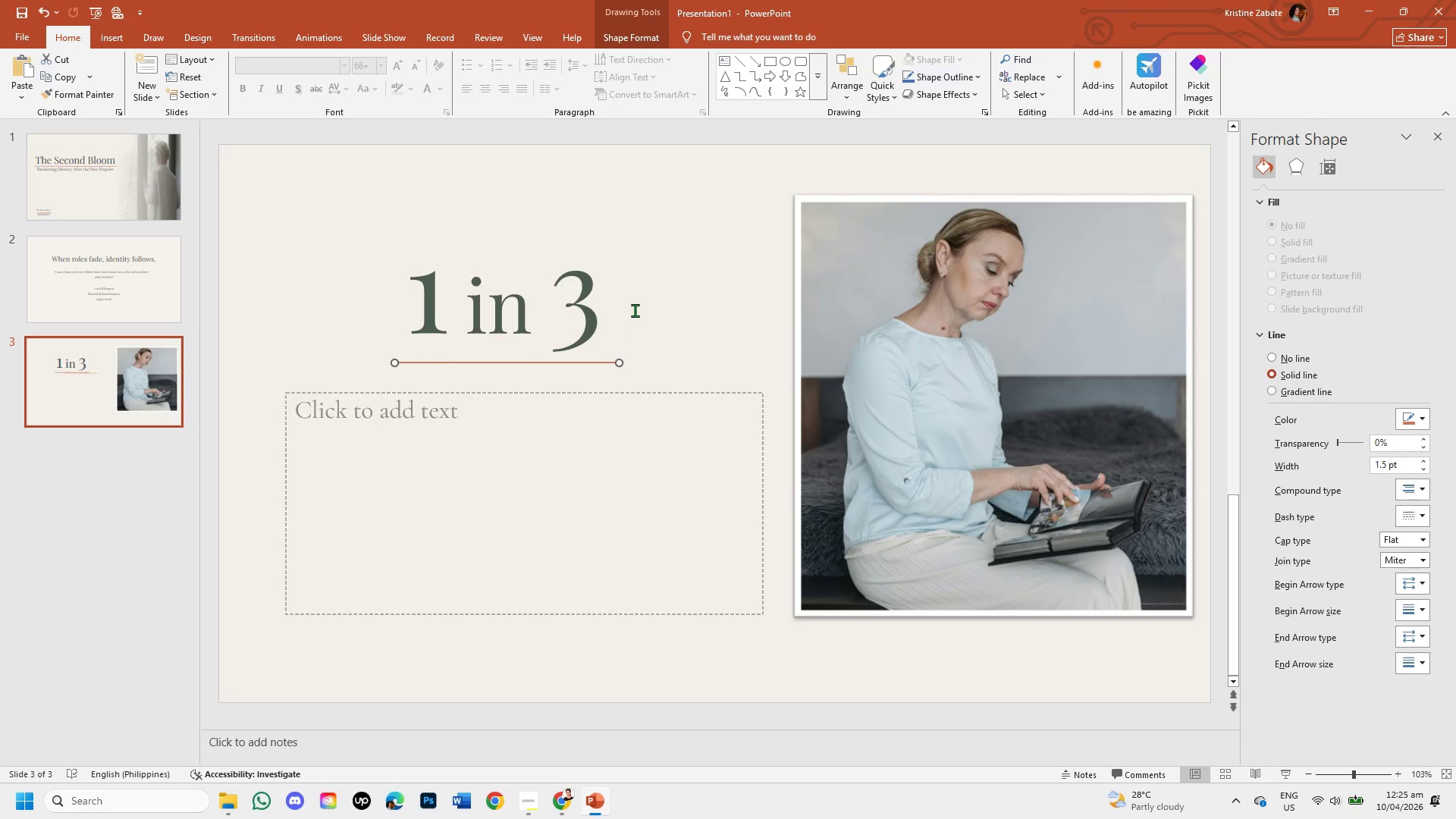 
left_click([635, 310])
 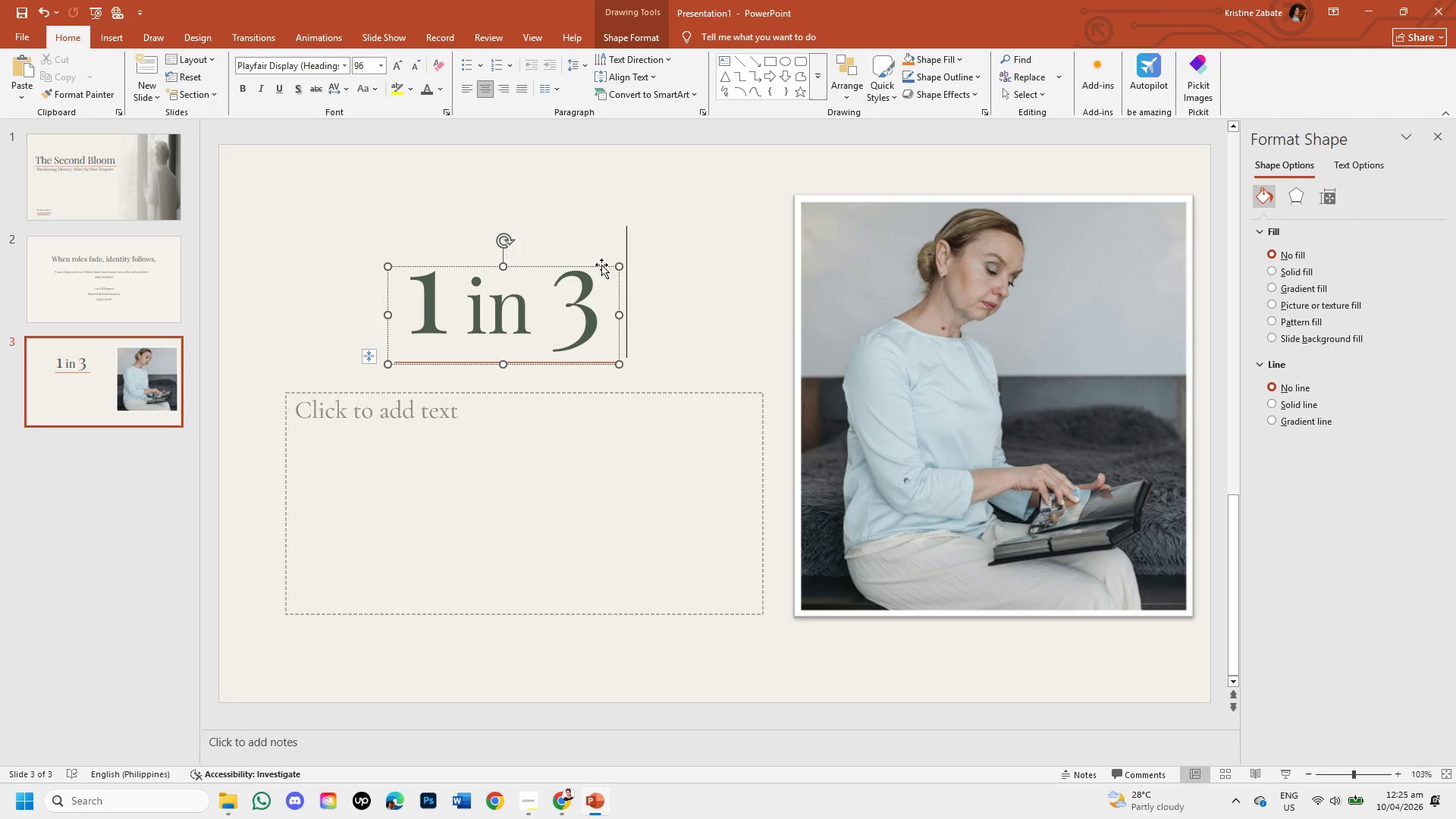 
left_click([540, 197])
 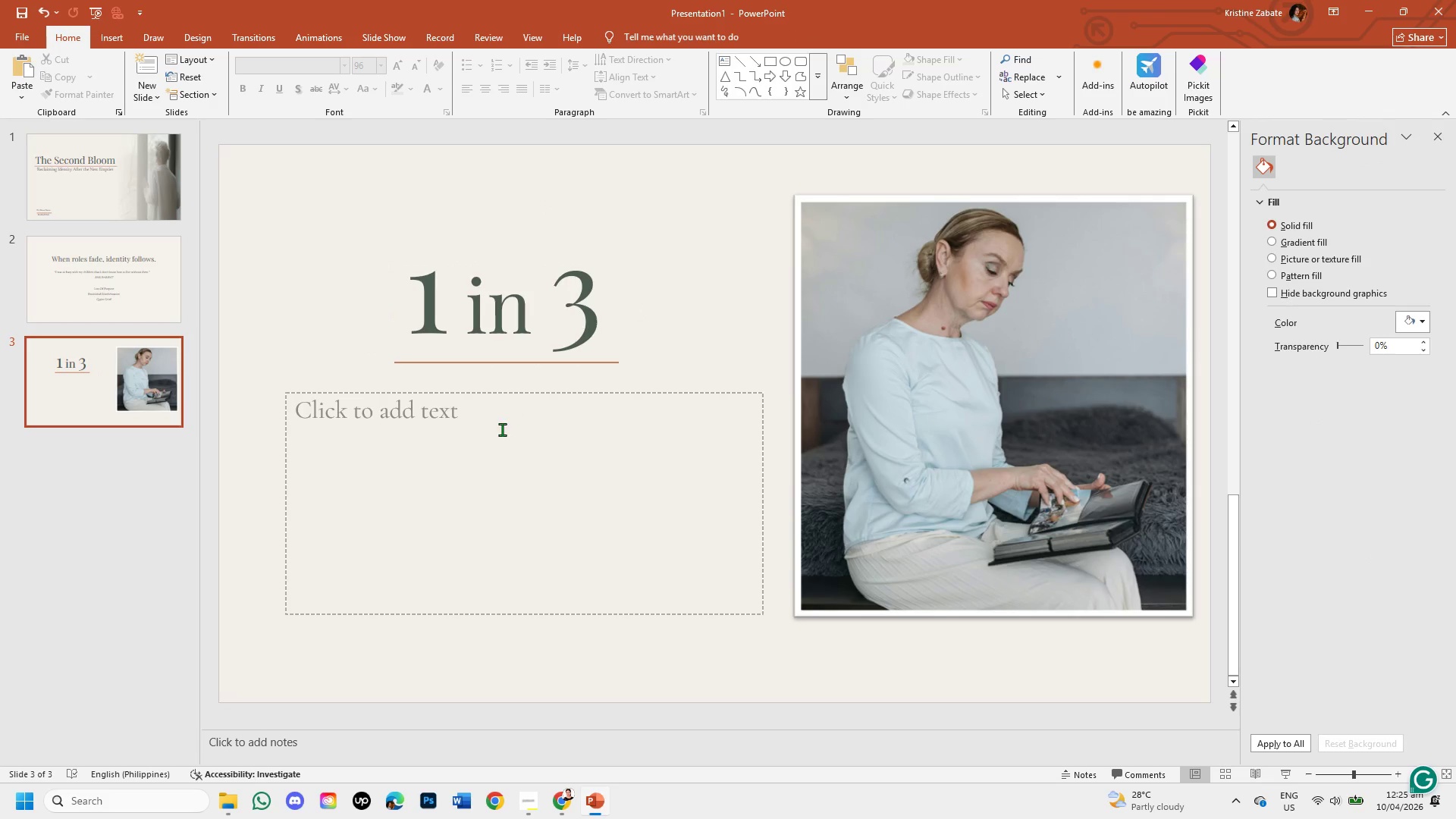 
left_click([483, 422])
 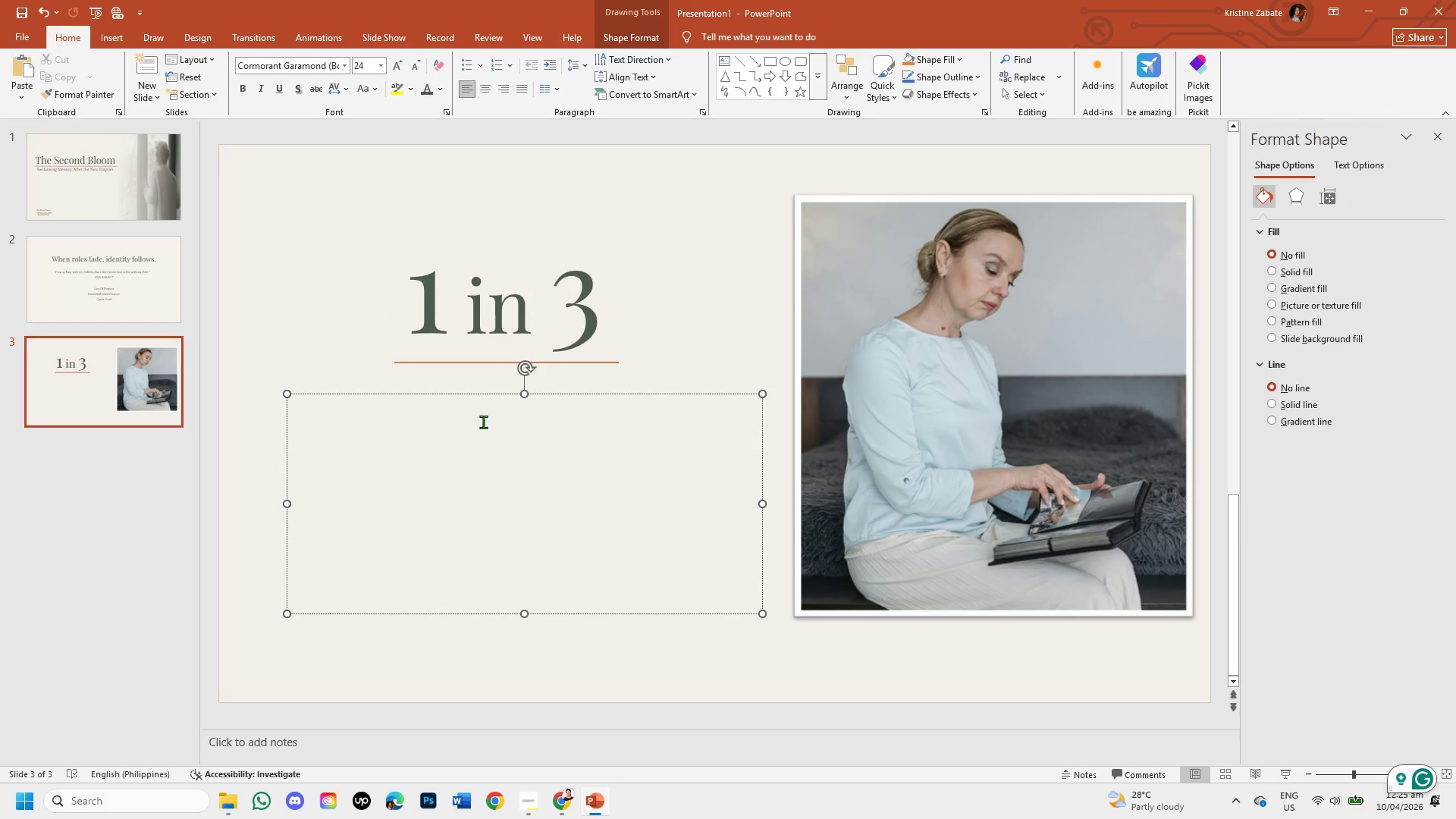 
type(p)
key(Backspace)
type(Parents experience identity loss post-)
 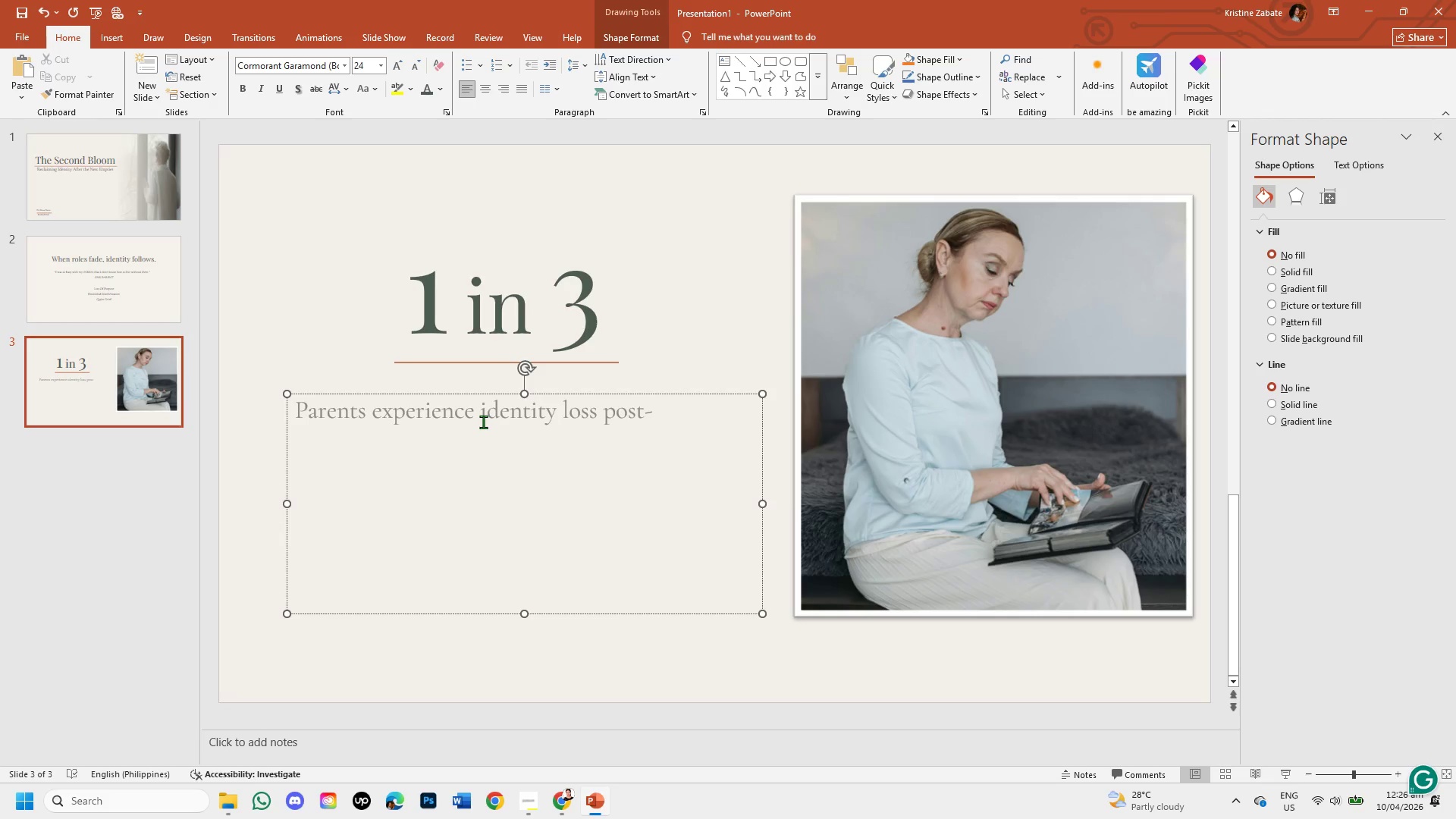 
wait(9.31)
 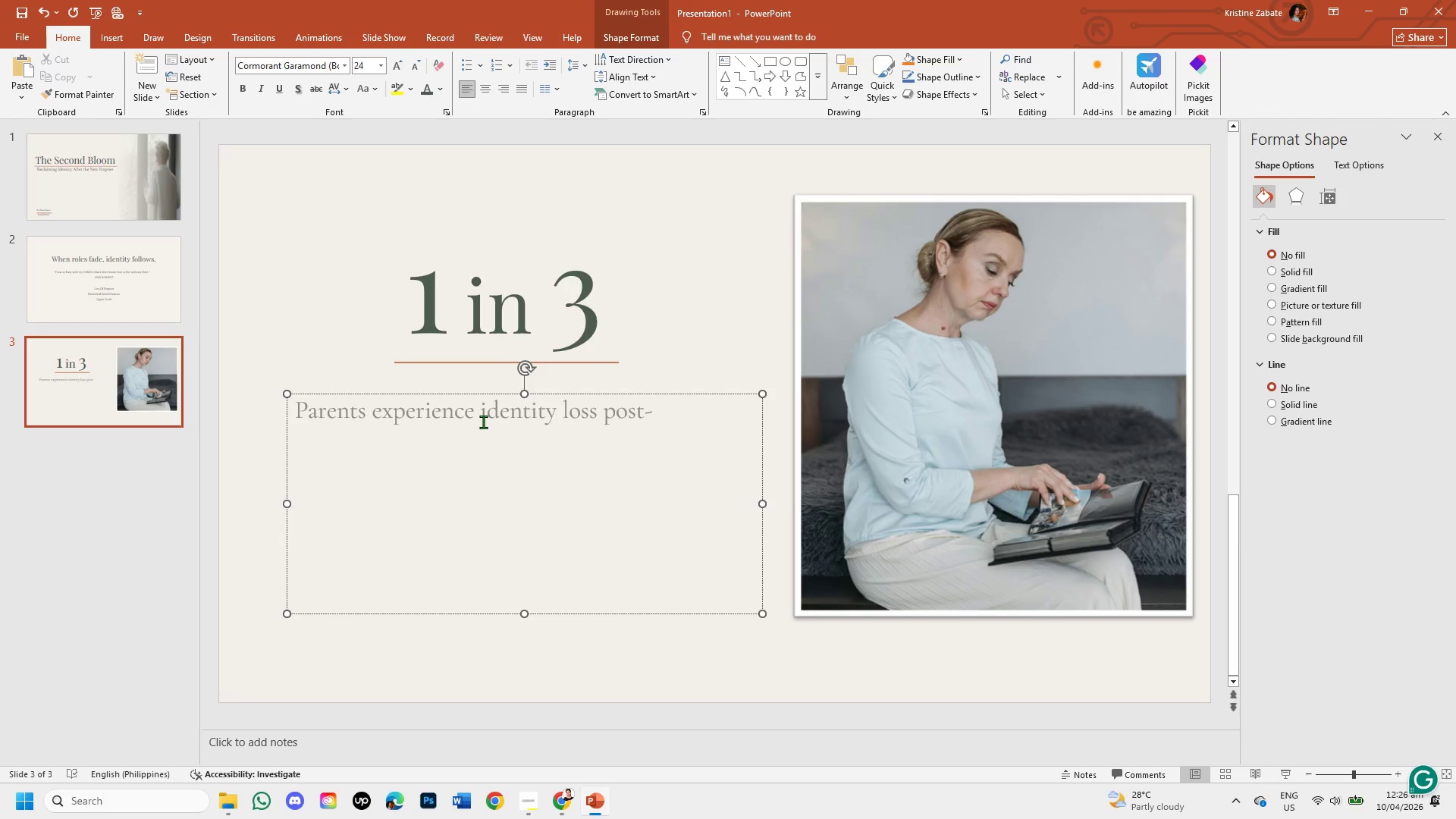 
type(departure )
 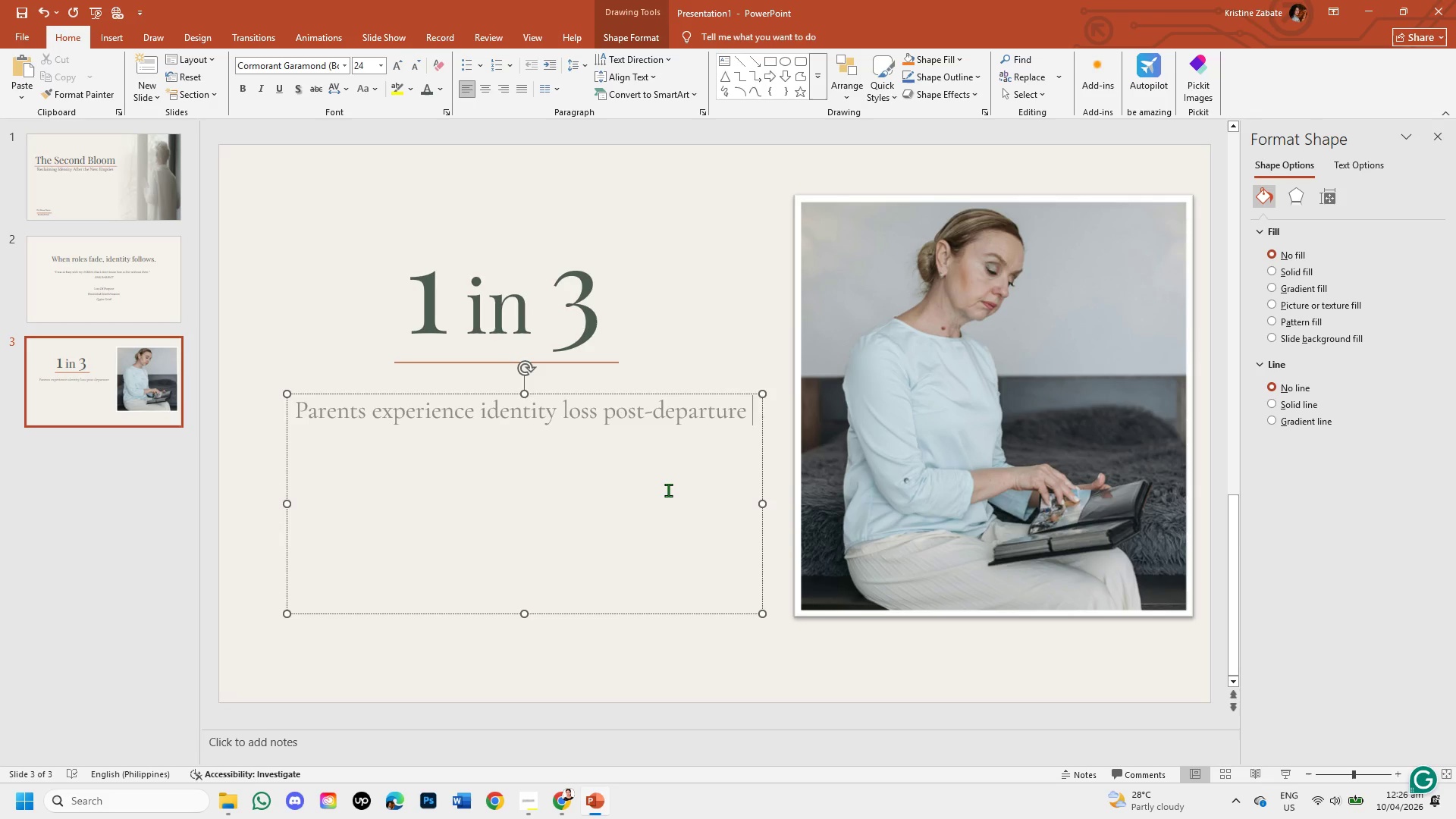 
left_click_drag(start_coordinate=[668, 490], to_coordinate=[676, 494])
 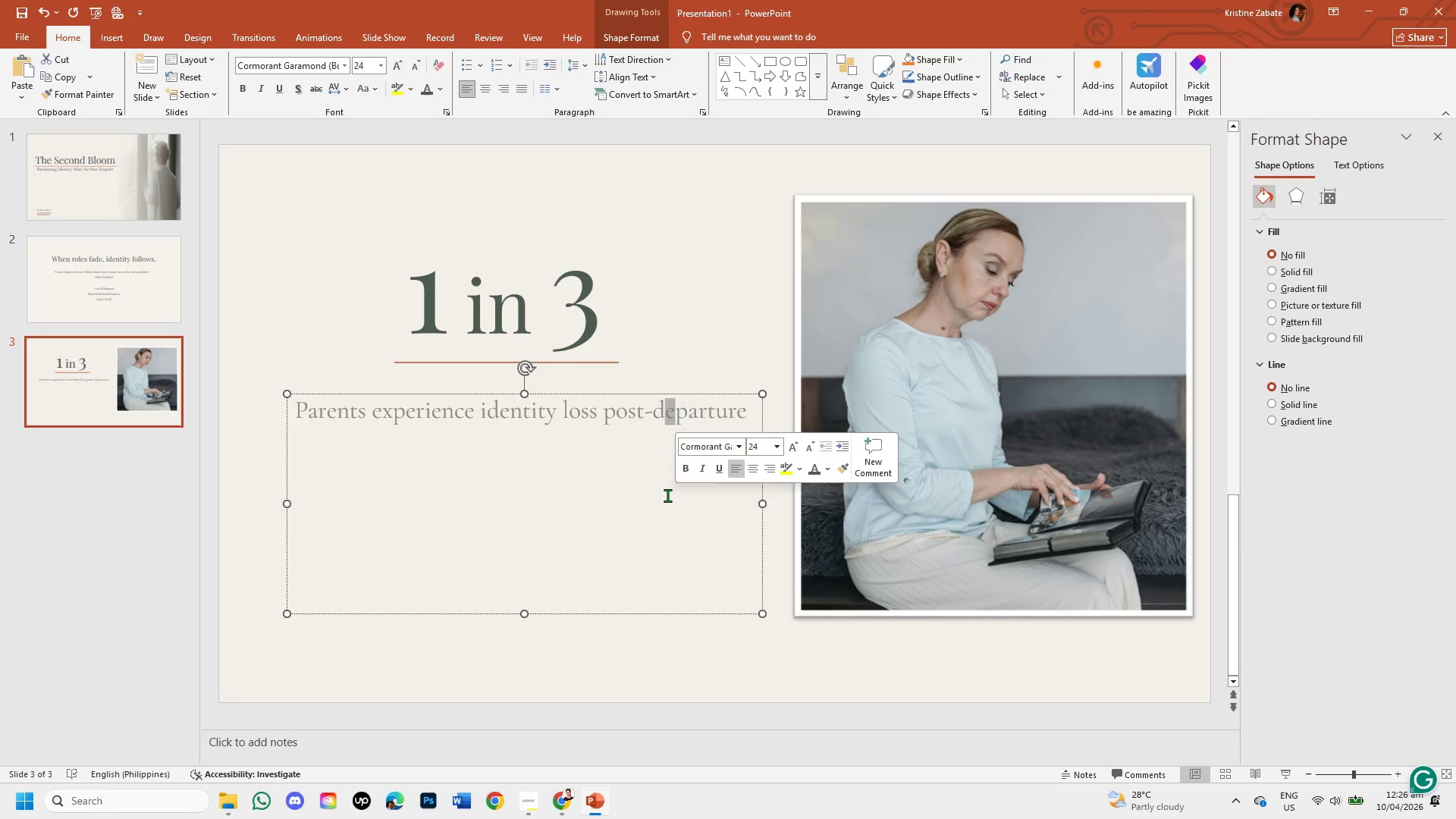 
left_click([654, 494])
 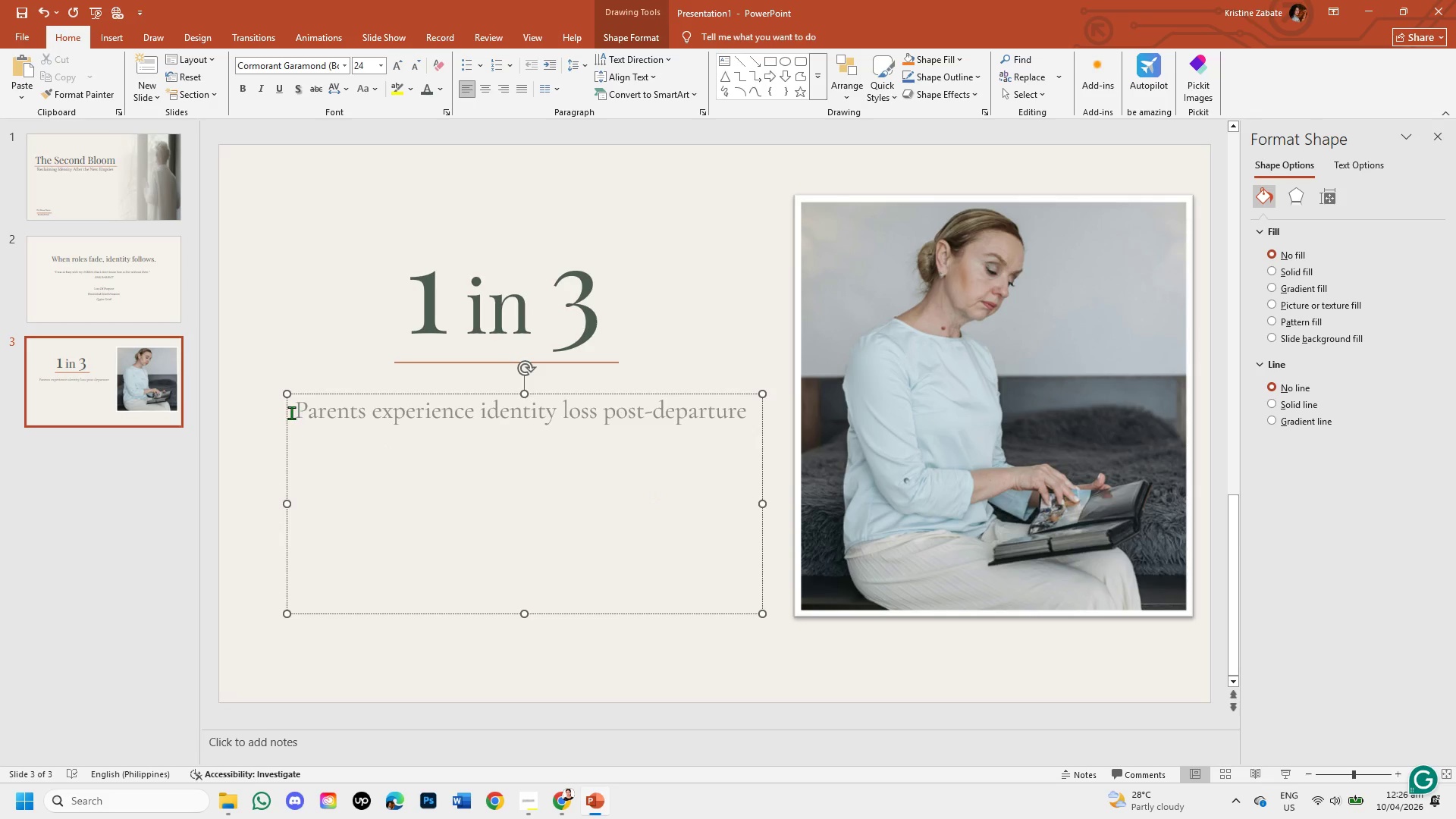 
left_click_drag(start_coordinate=[297, 413], to_coordinate=[721, 397])
 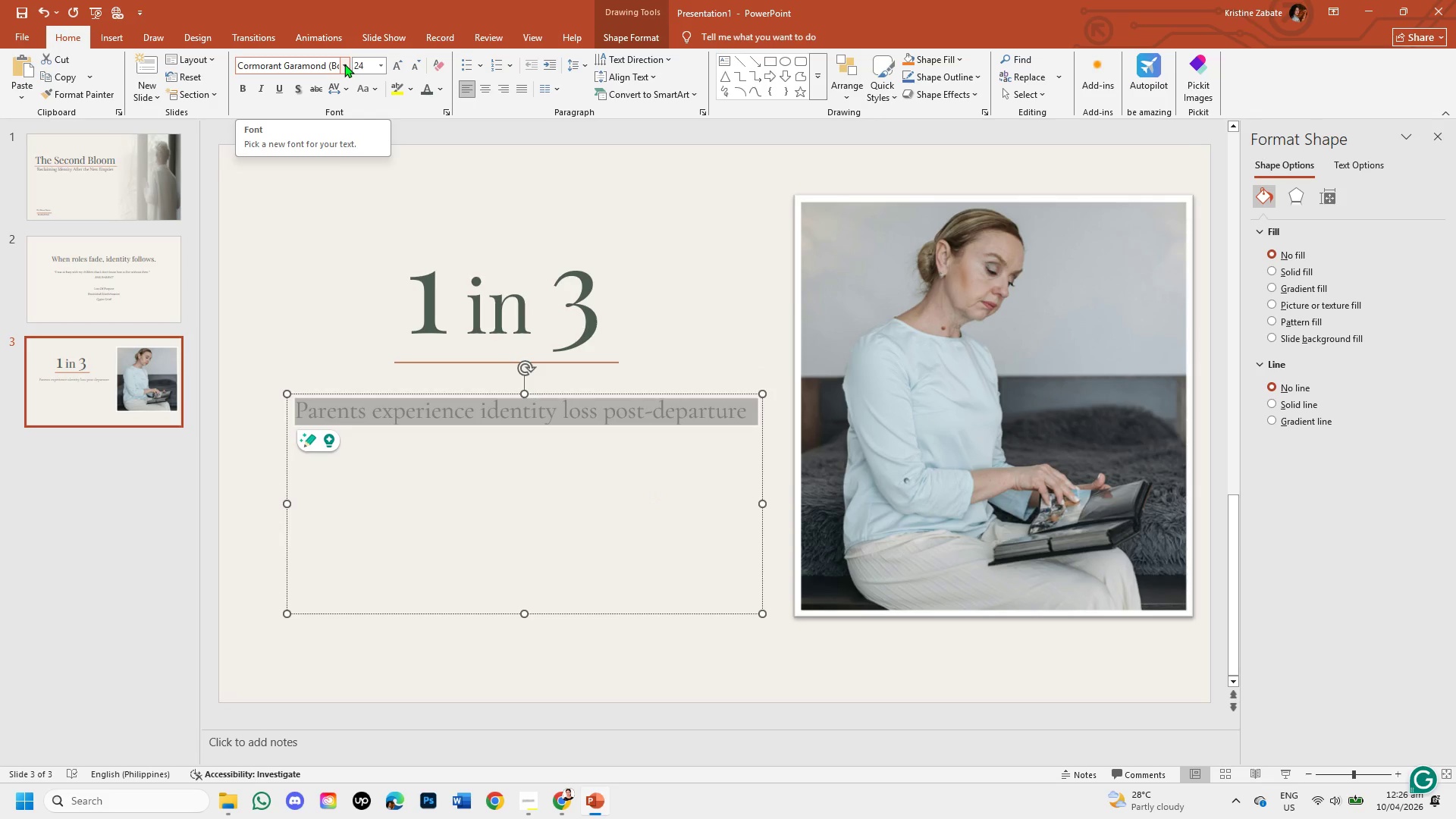 
left_click([334, 65])
 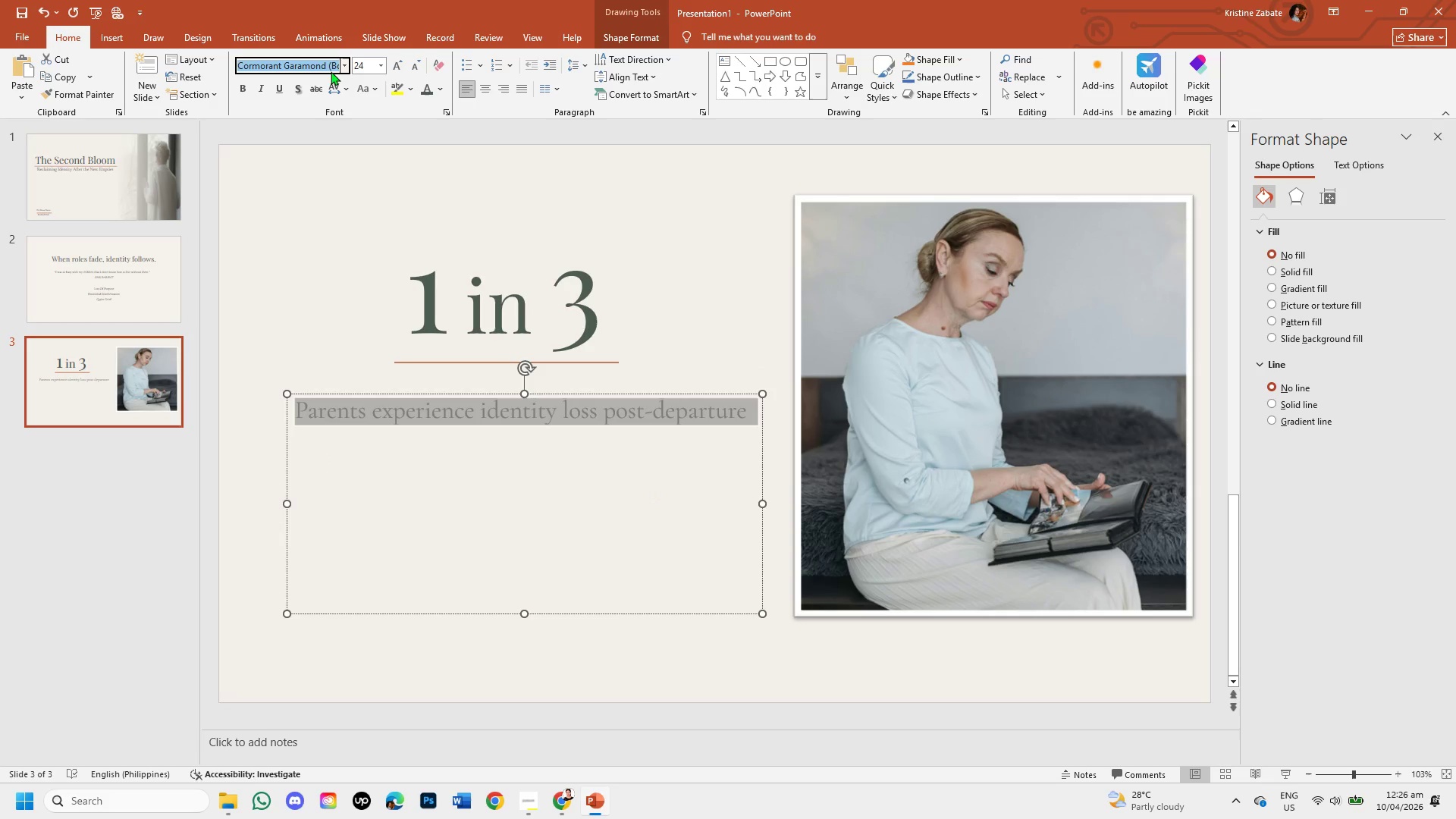 
left_click([331, 67])
 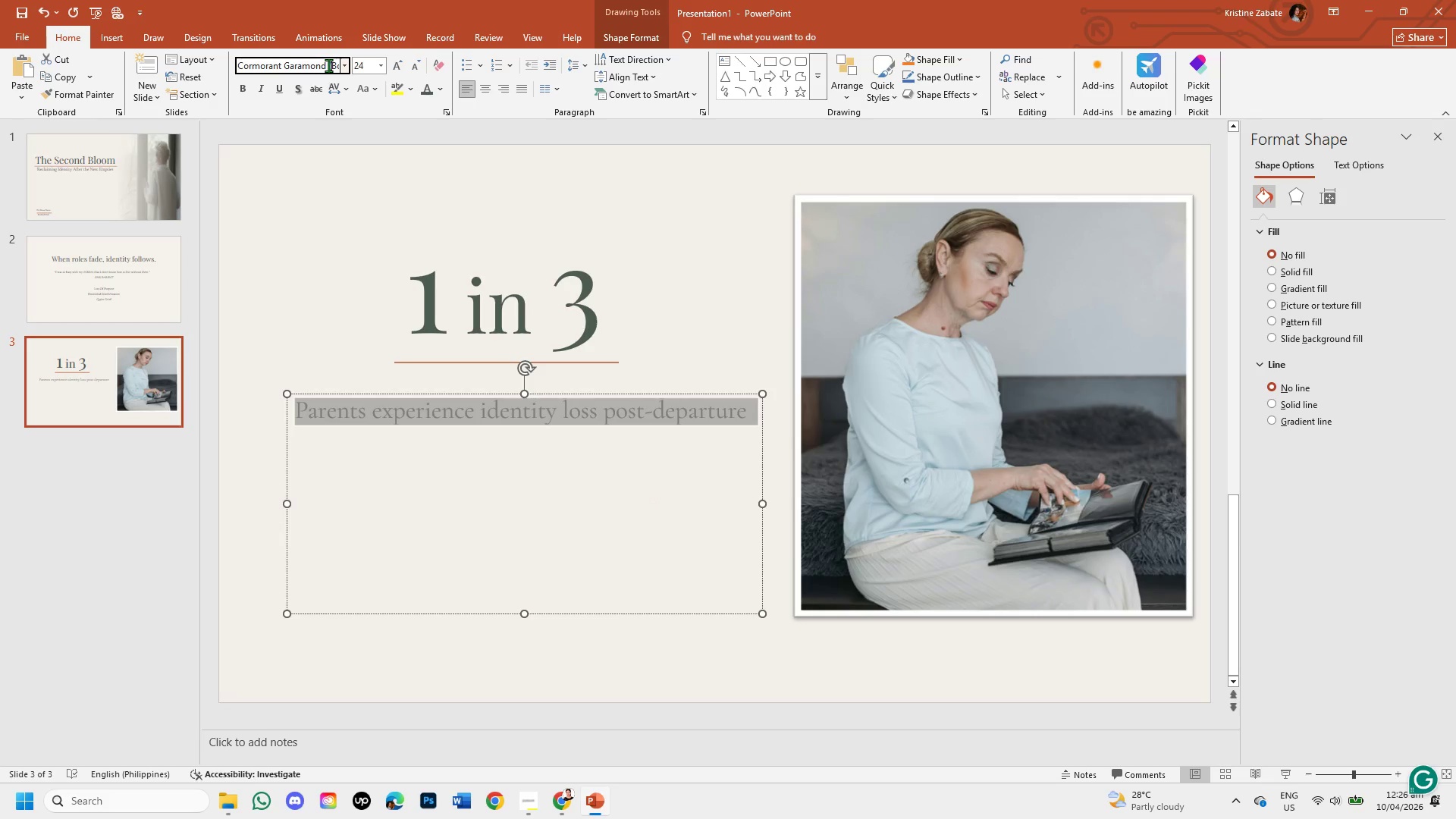 
left_click_drag(start_coordinate=[328, 65], to_coordinate=[356, 69])
 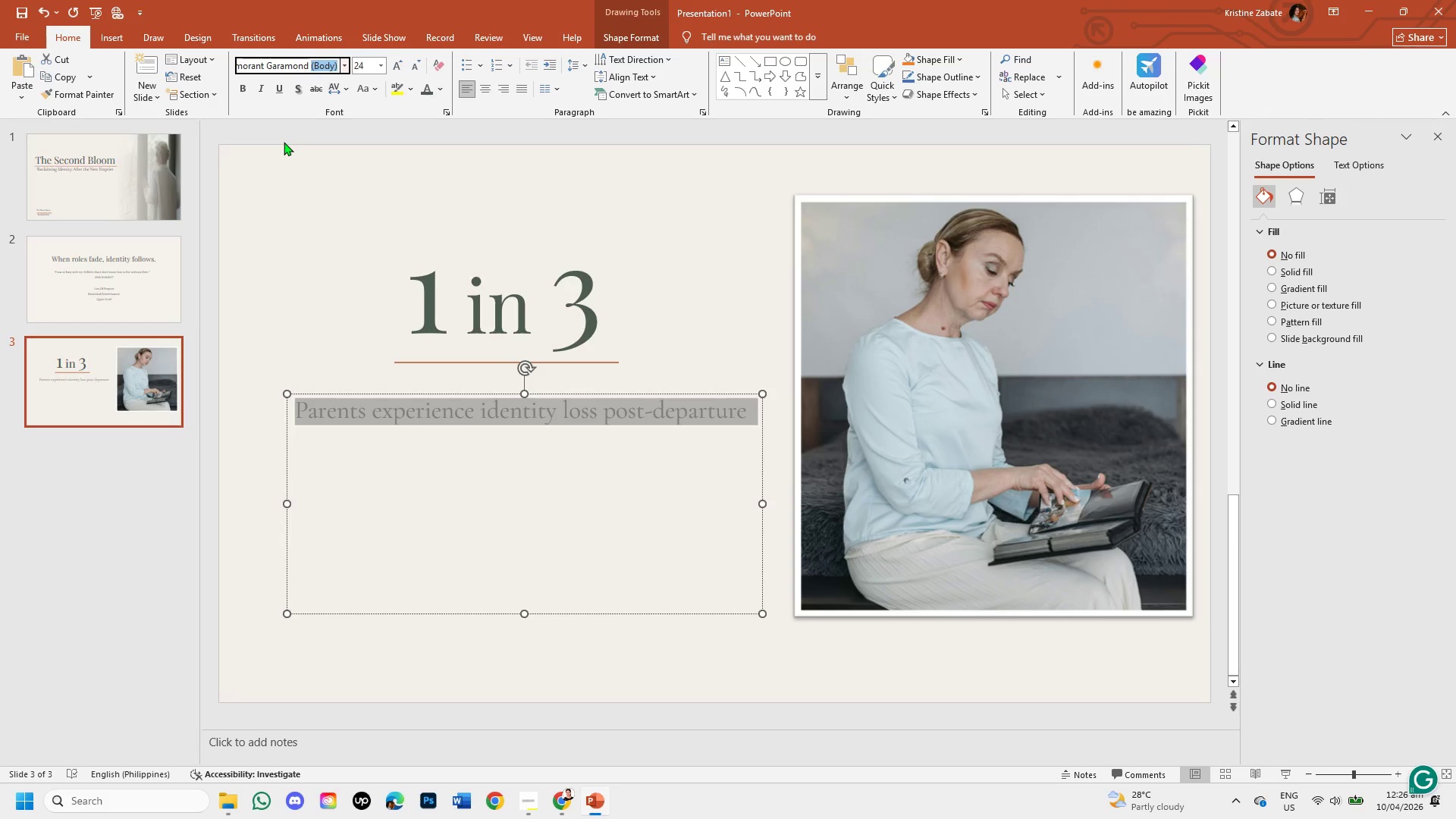 
key(Backspace)
 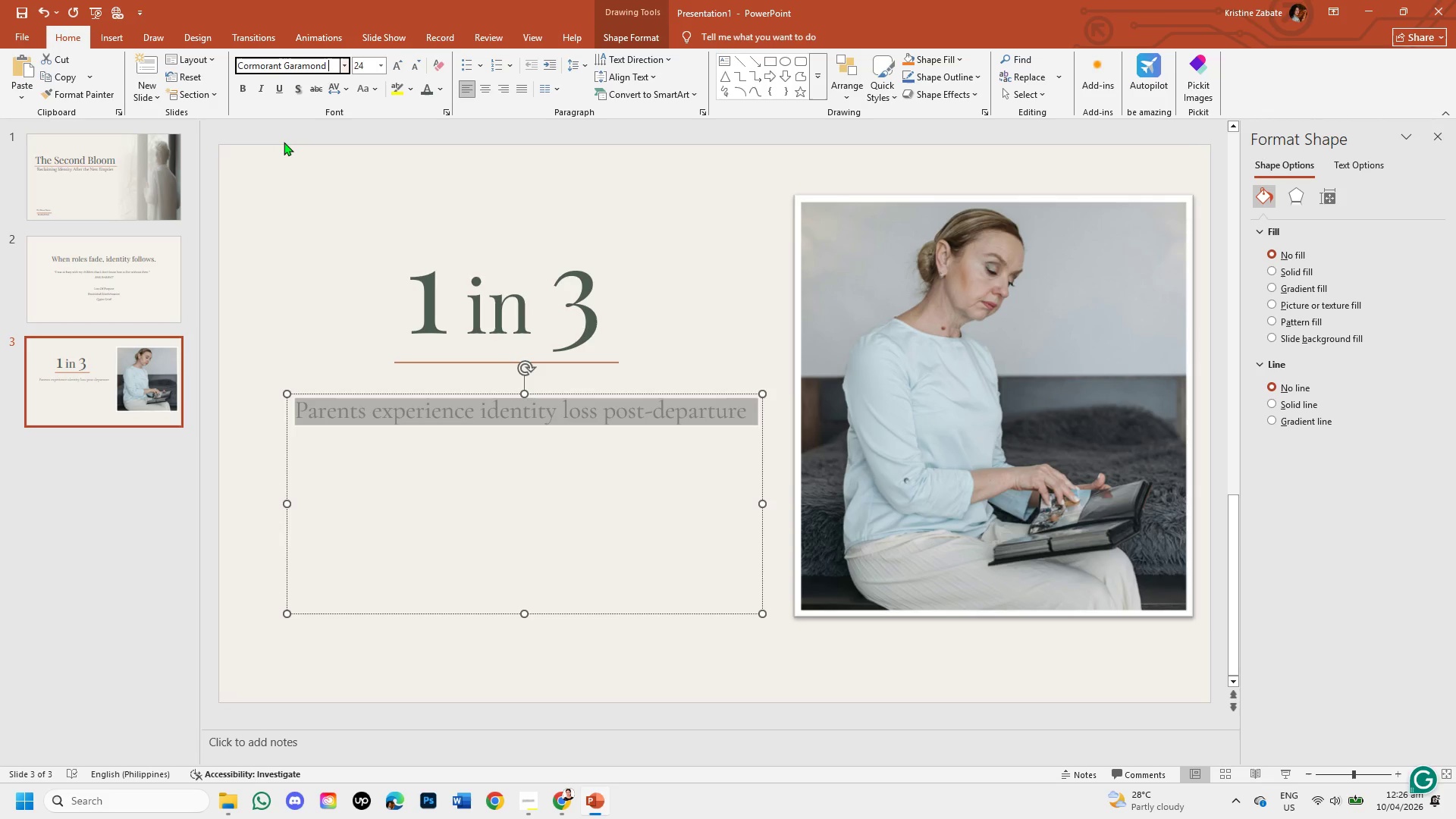 
key(Enter)
 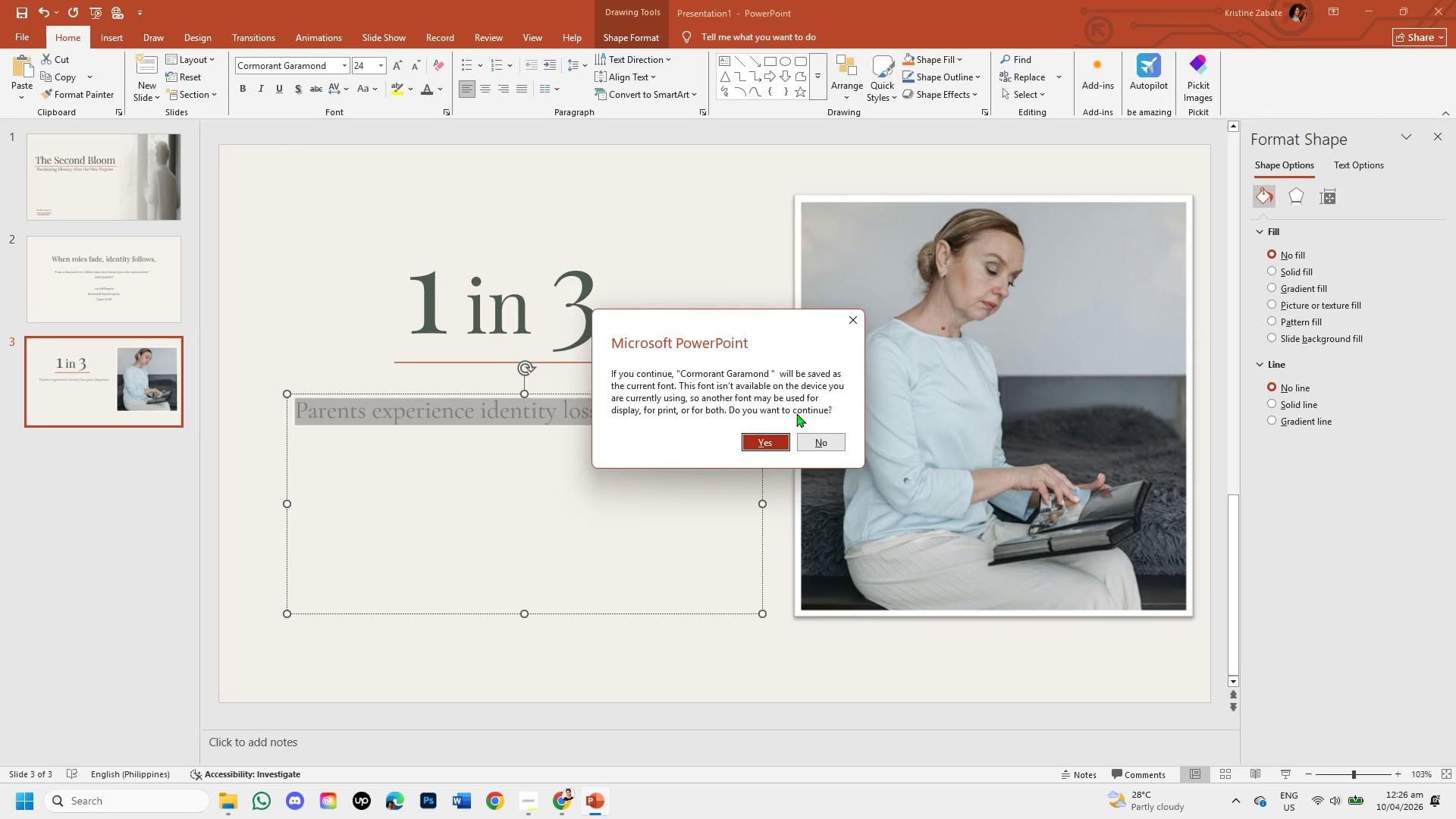 
wait(5.61)
 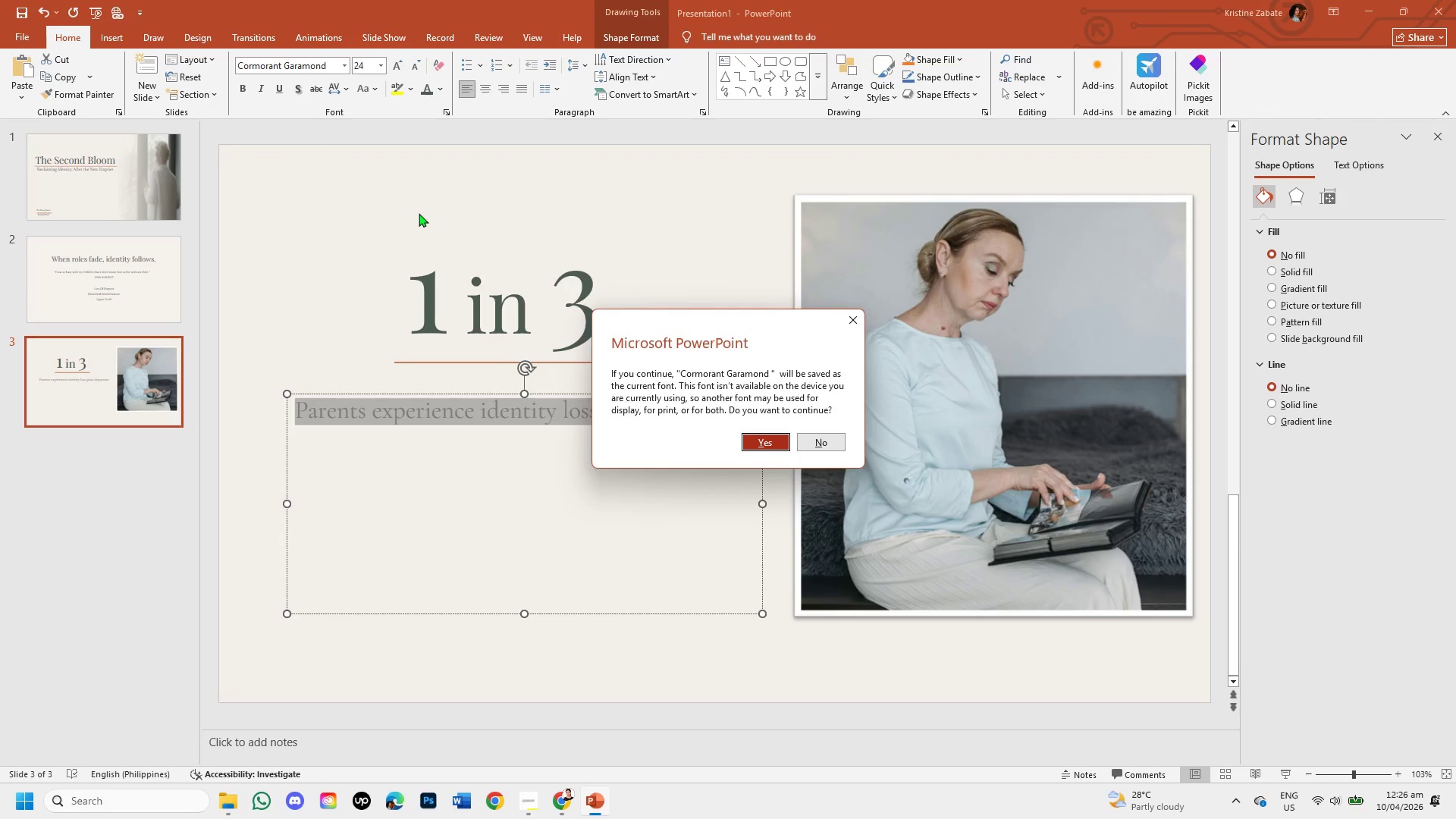 
left_click([416, 466])
 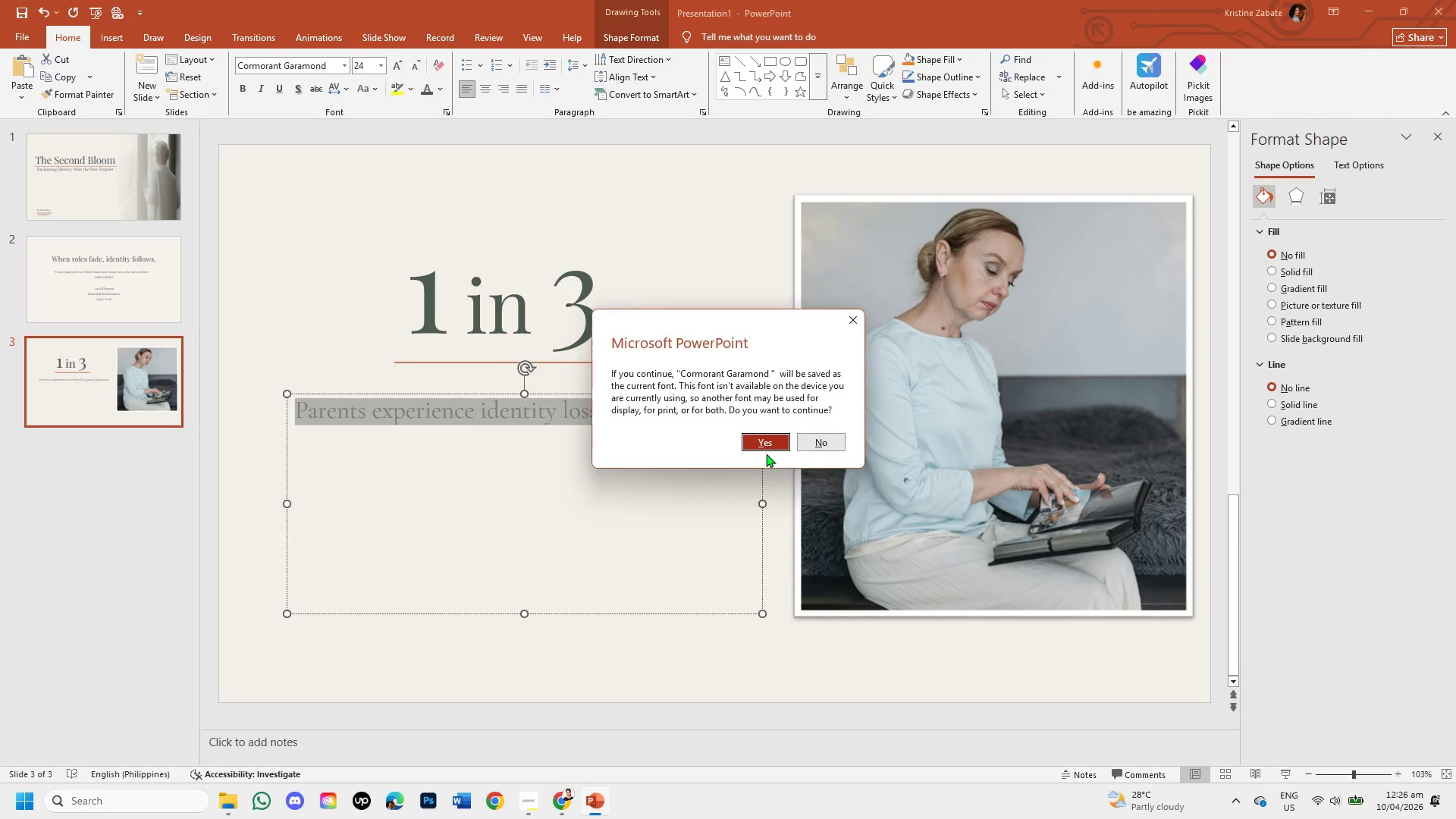 
left_click([761, 445])
 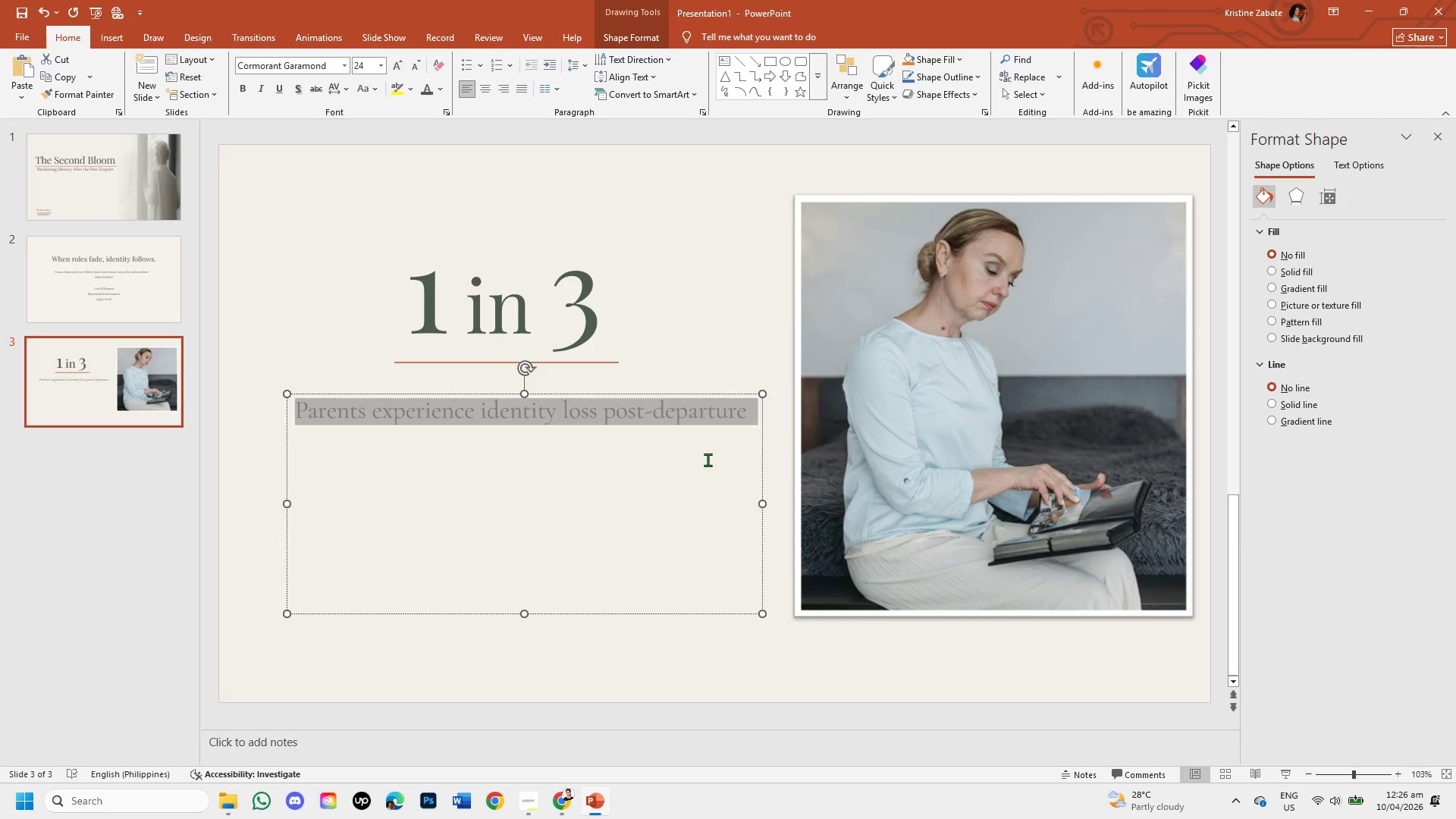 
left_click([700, 463])
 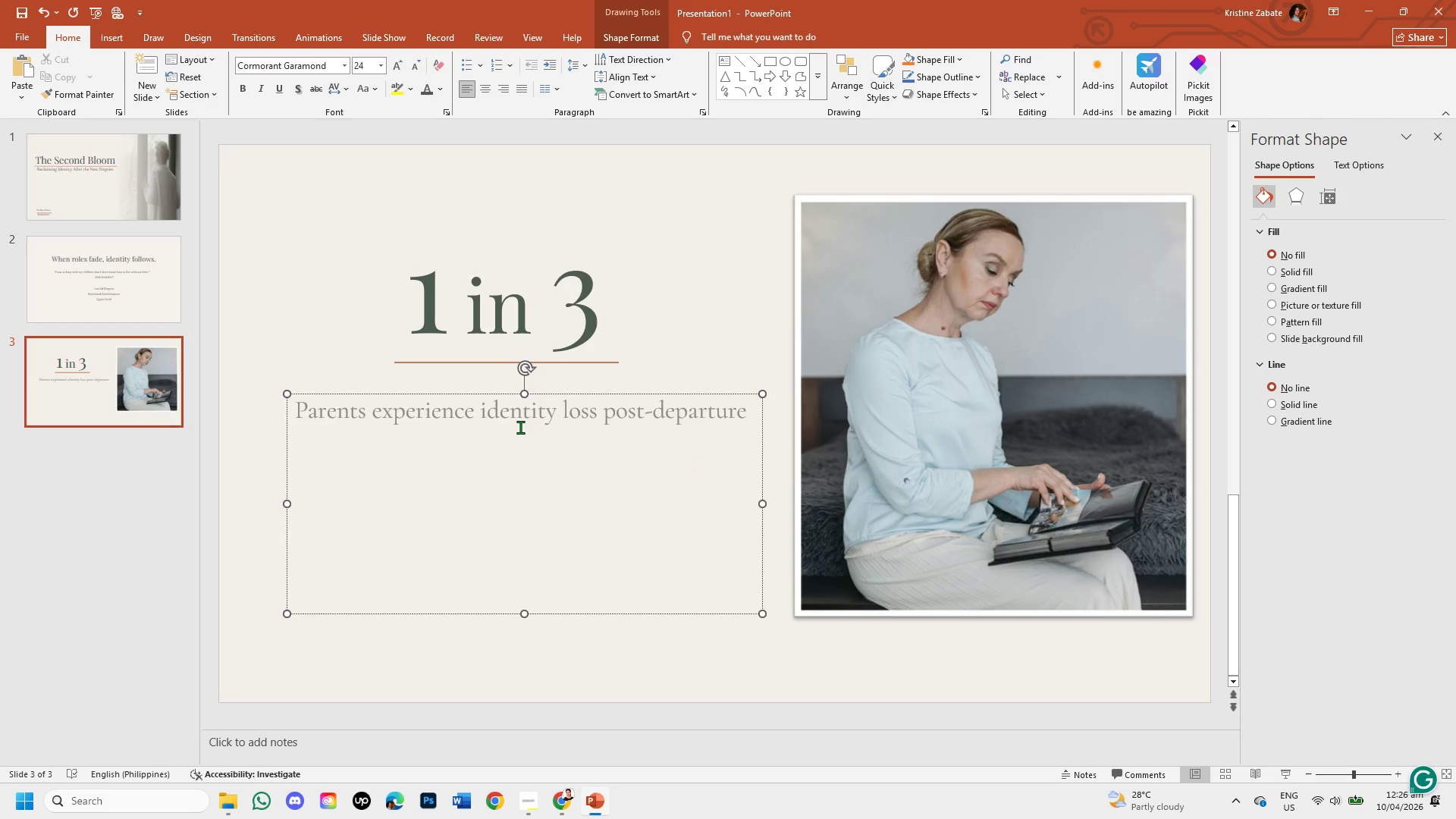 
key(Control+Z)
 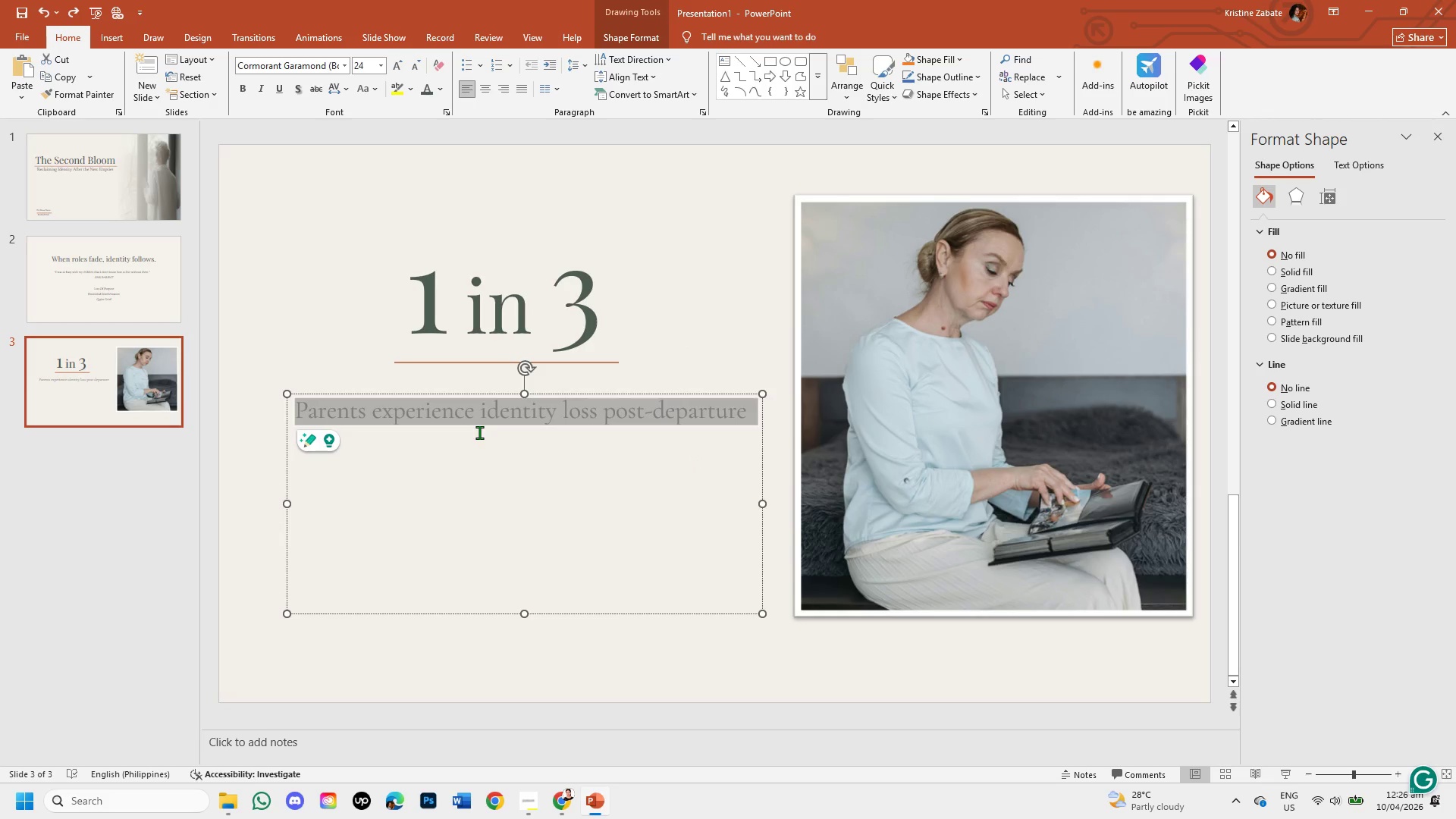 
left_click([475, 452])
 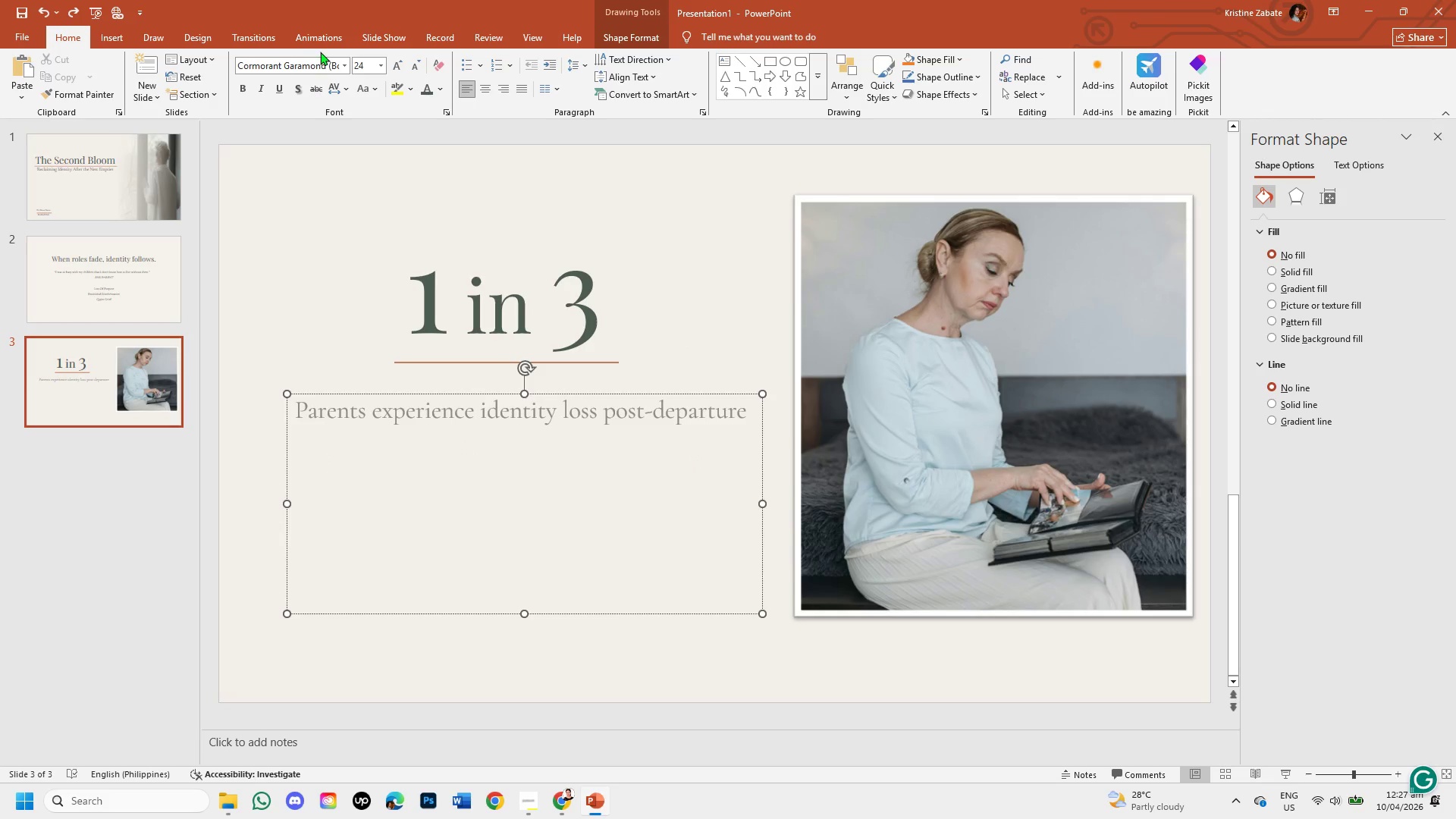 
left_click([341, 64])
 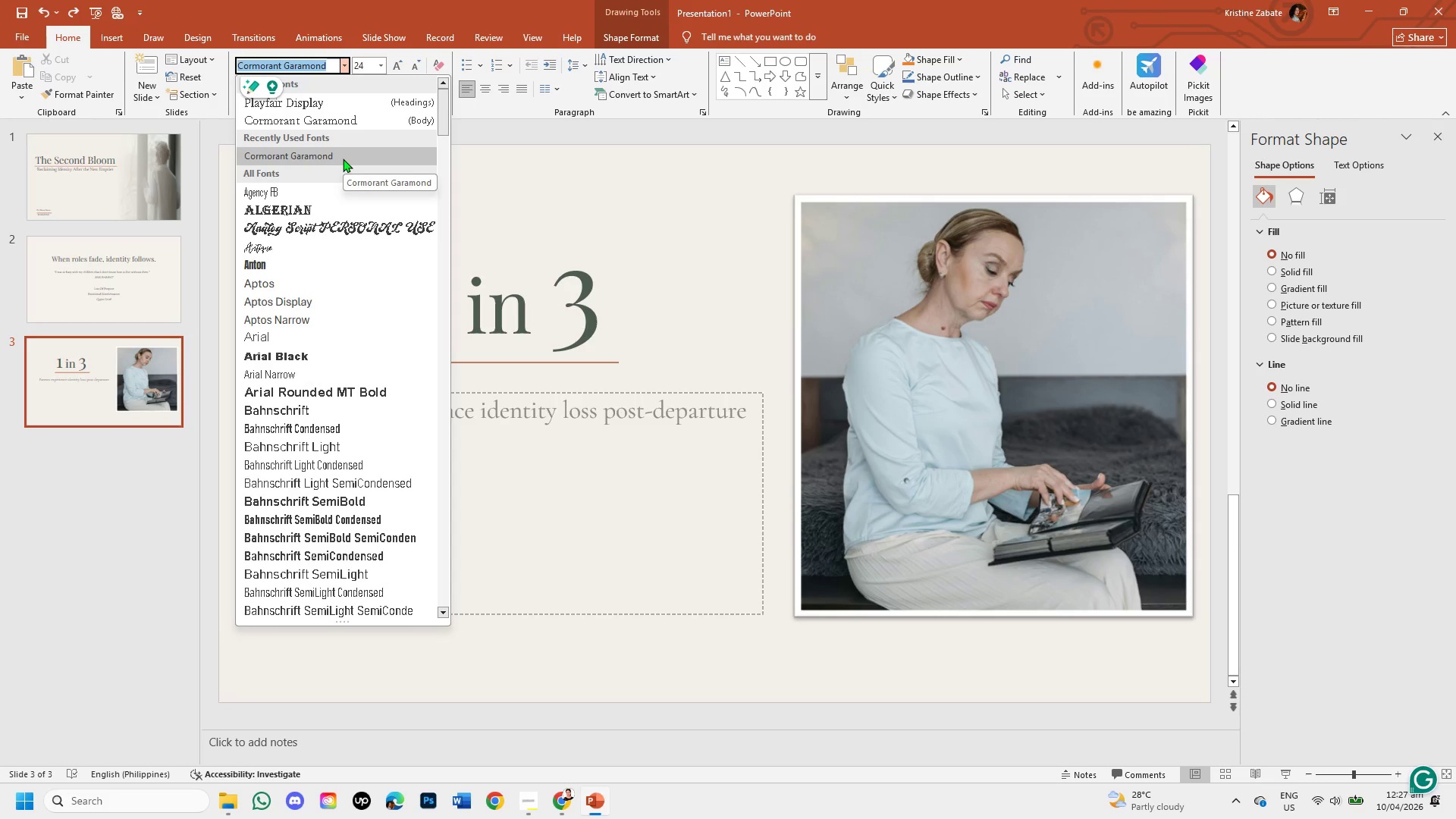 
wait(7.7)
 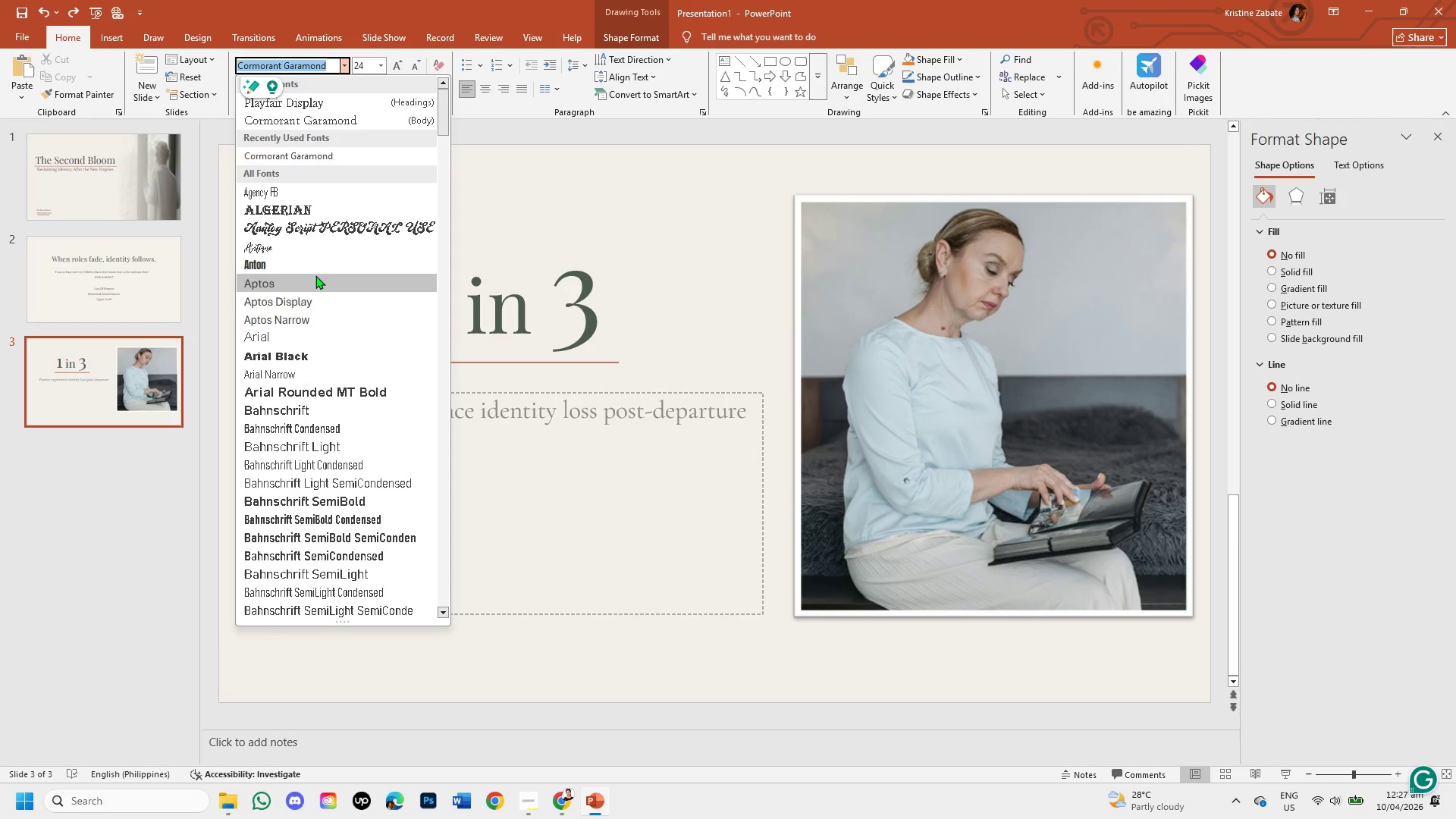 
left_click([560, 411])
 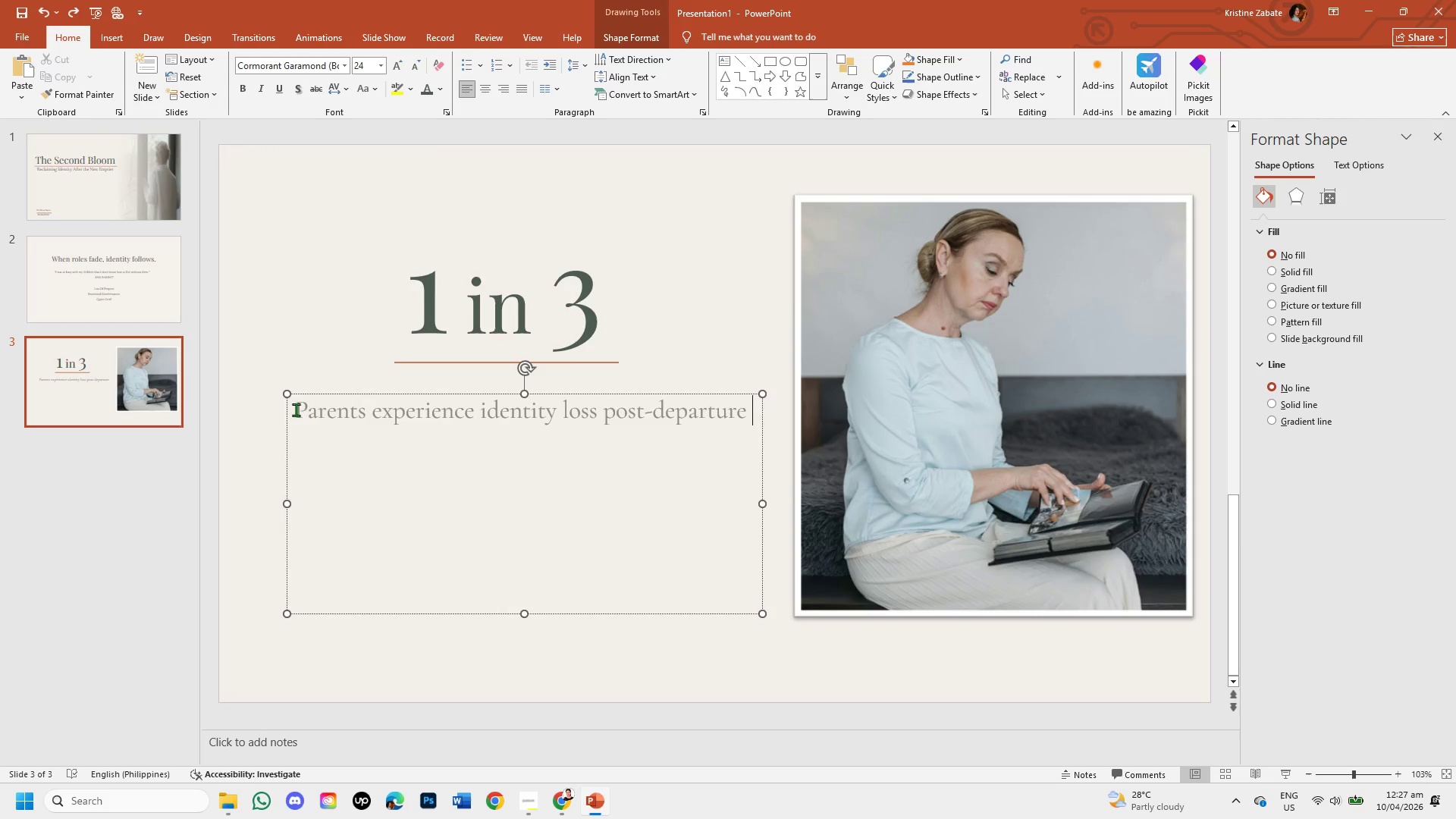 
left_click_drag(start_coordinate=[299, 408], to_coordinate=[733, 428])
 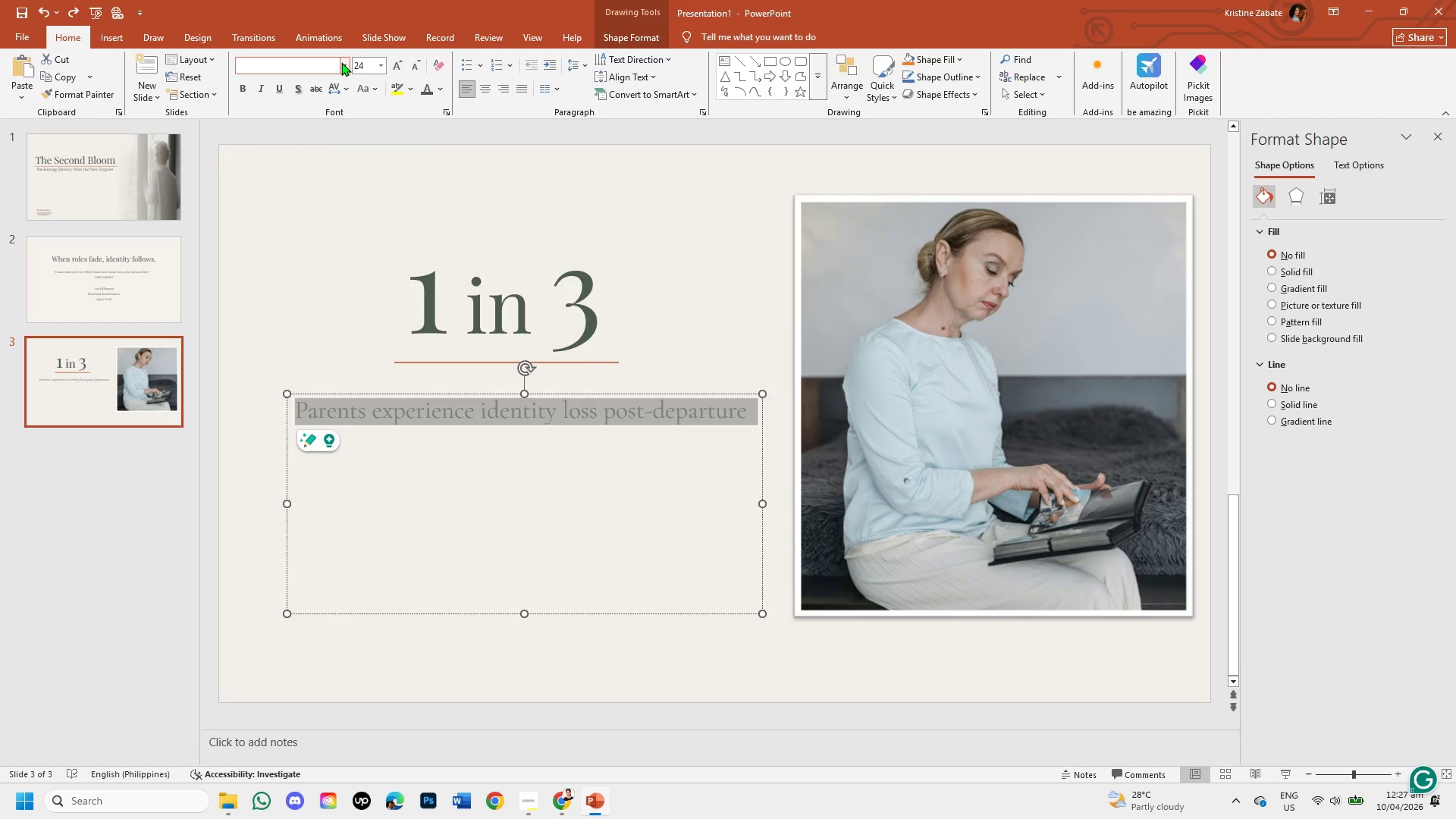 
left_click([341, 62])
 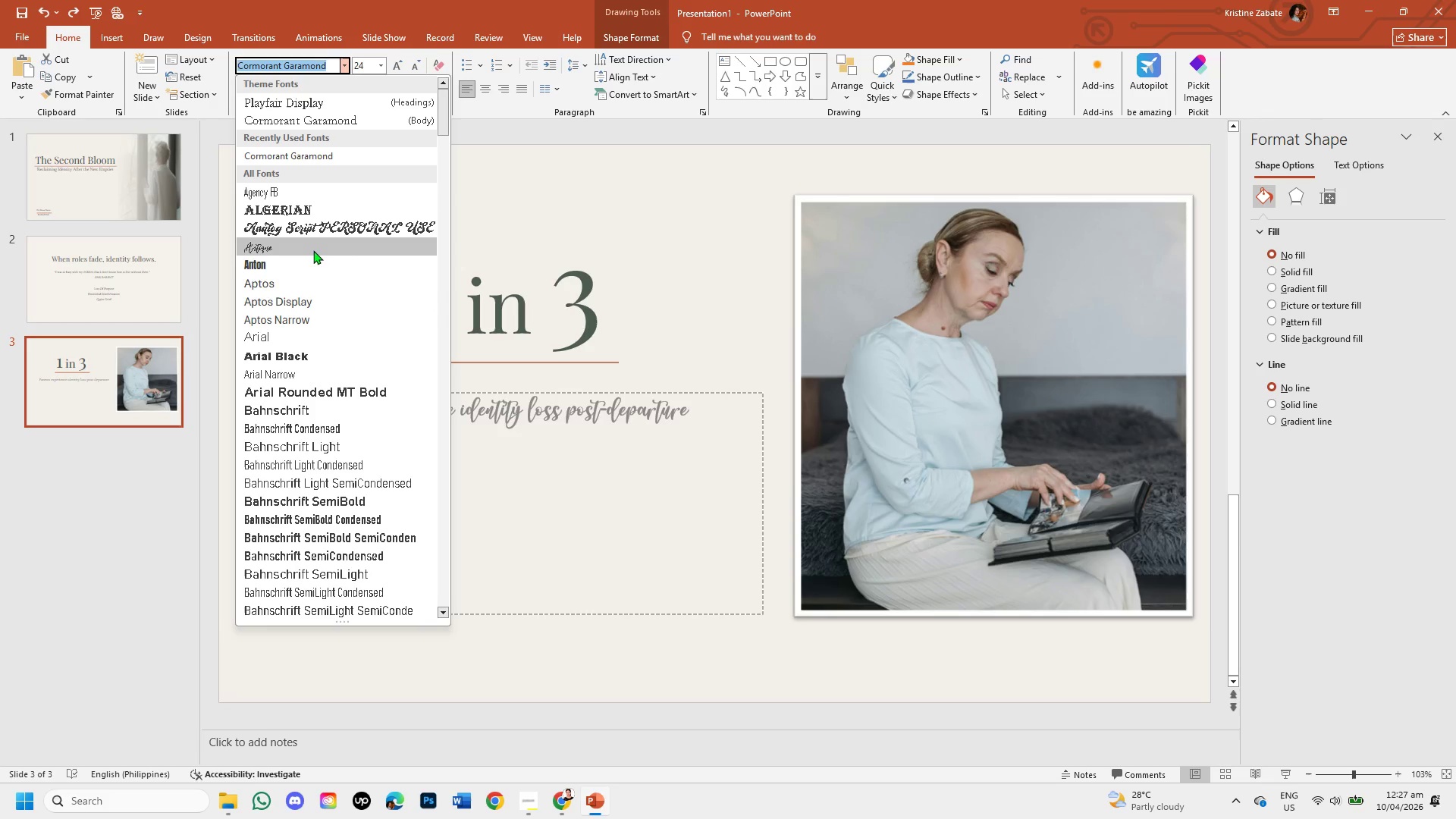 
scroll: coordinate [325, 425], scroll_direction: down, amount: 5.0
 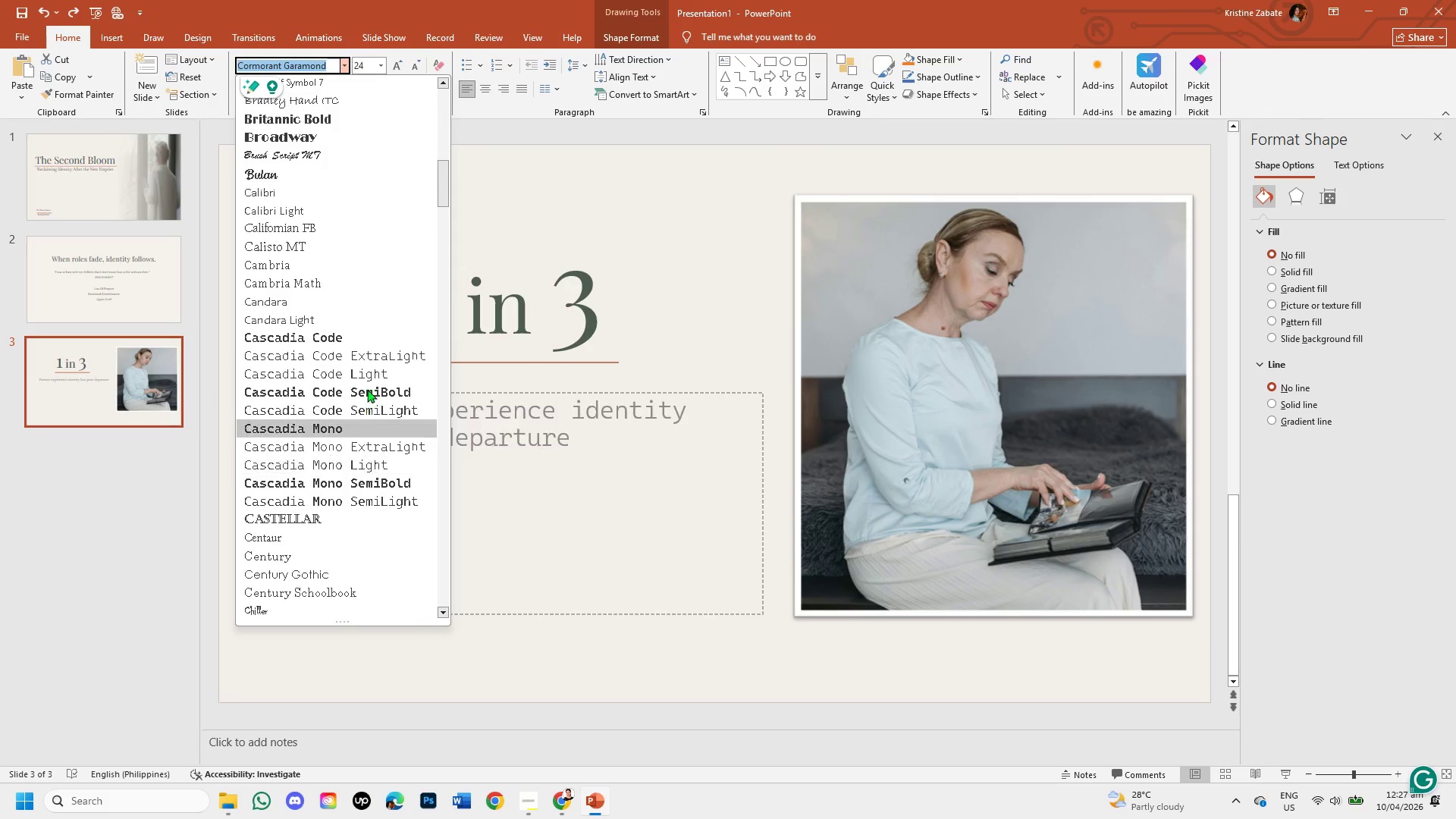 
left_click_drag(start_coordinate=[438, 196], to_coordinate=[435, 246])
 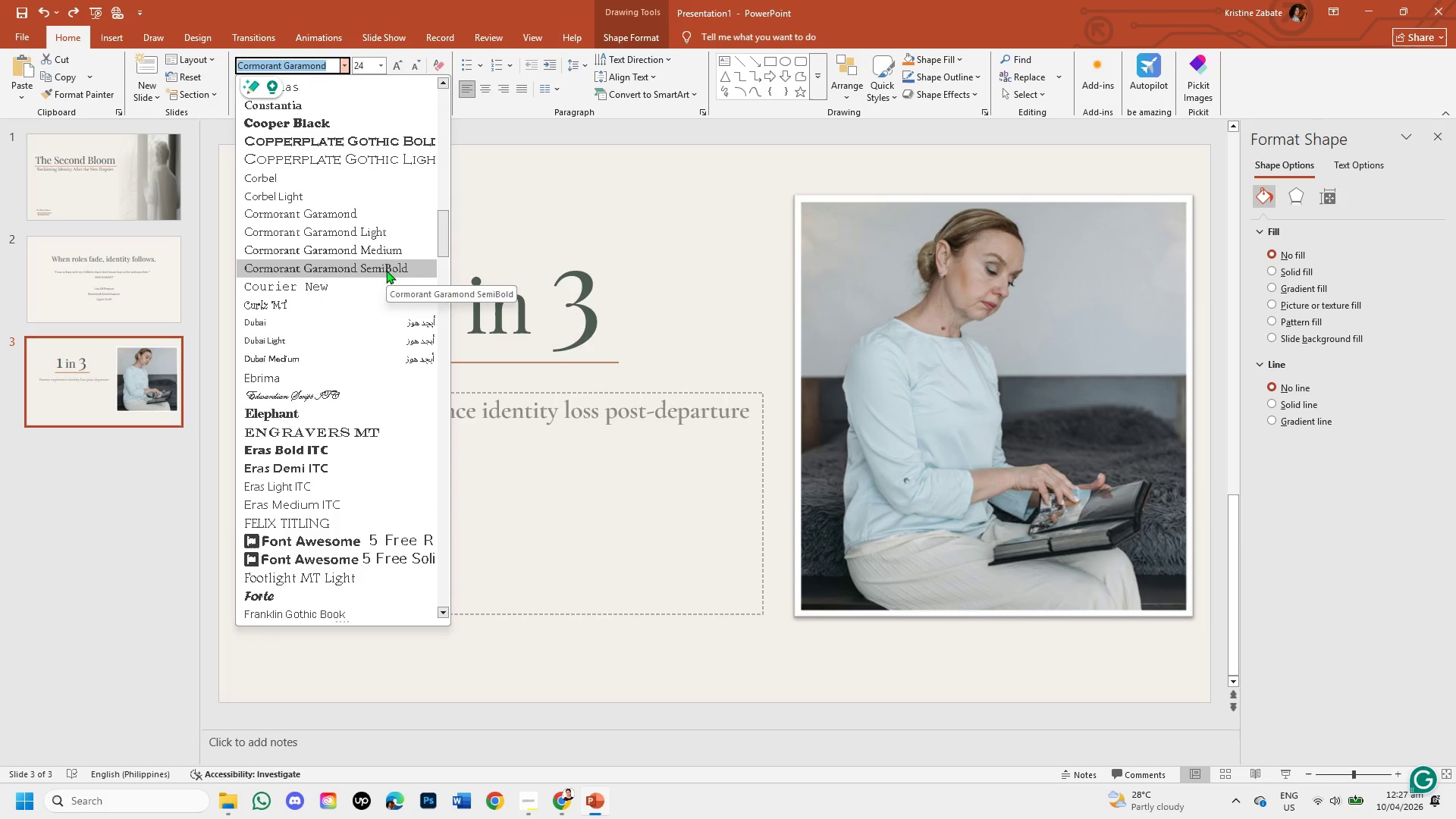 
wait(6.13)
 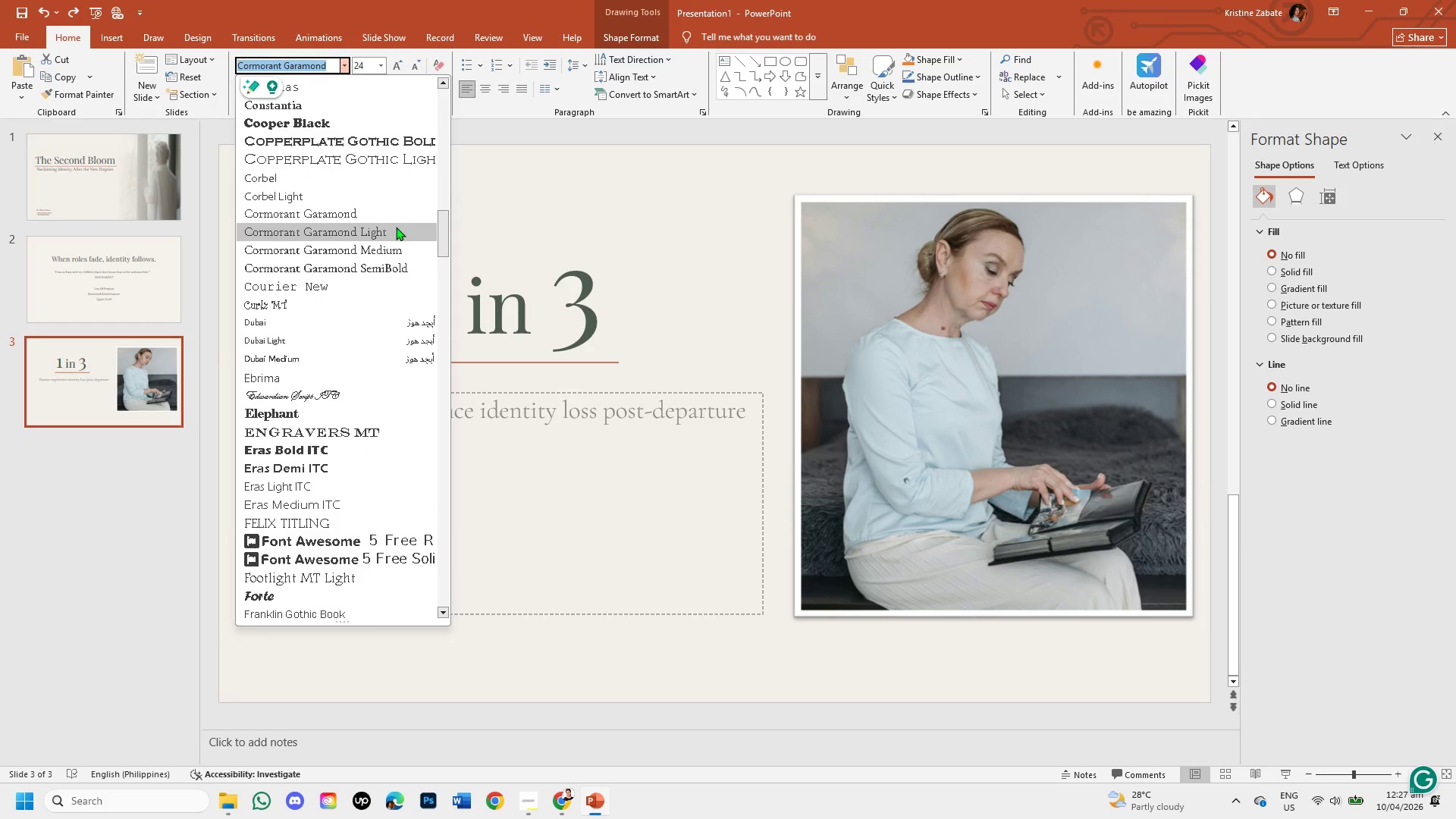 
mouse_move([349, 239])
 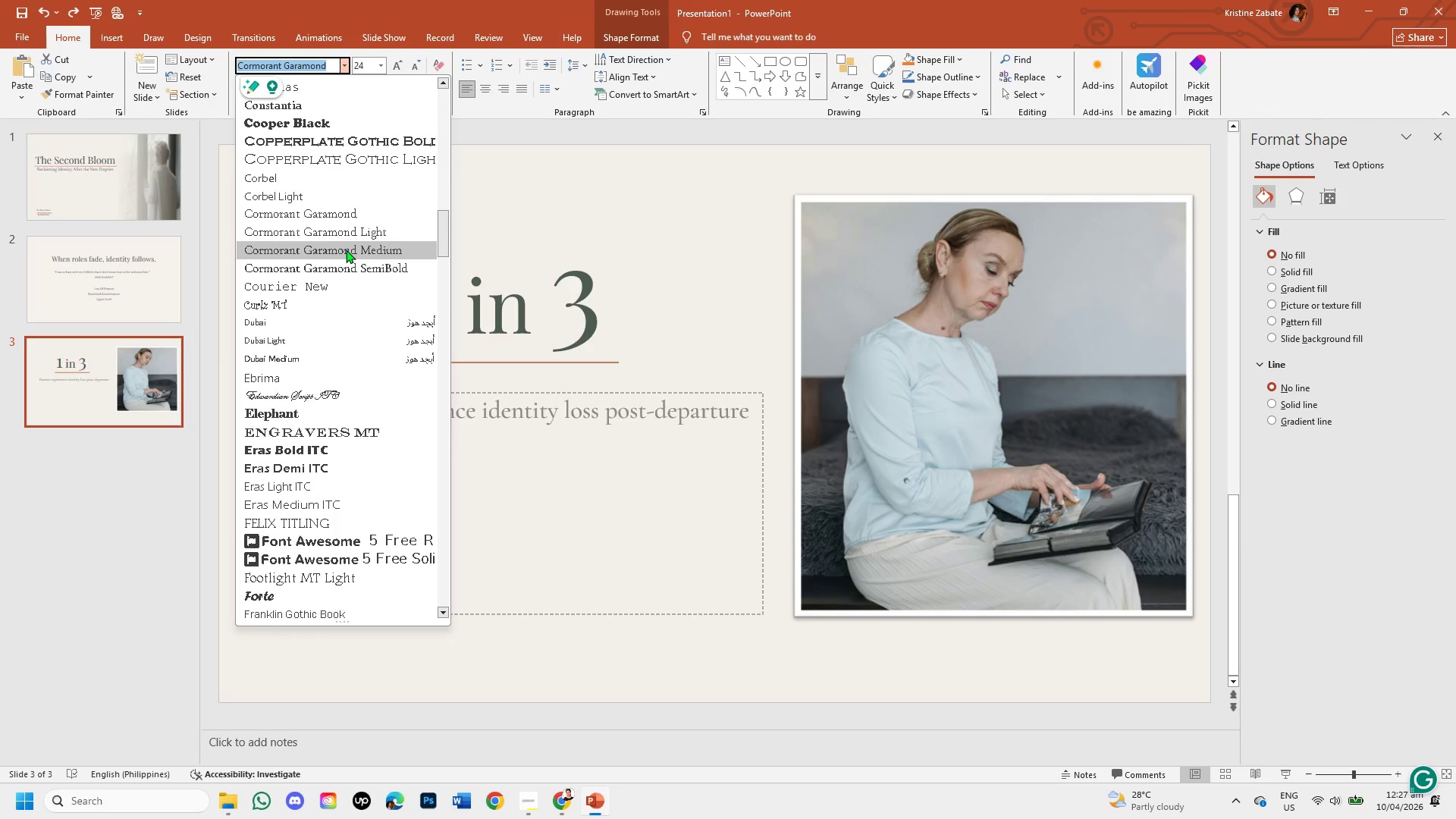 
mouse_move([344, 256])
 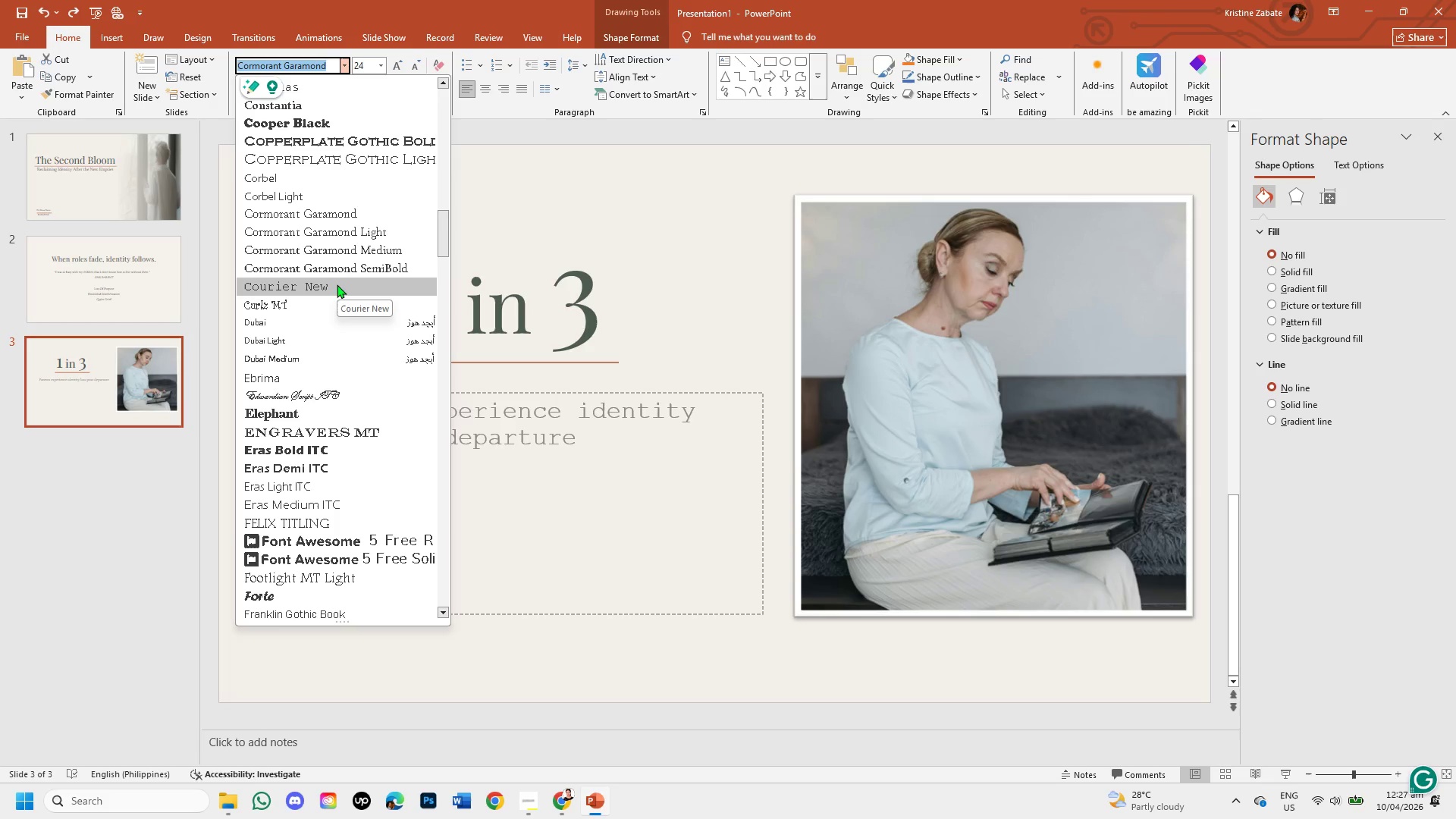 
scroll: coordinate [337, 293], scroll_direction: down, amount: 13.0
 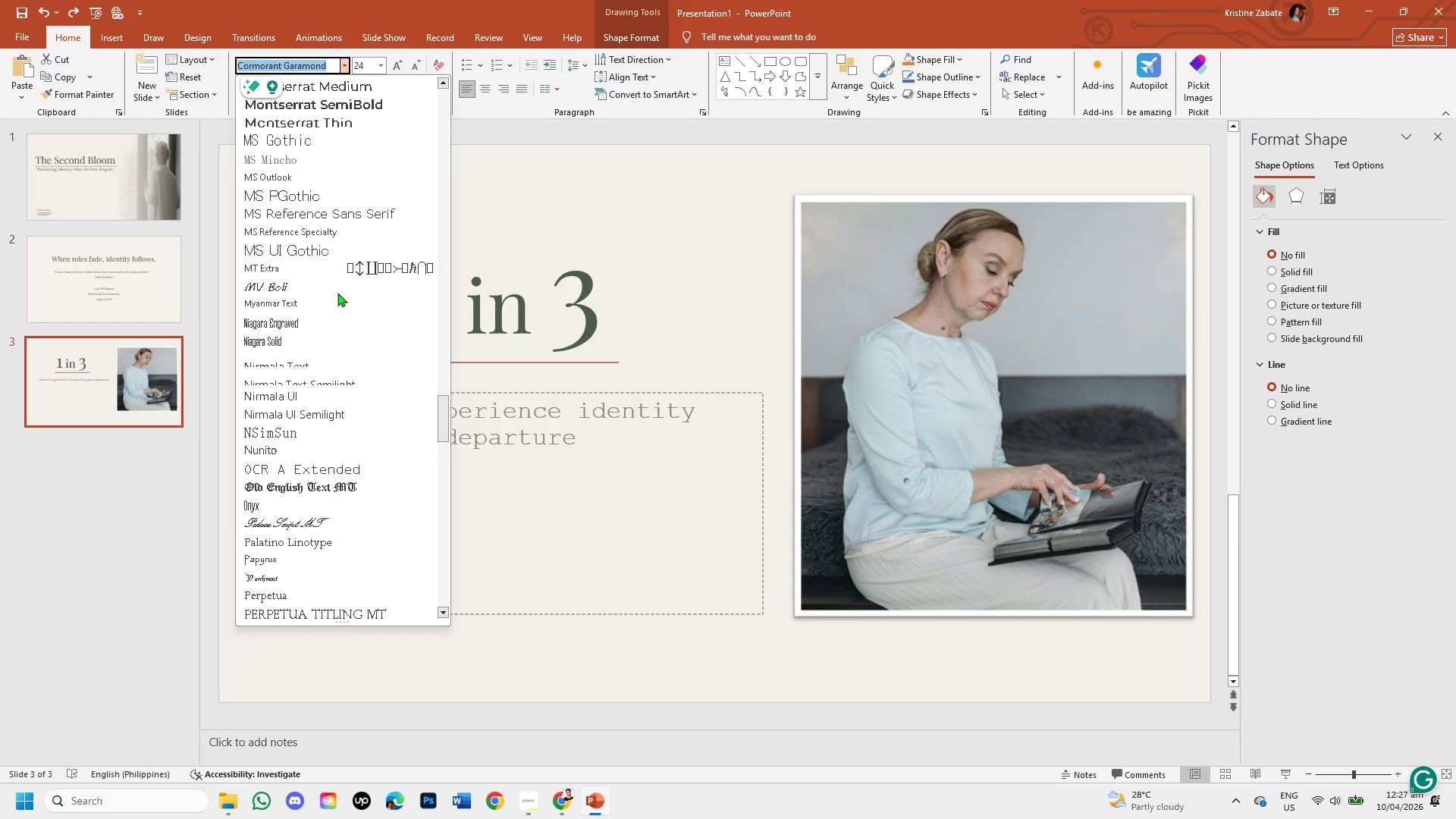 
scroll: coordinate [337, 293], scroll_direction: up, amount: 2.0
 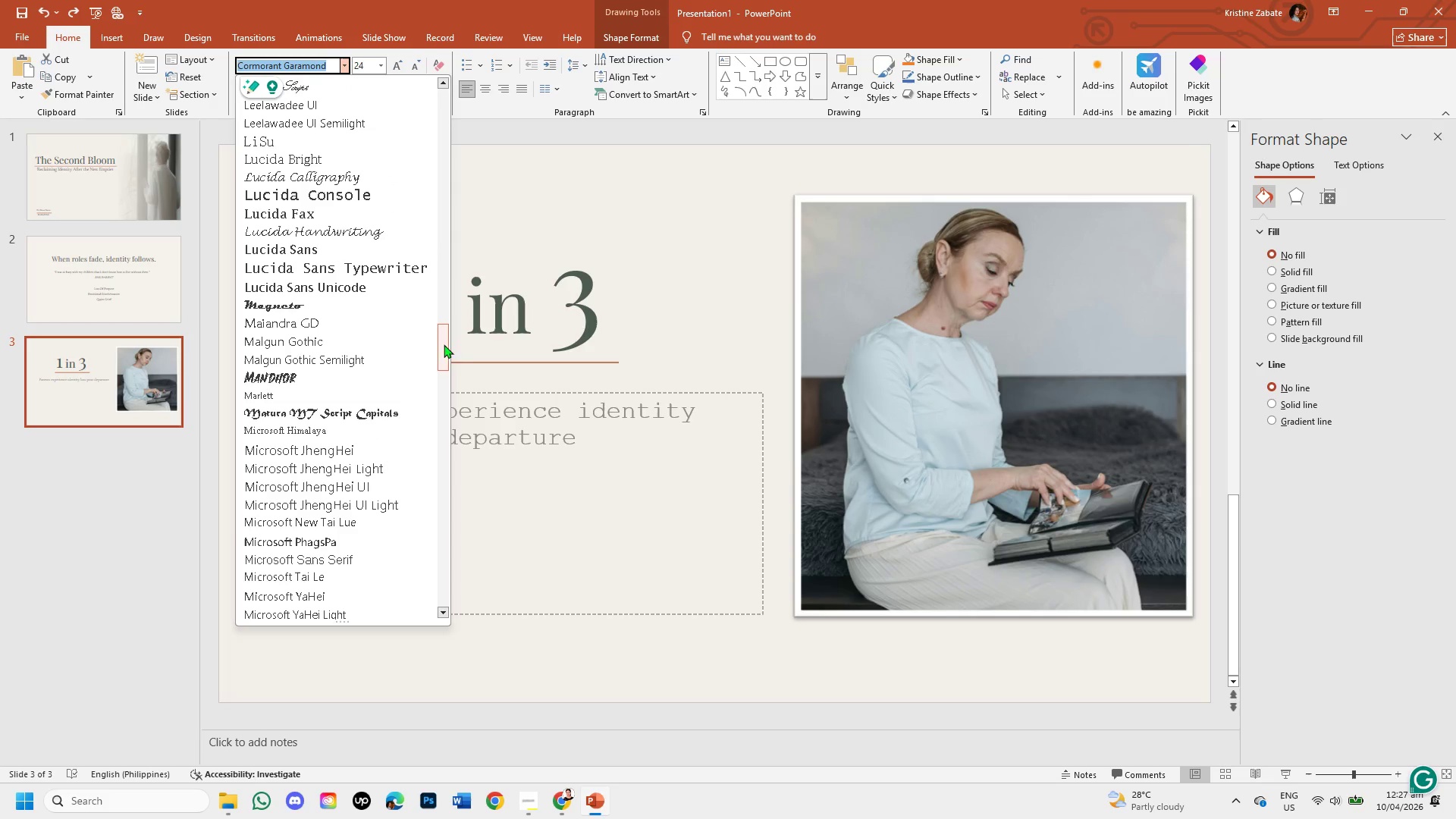 
left_click_drag(start_coordinate=[439, 340], to_coordinate=[444, 392])
 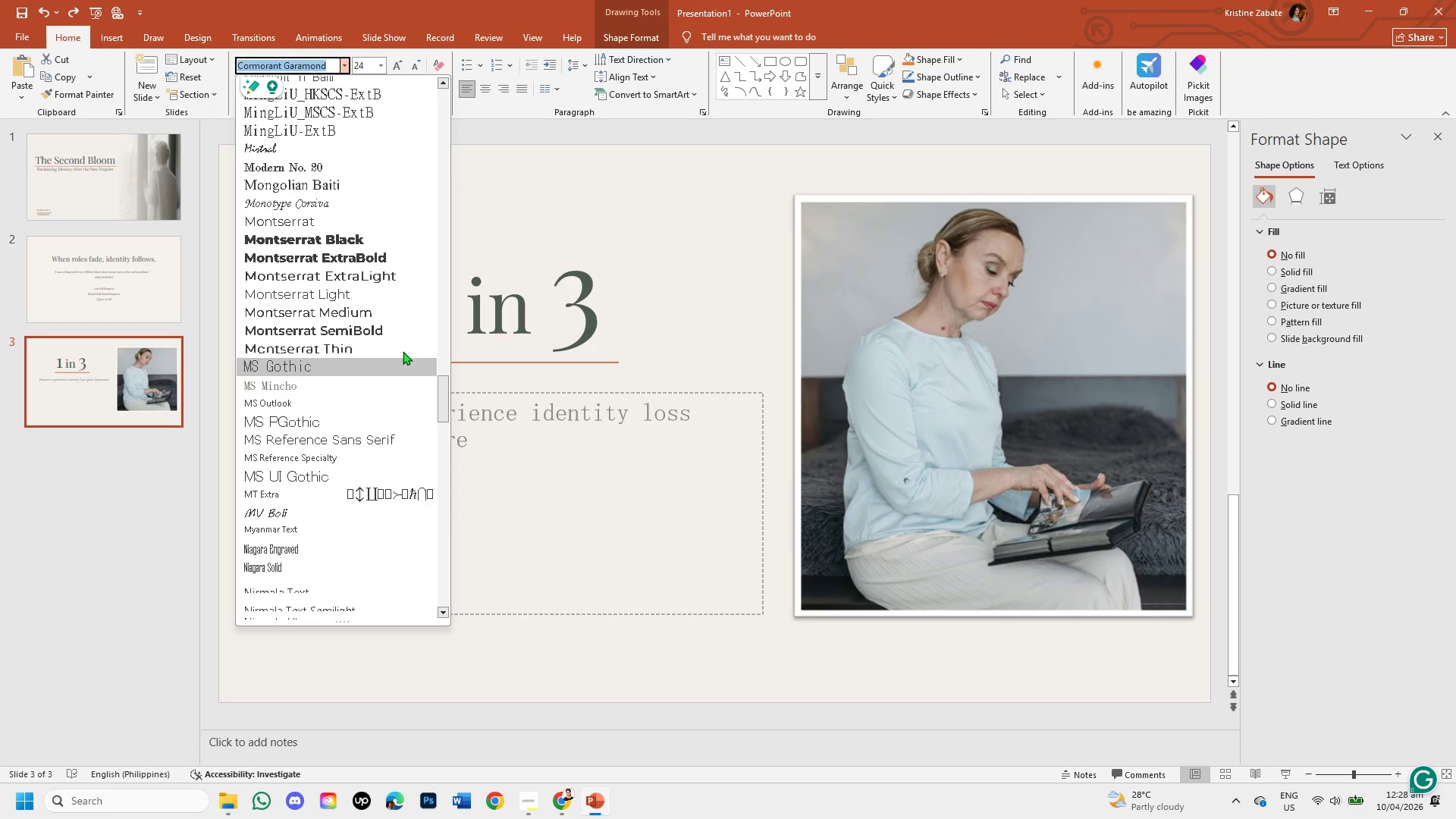 
mouse_move([375, 278])
 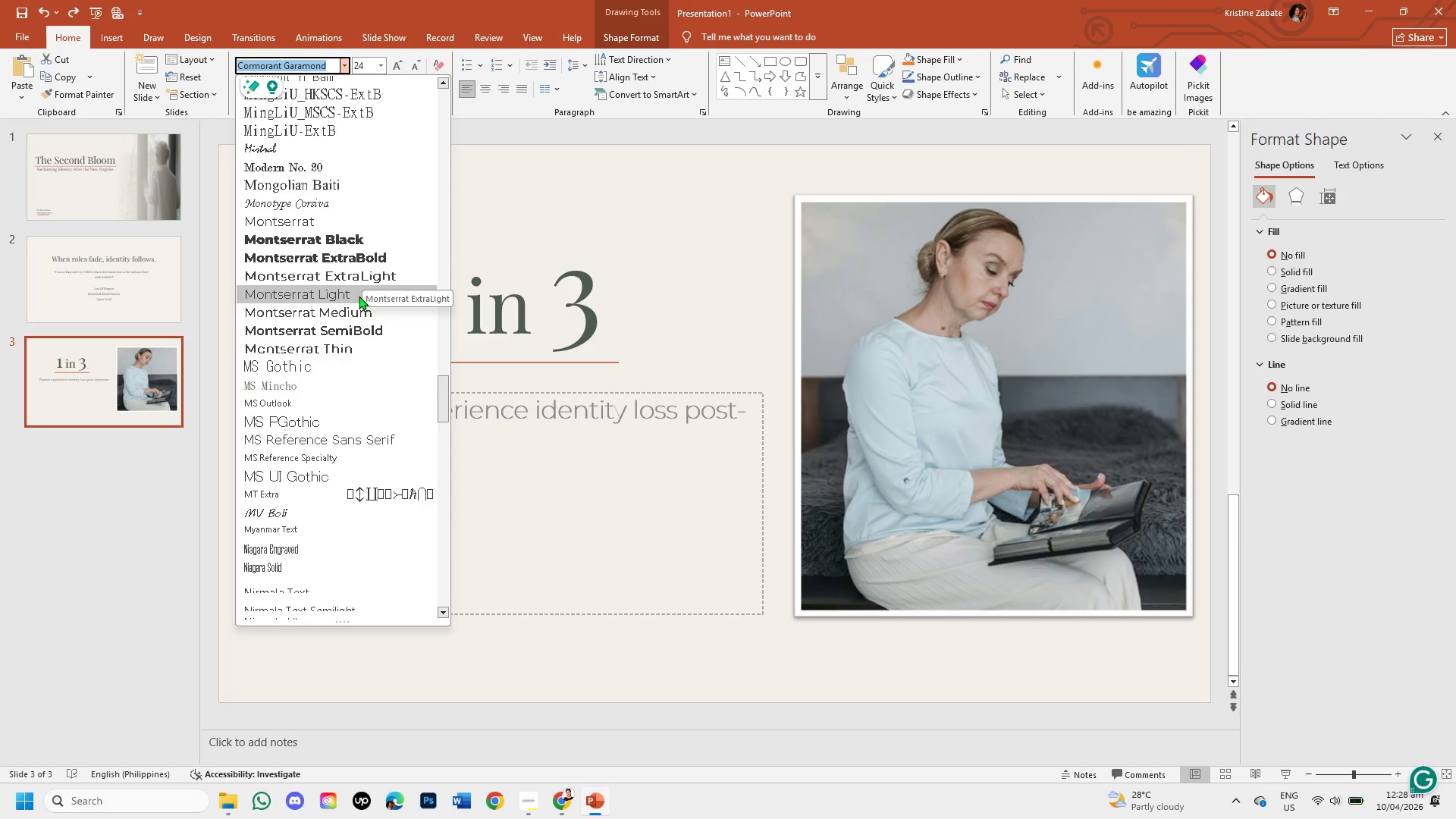 
wait(7.67)
 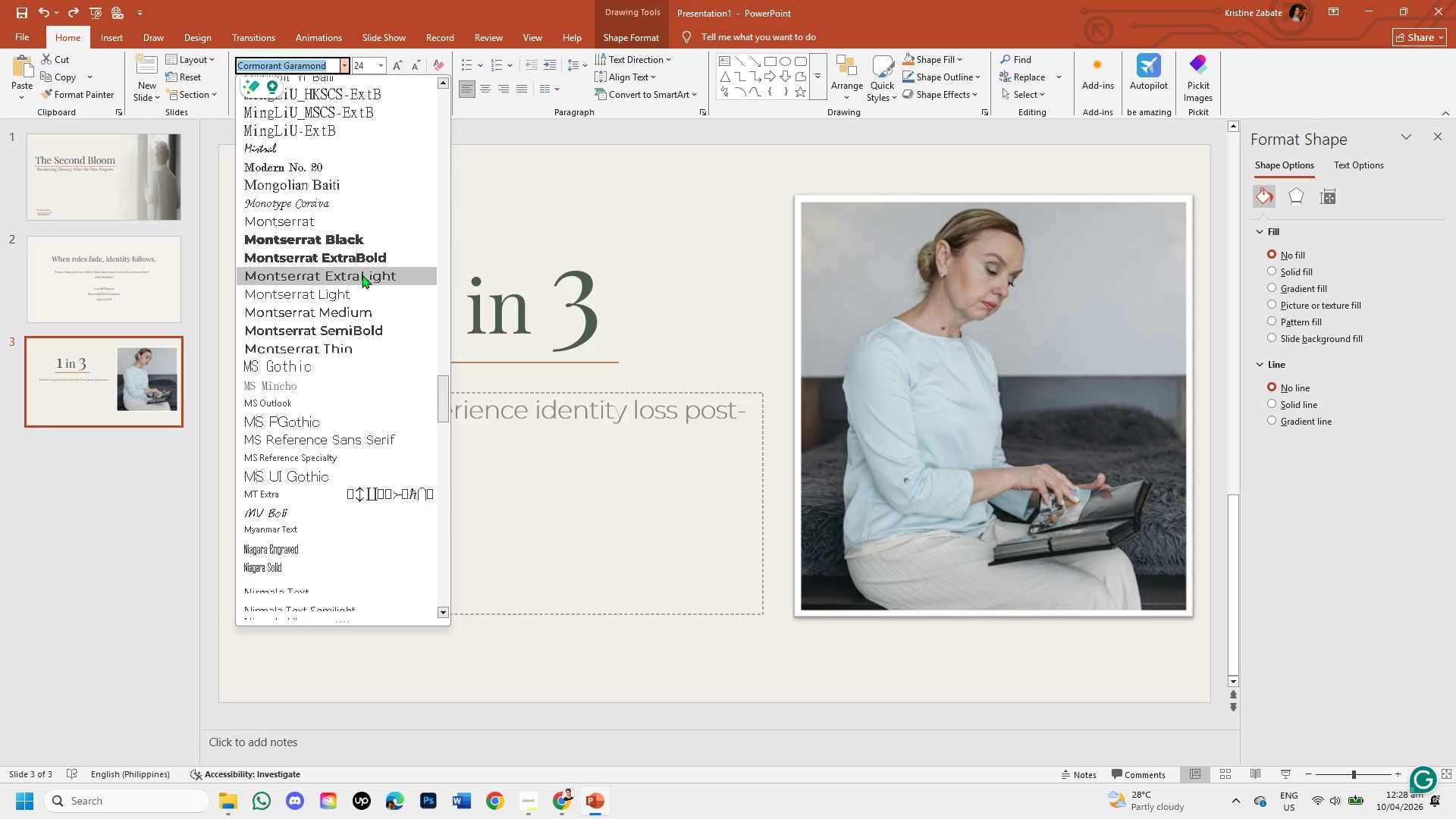 
left_click([356, 290])
 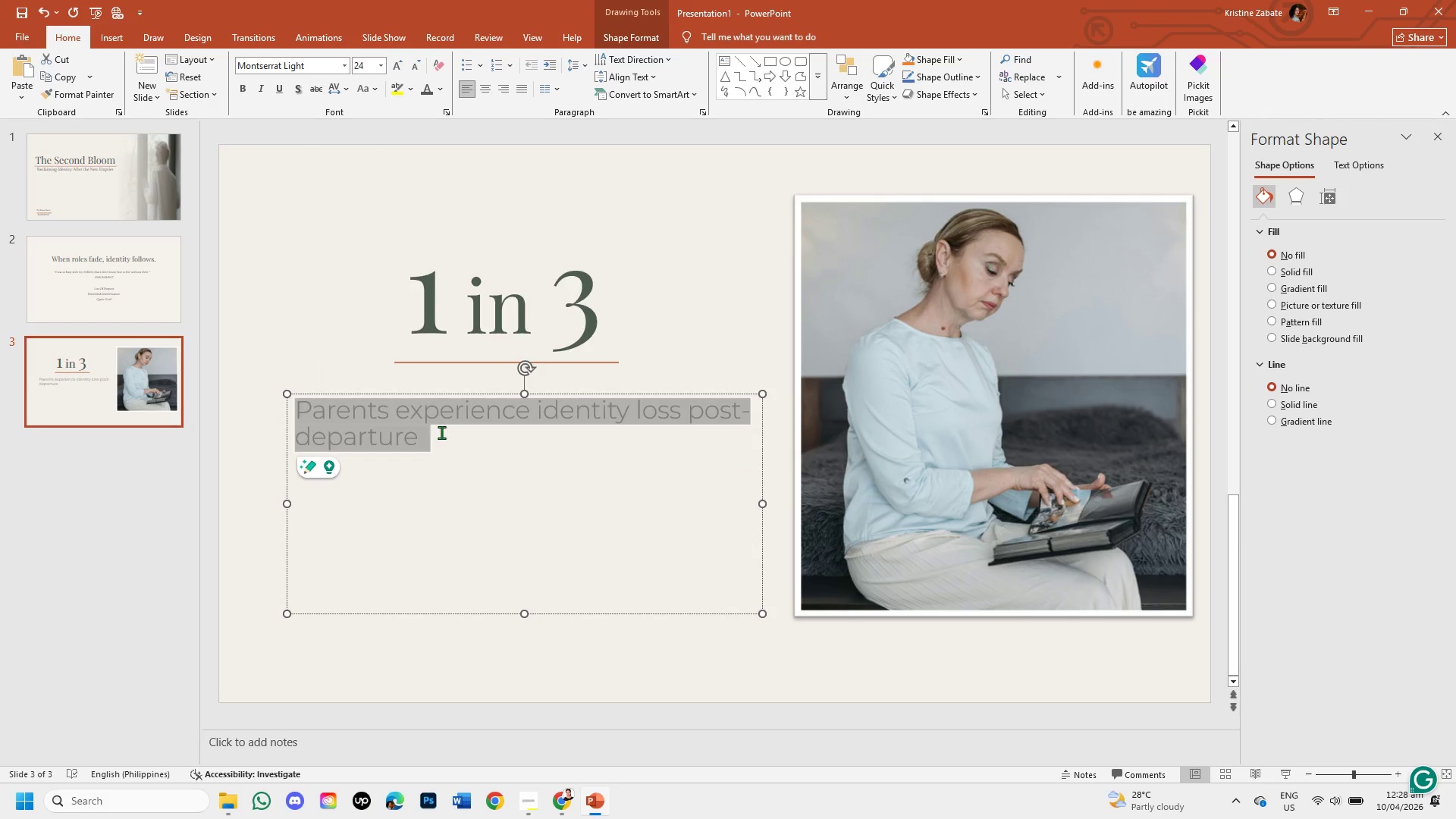 
left_click([442, 437])
 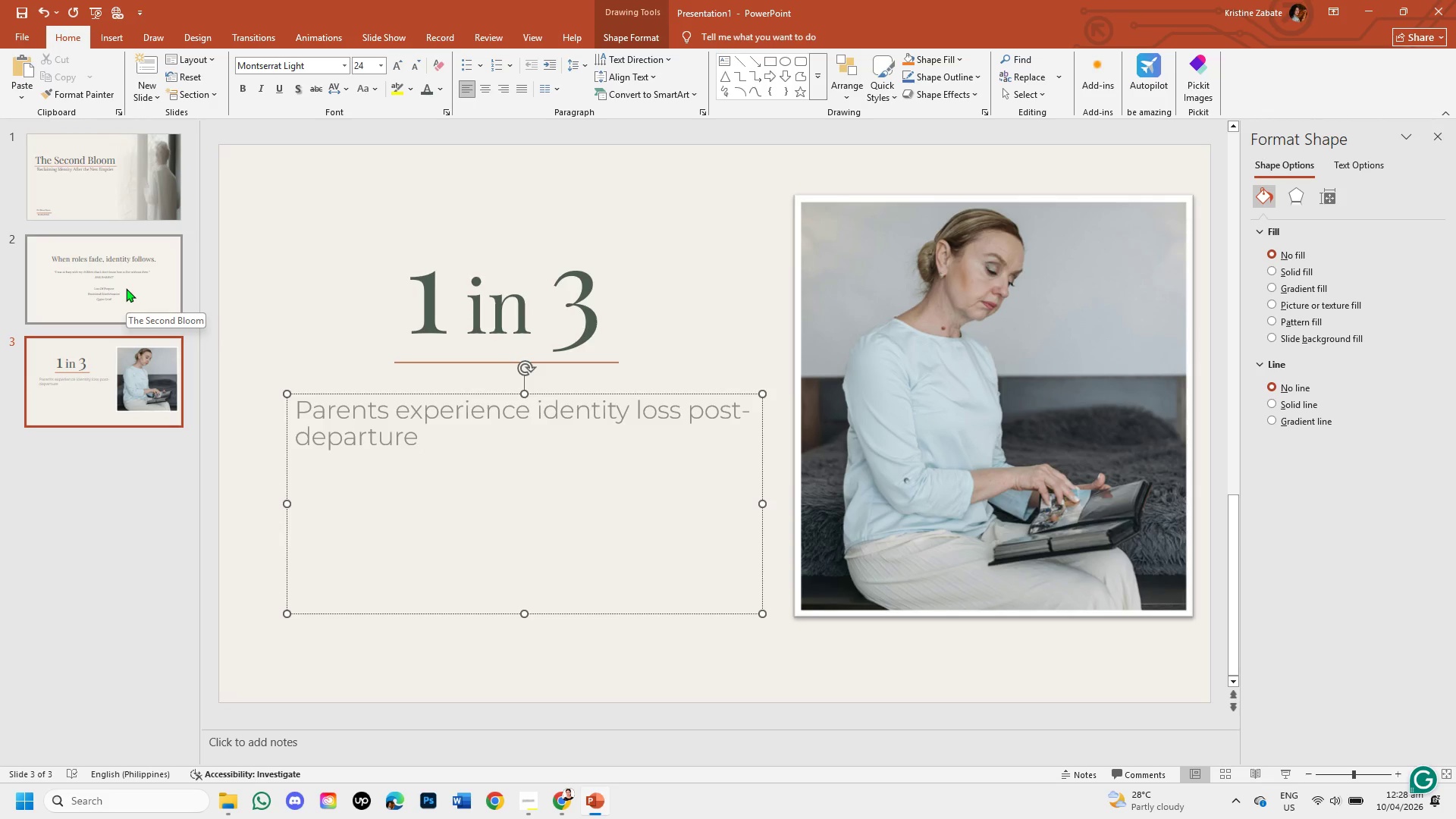 
wait(13.95)
 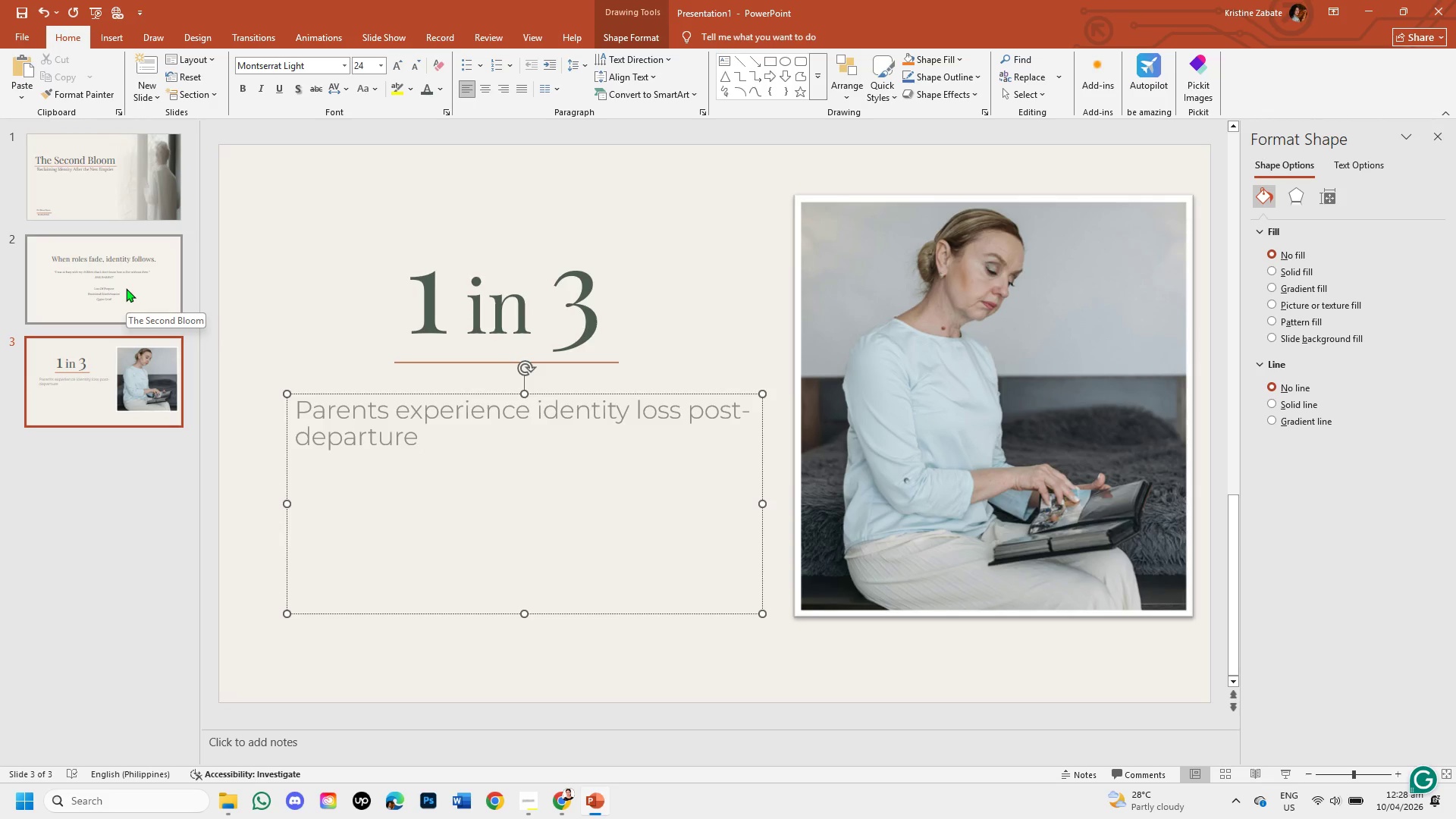 
left_click_drag(start_coordinate=[314, 69], to_coordinate=[282, 64])
 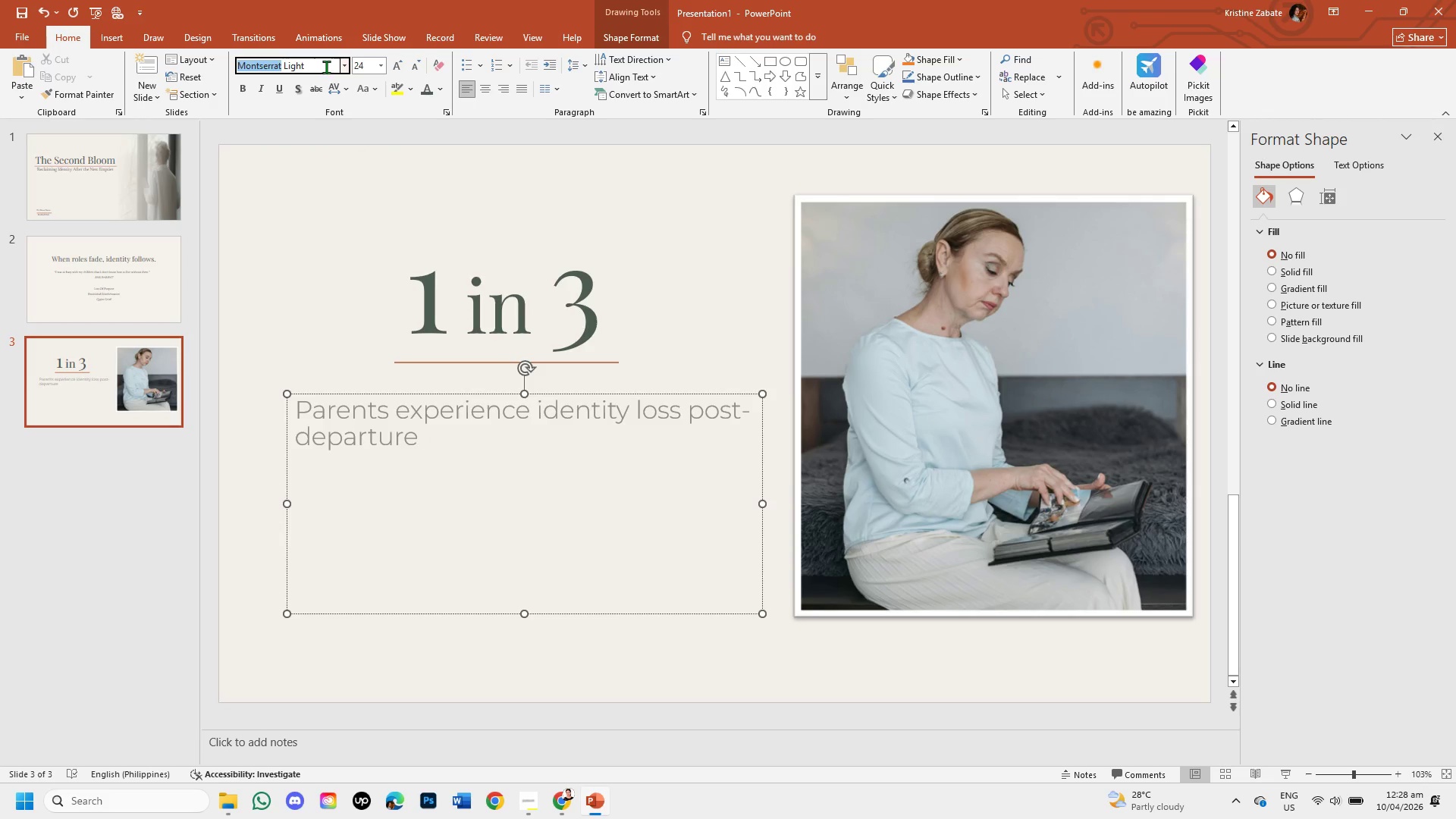 
left_click([326, 67])
 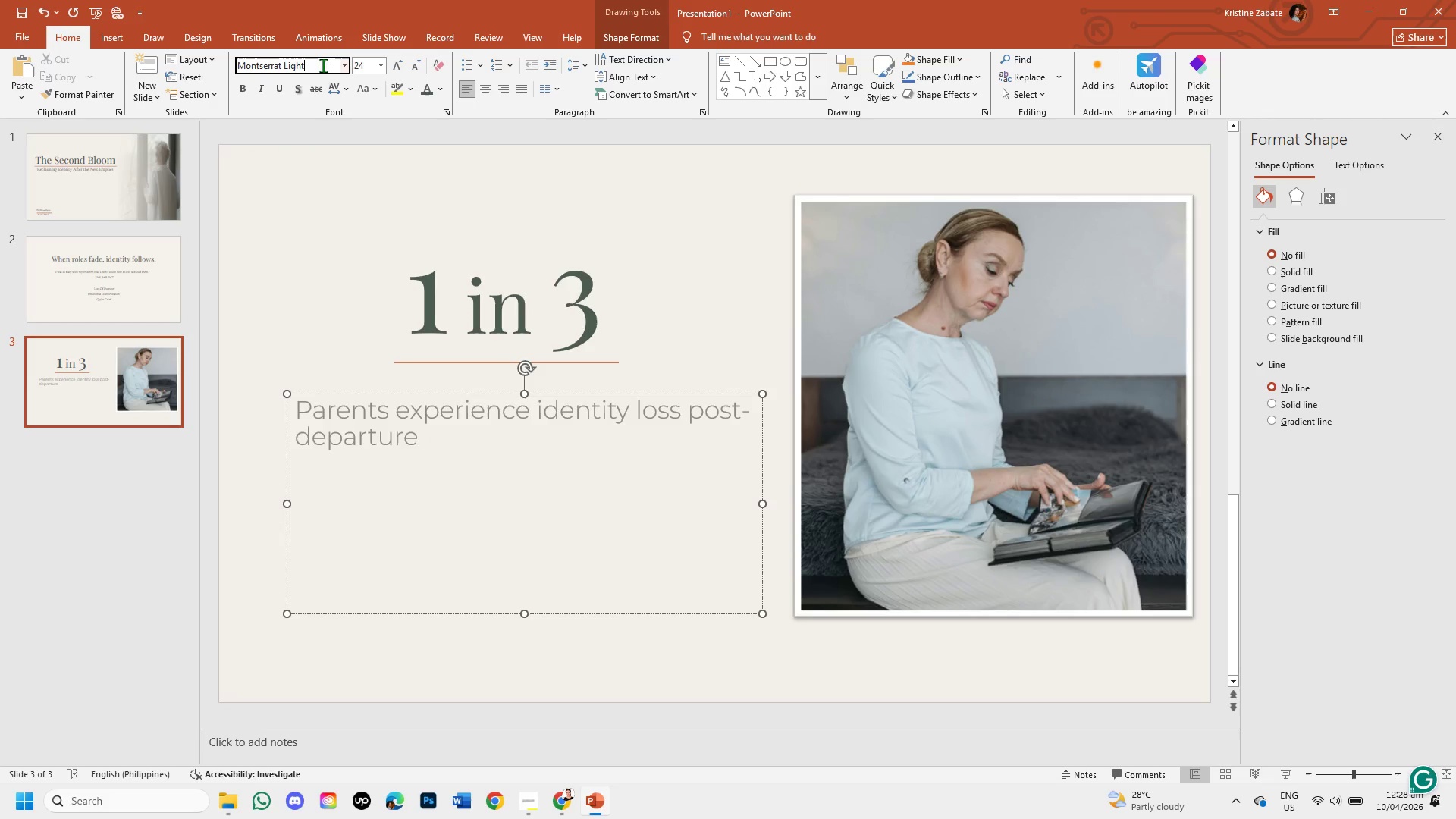 
left_click_drag(start_coordinate=[323, 65], to_coordinate=[232, 80])
 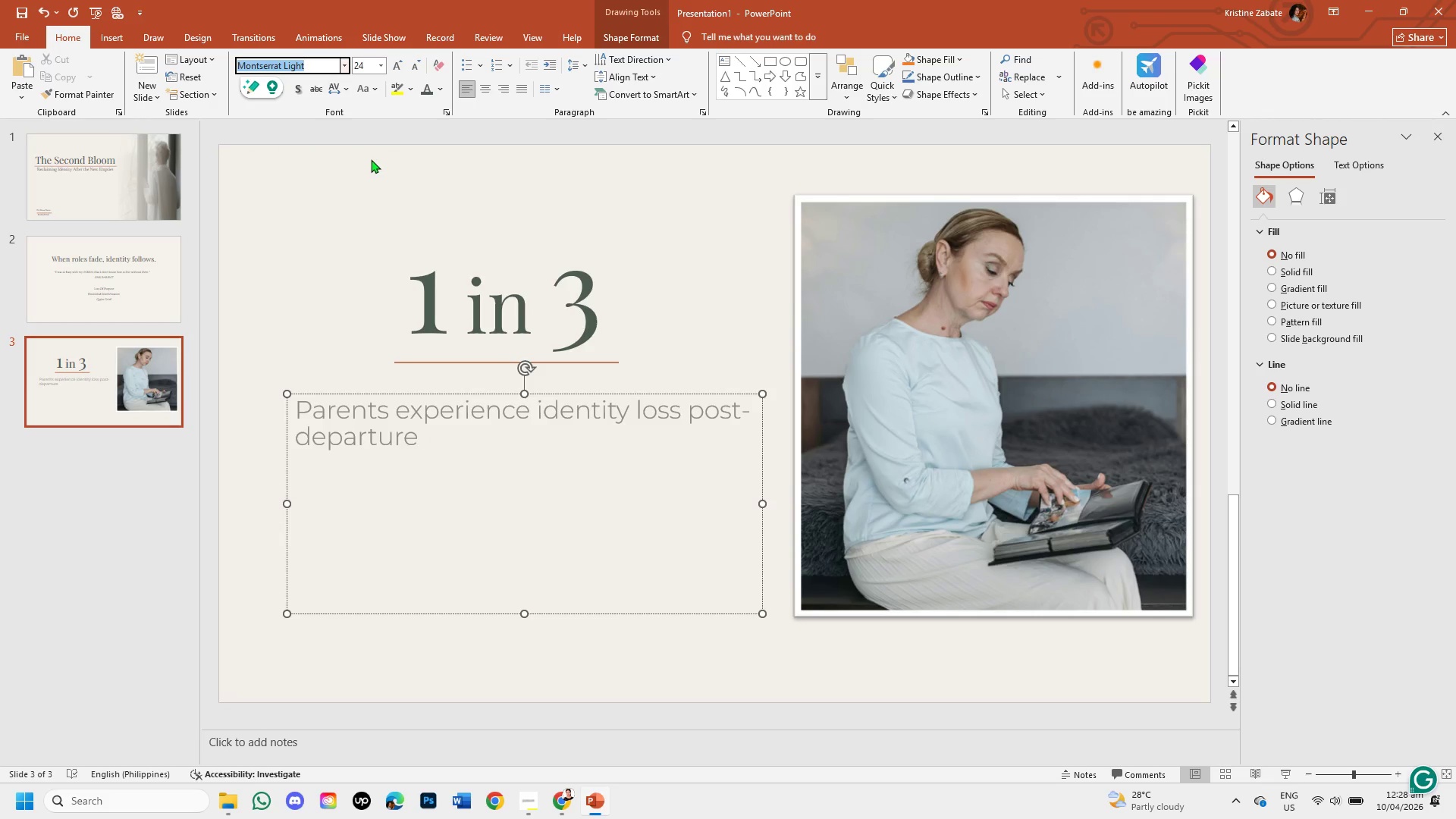 
key(Control+C)
 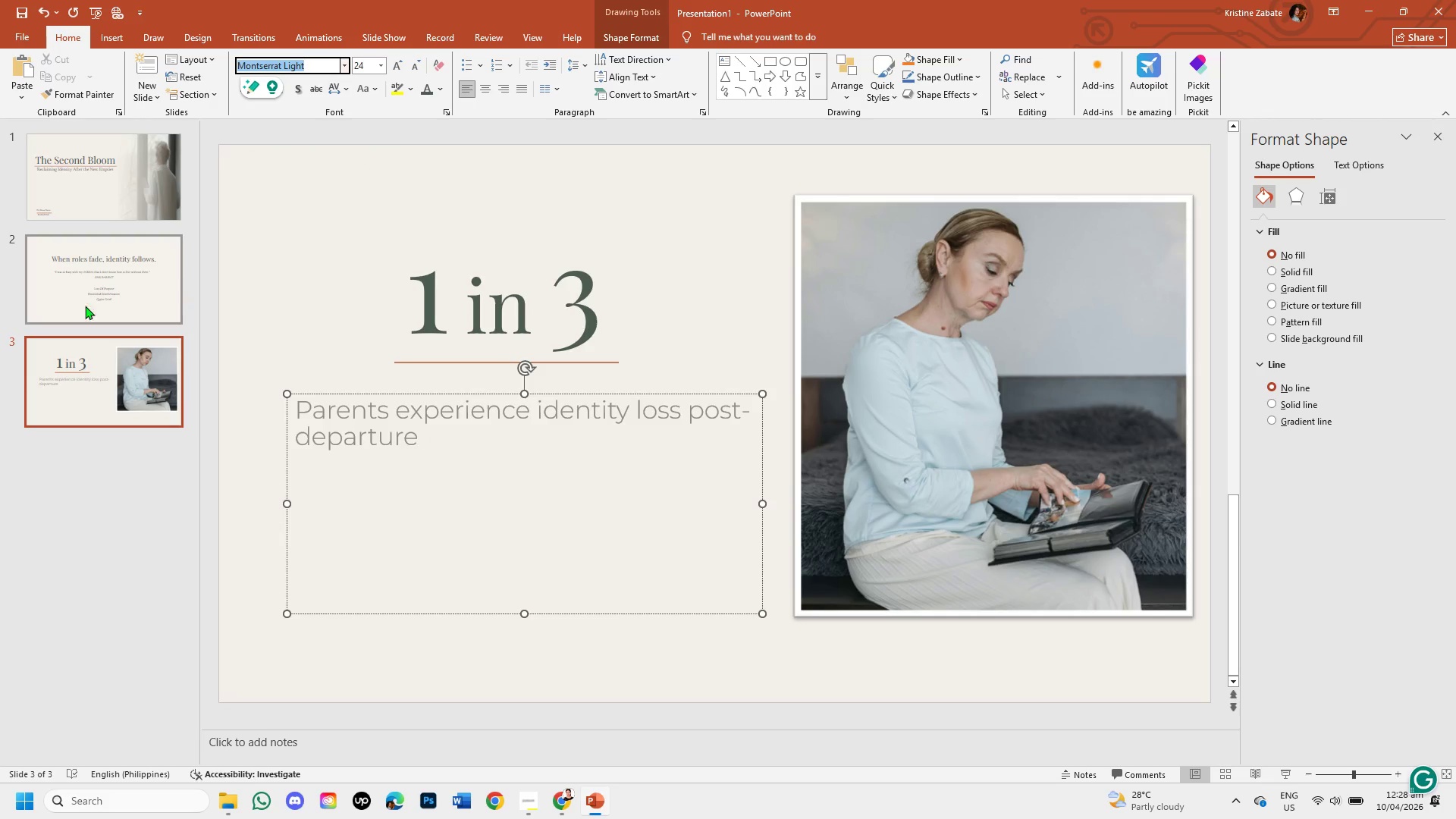 
left_click([124, 284])
 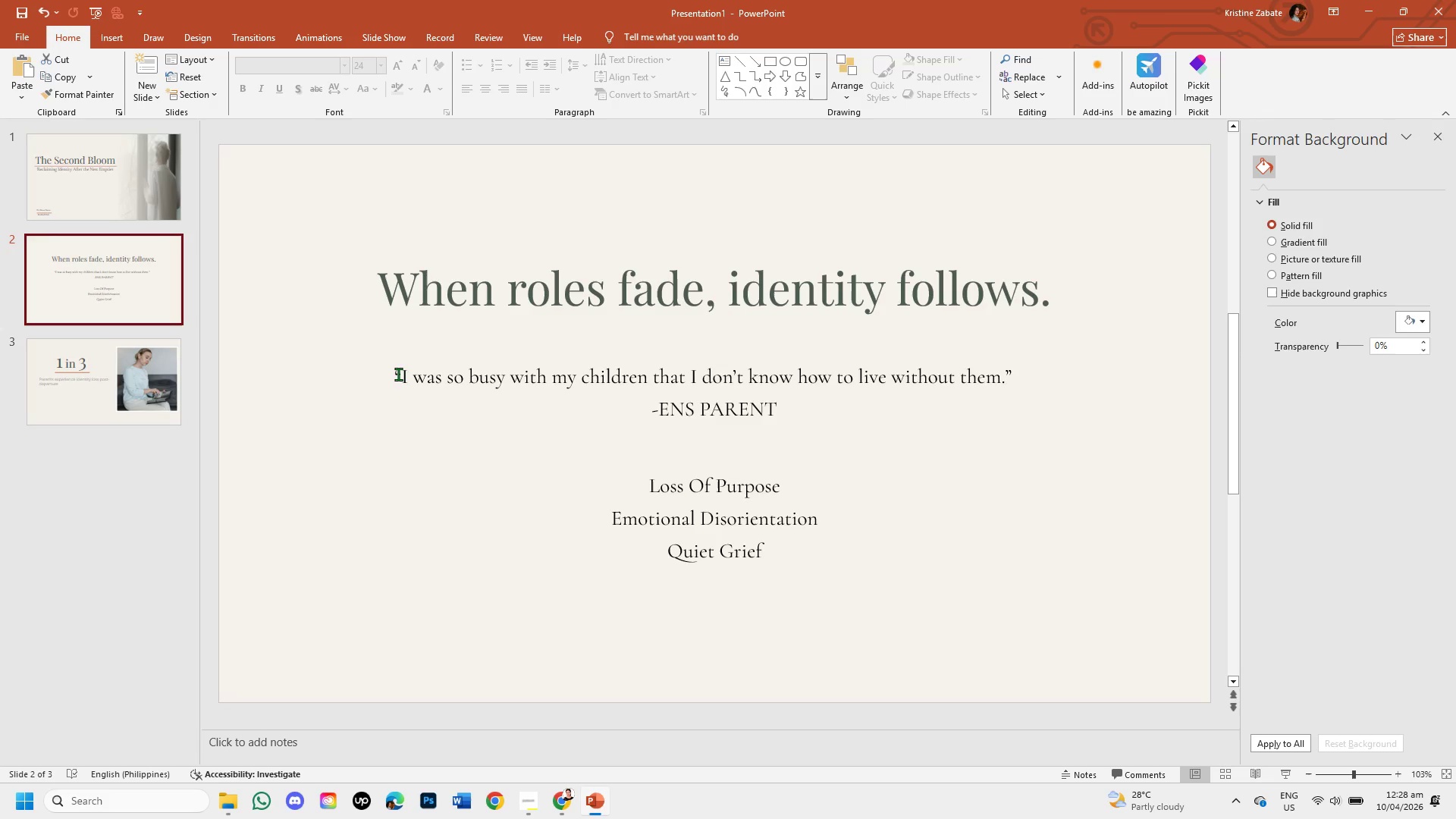 
left_click_drag(start_coordinate=[403, 371], to_coordinate=[780, 411])
 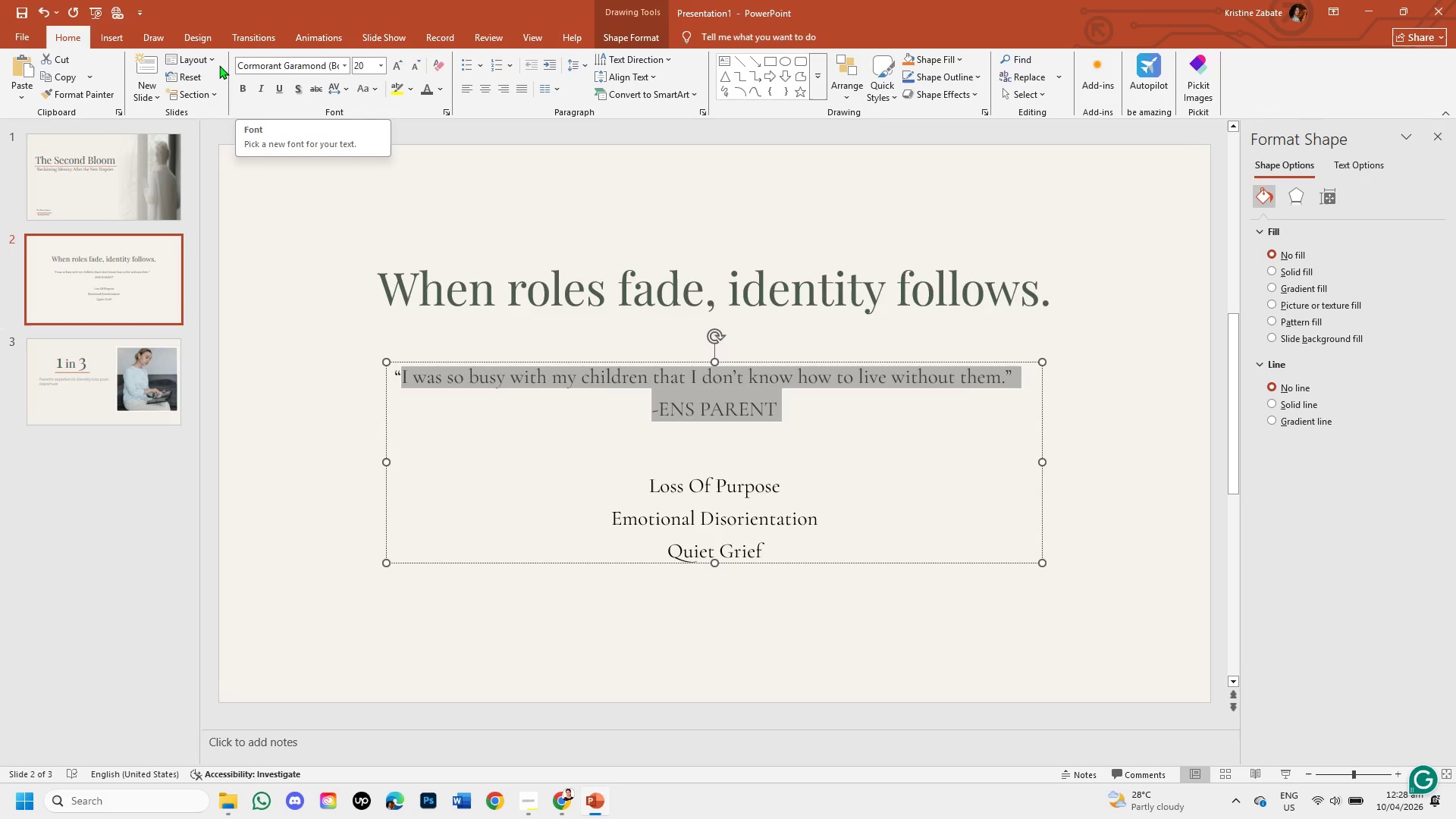 
left_click_drag(start_coordinate=[237, 67], to_coordinate=[419, 80])
 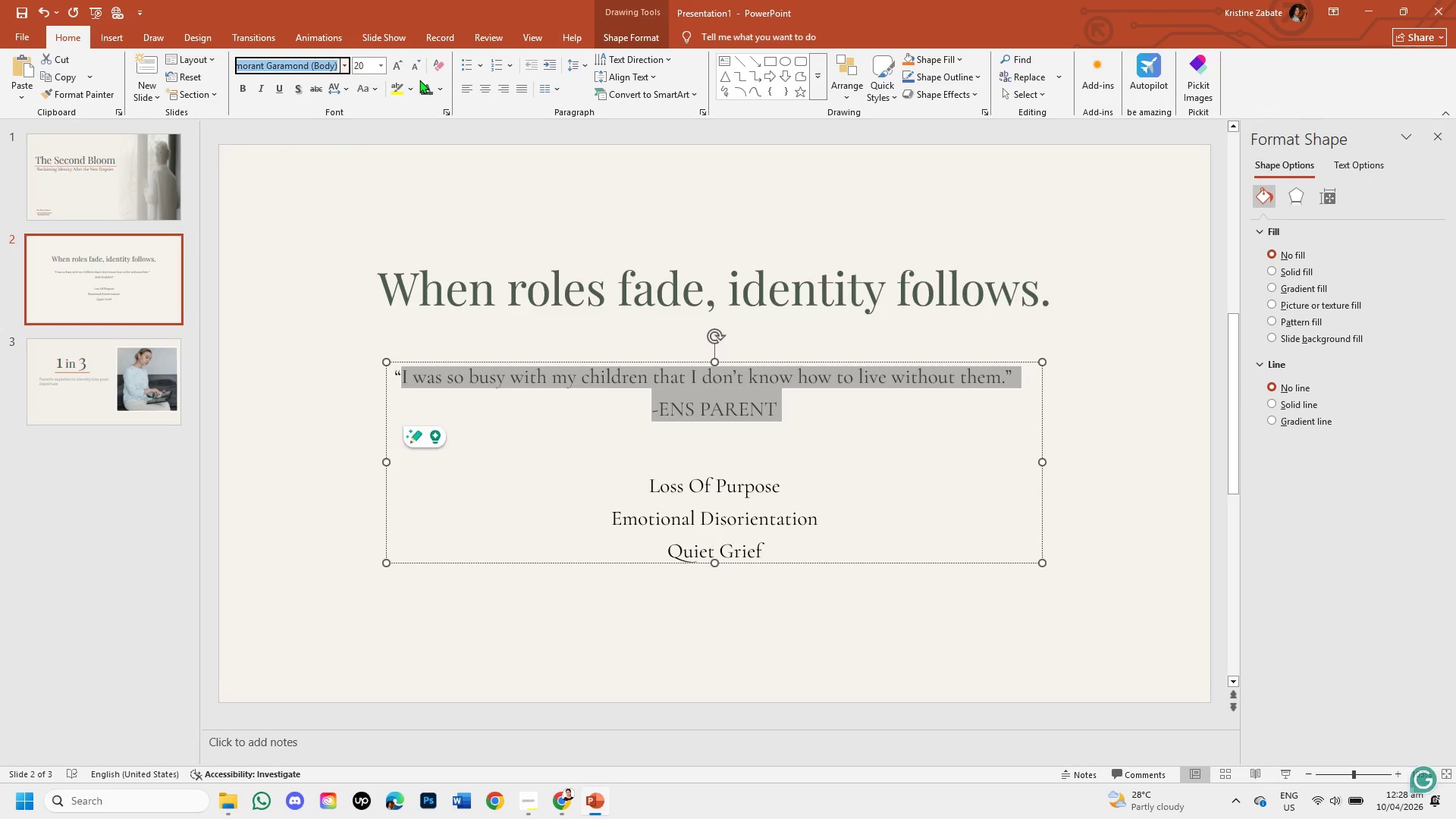 
key(Backspace)
 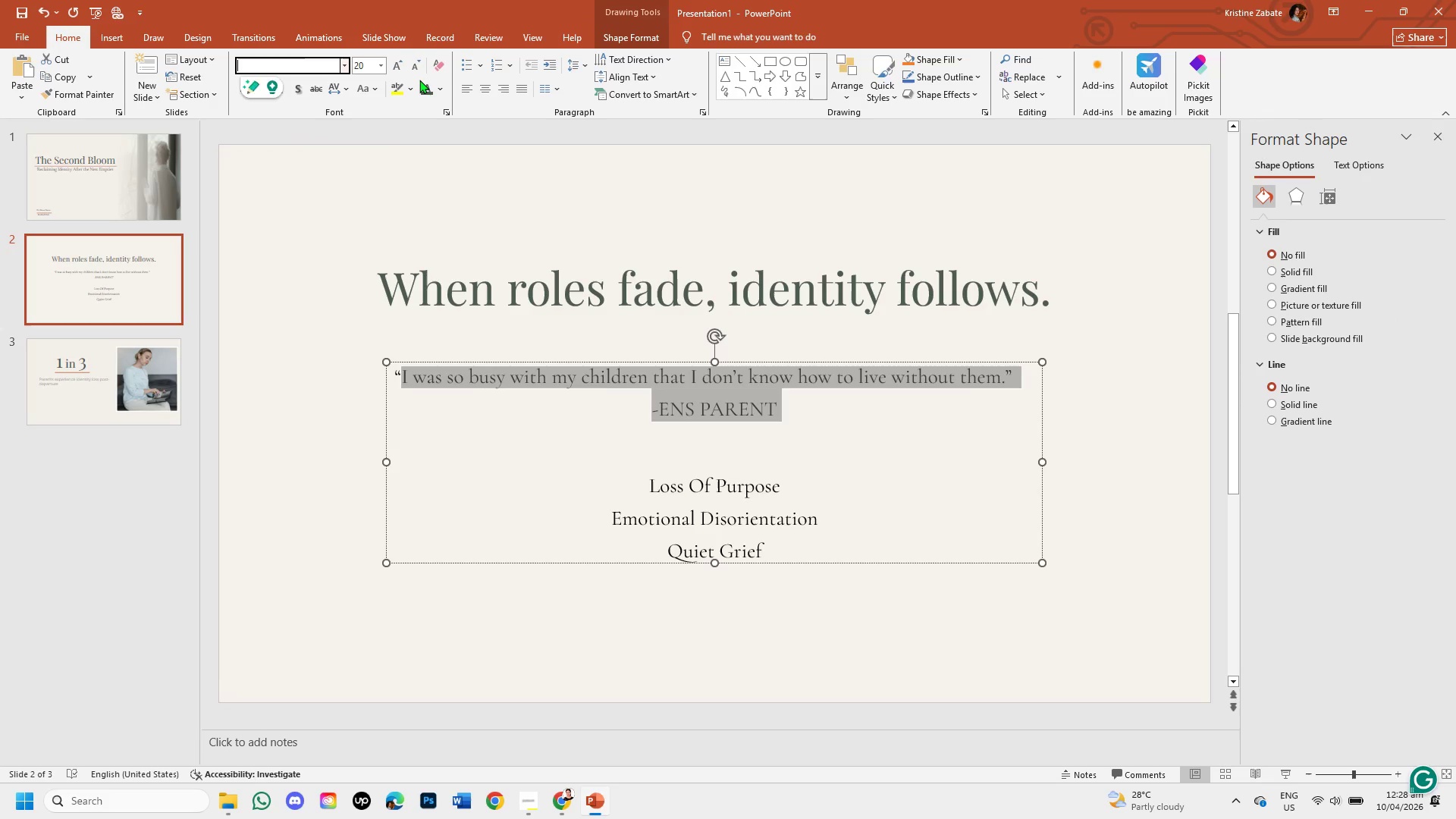 
key(Control+V)
 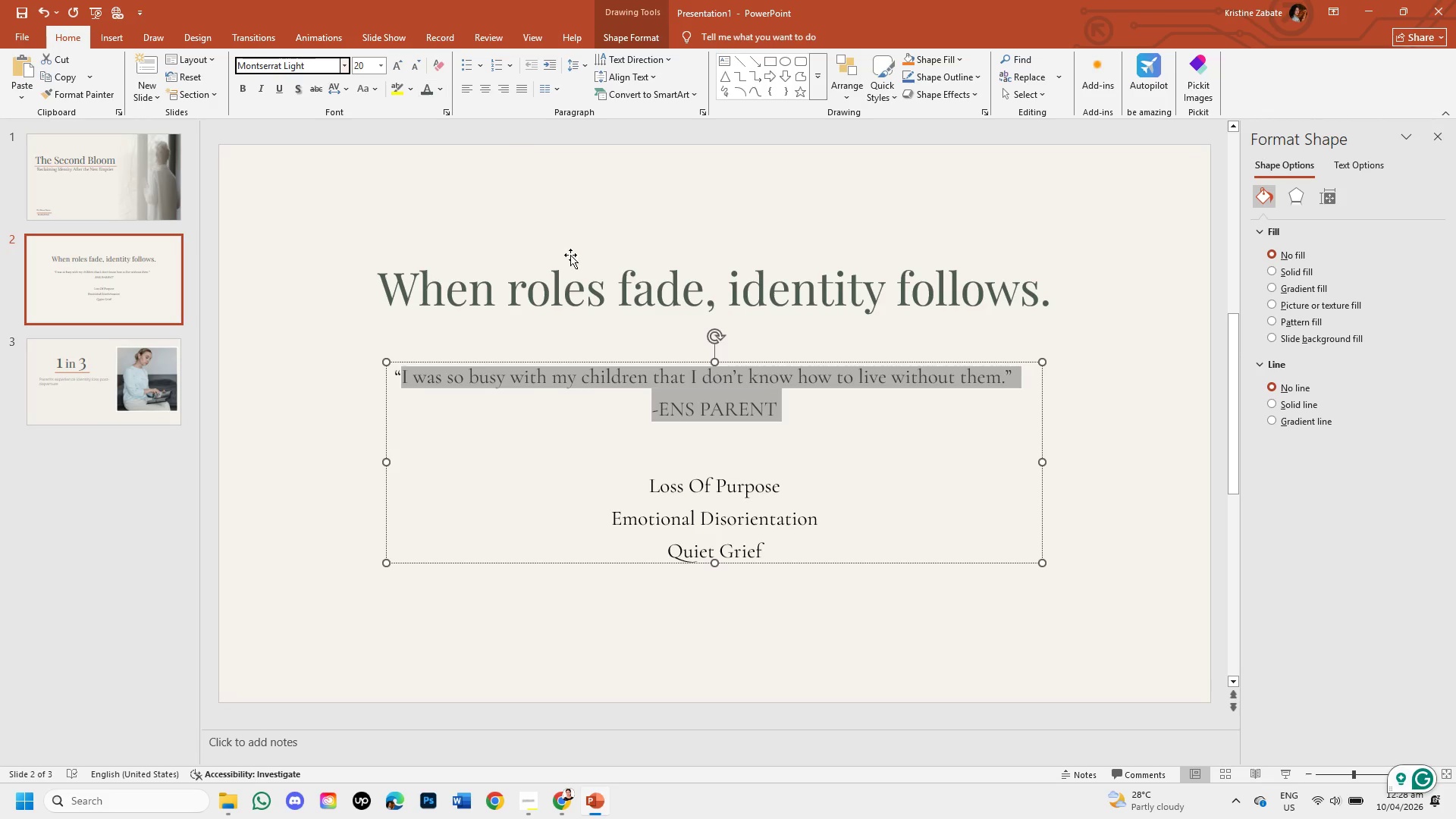 
left_click([582, 484])
 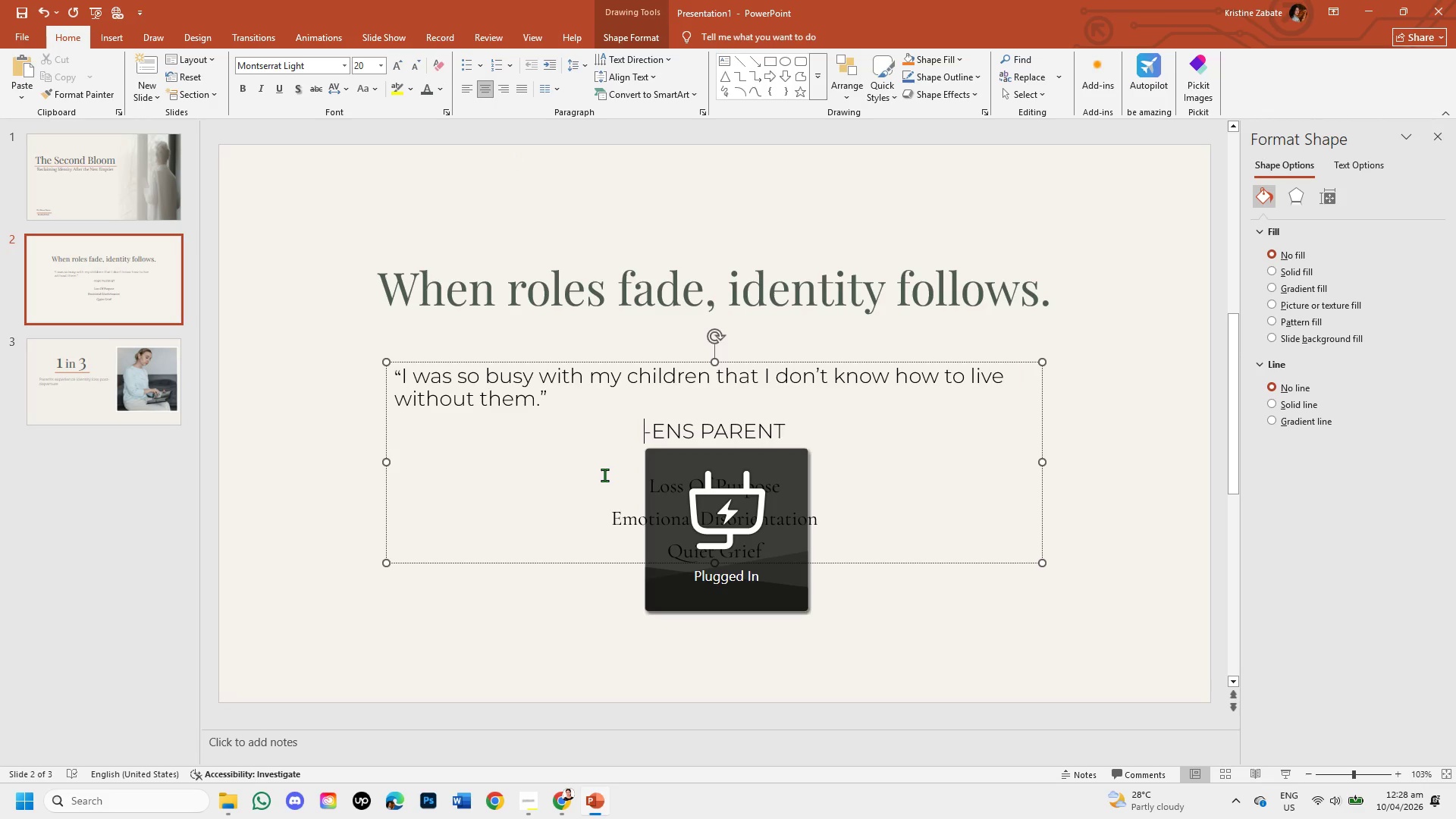 
left_click([604, 475])
 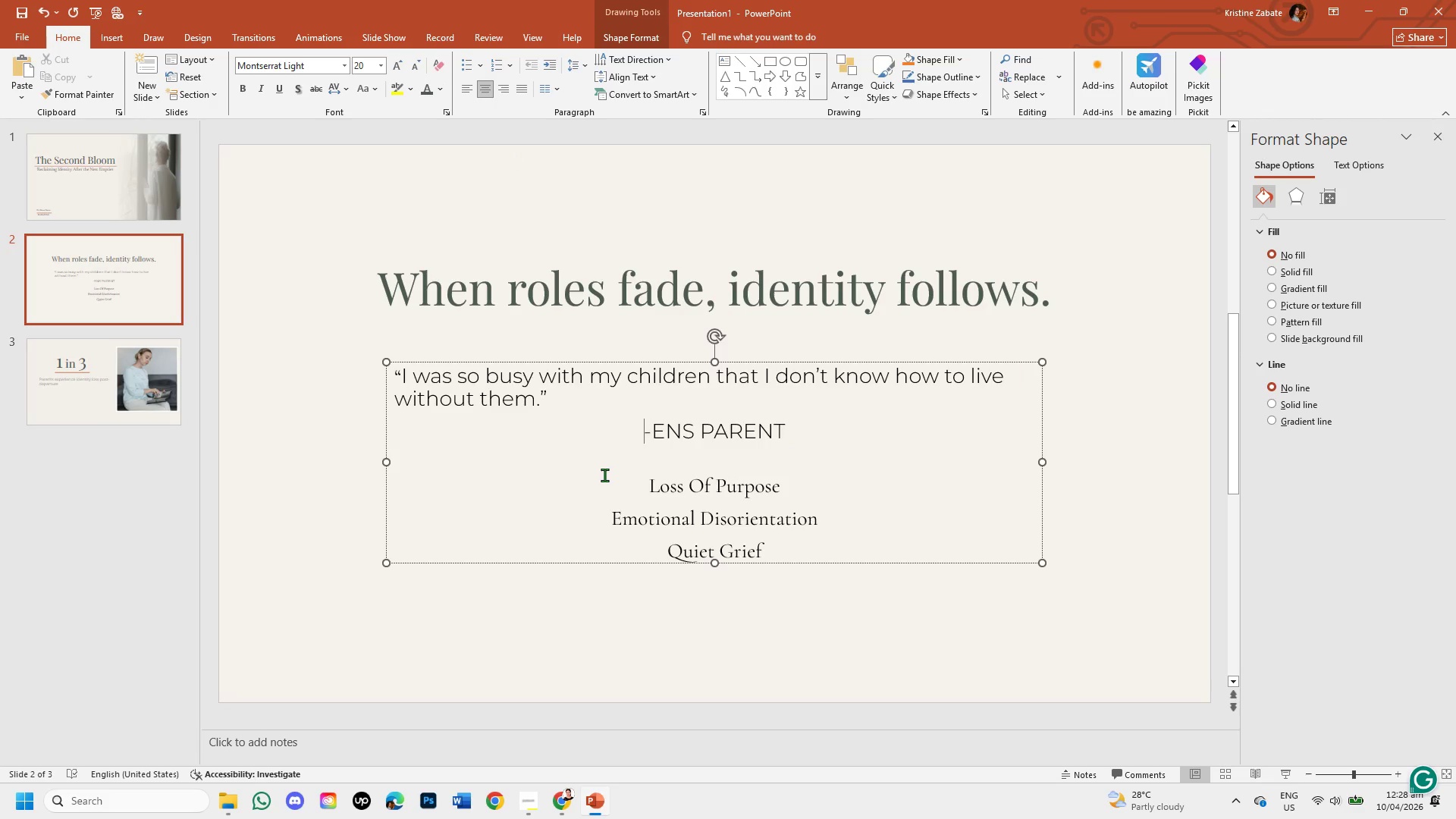 
wait(10.97)
 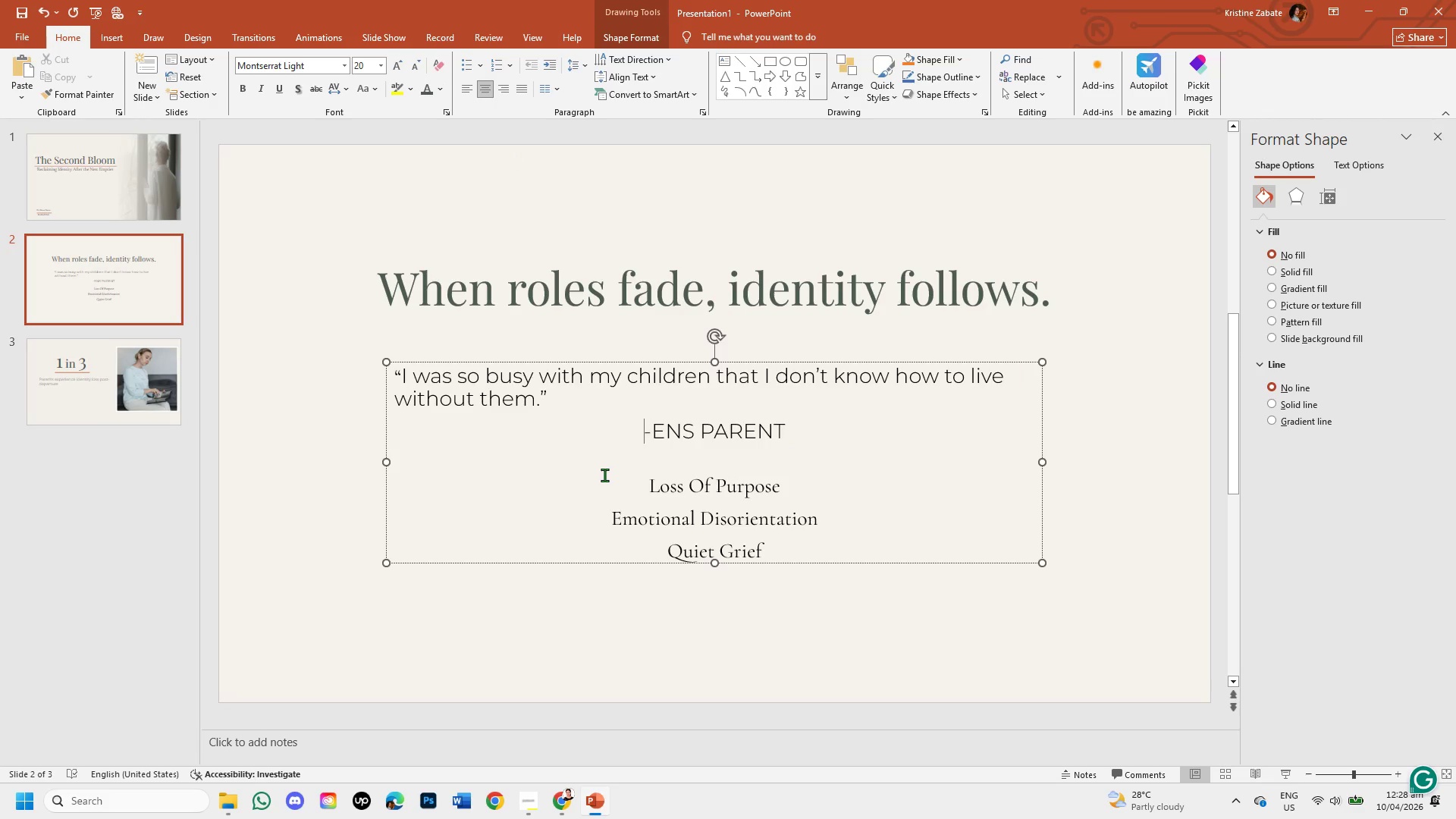 
left_click_drag(start_coordinate=[650, 483], to_coordinate=[845, 547])
 